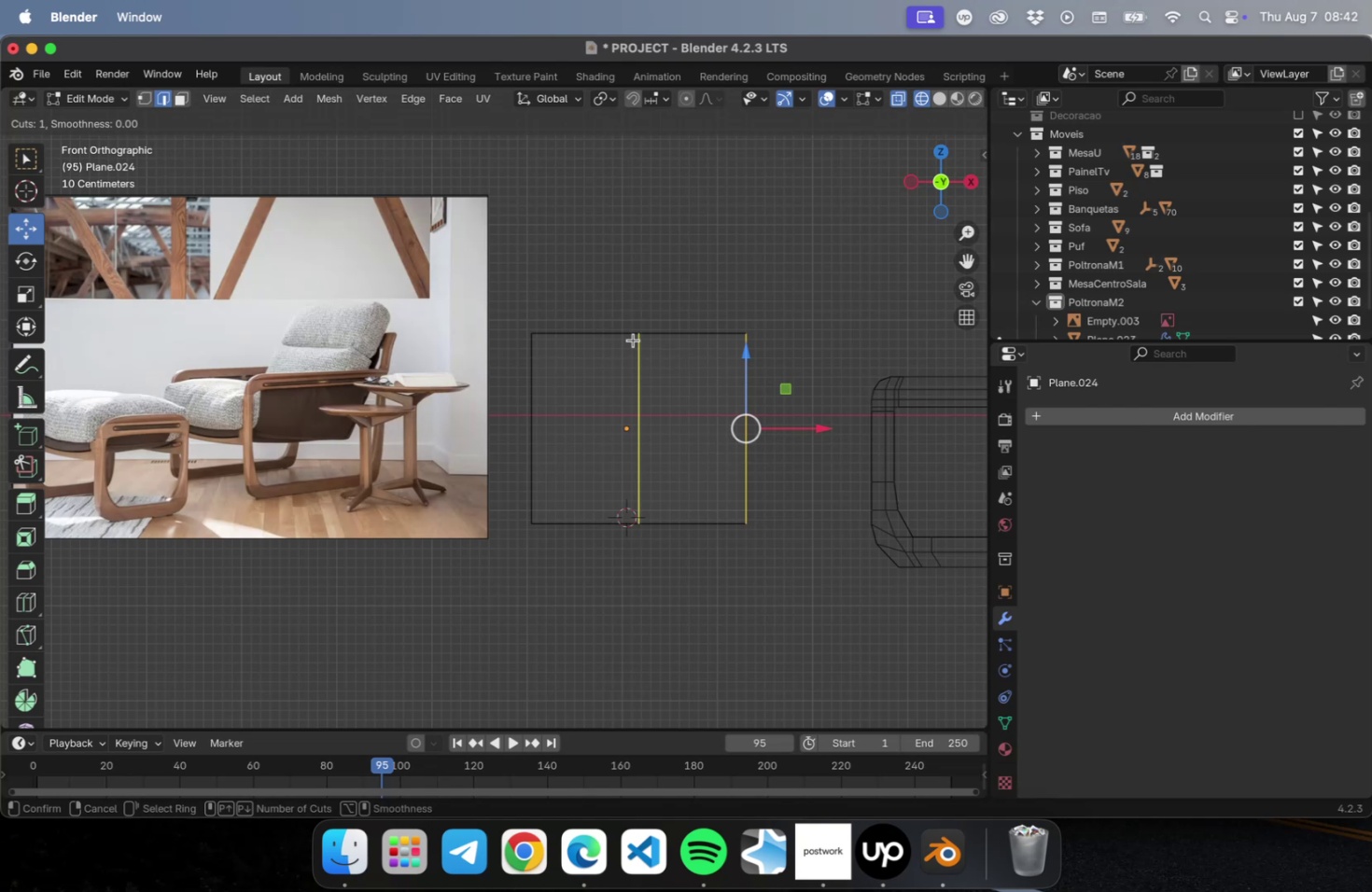 
scroll: coordinate [637, 341], scroll_direction: up, amount: 1.0
 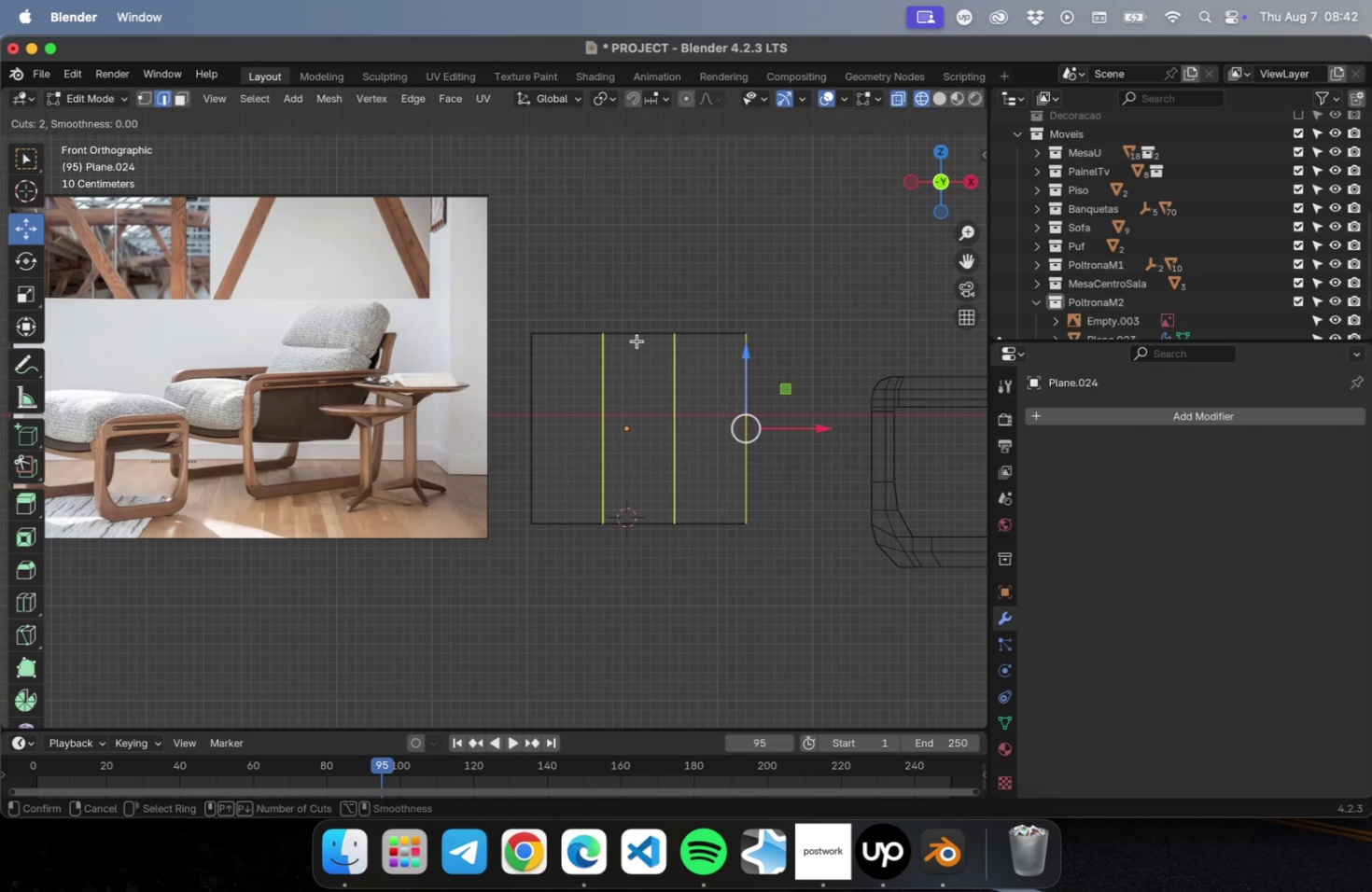 
left_click([637, 341])
 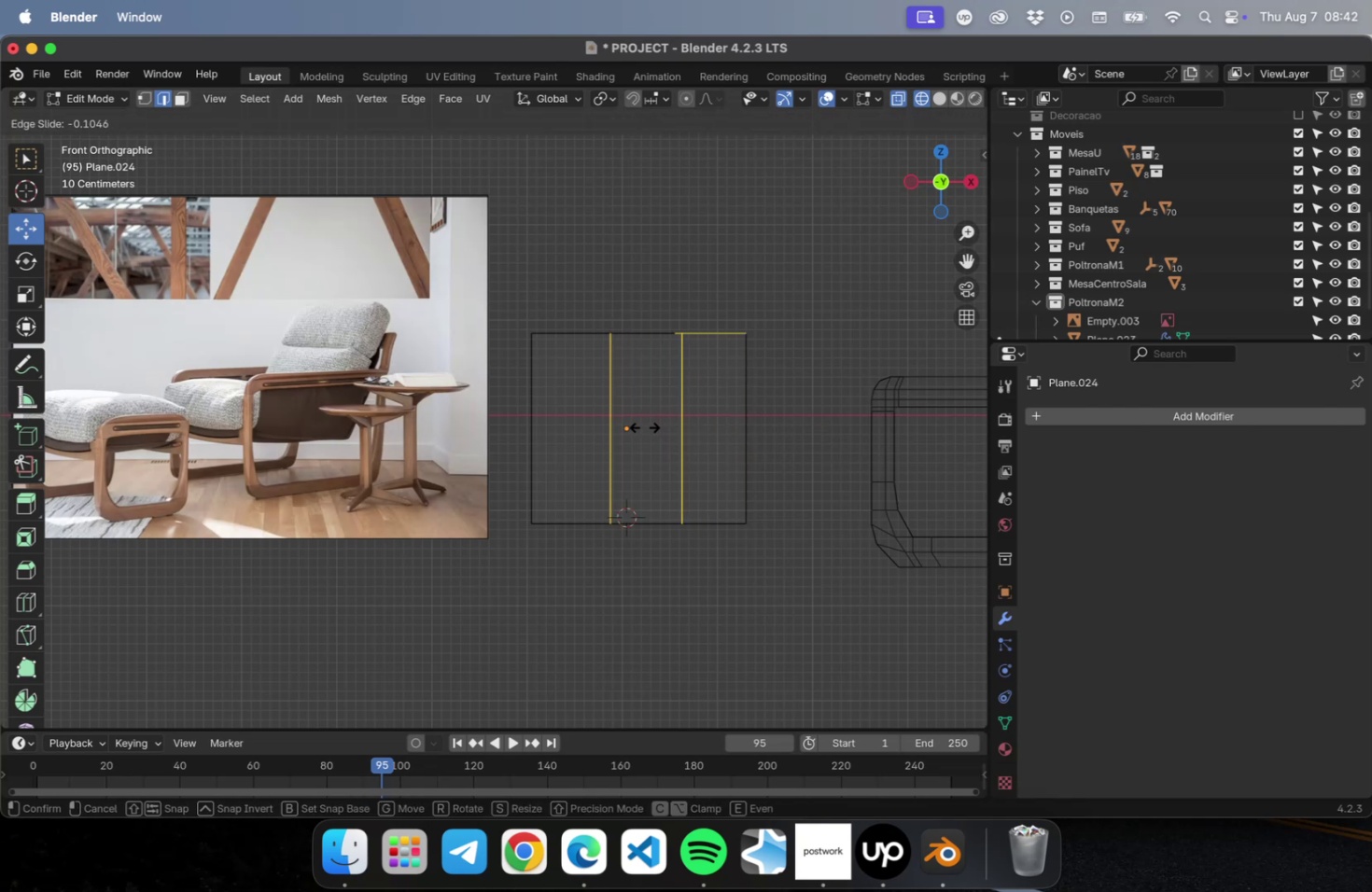 
key(Escape)
 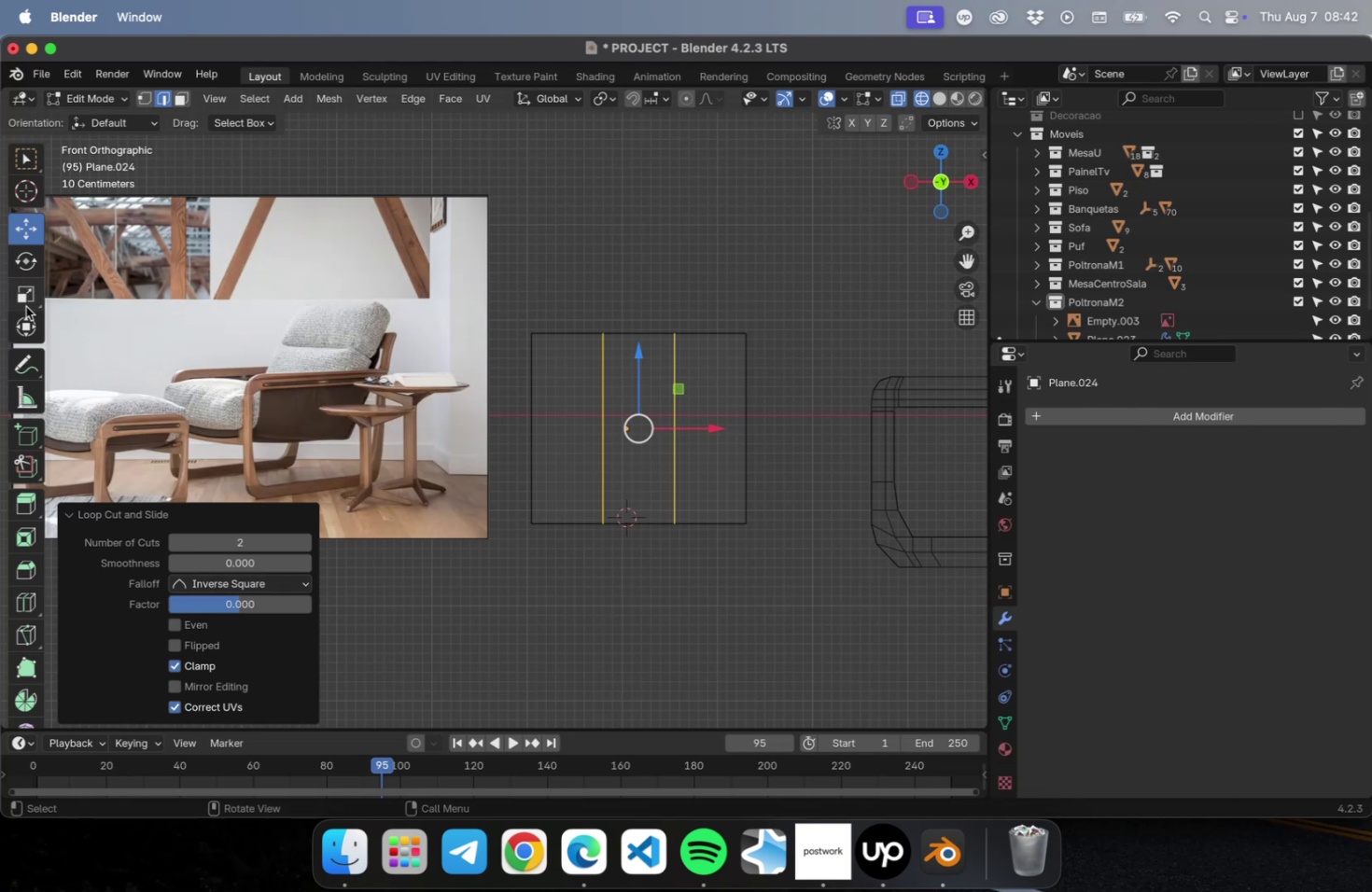 
left_click([27, 294])
 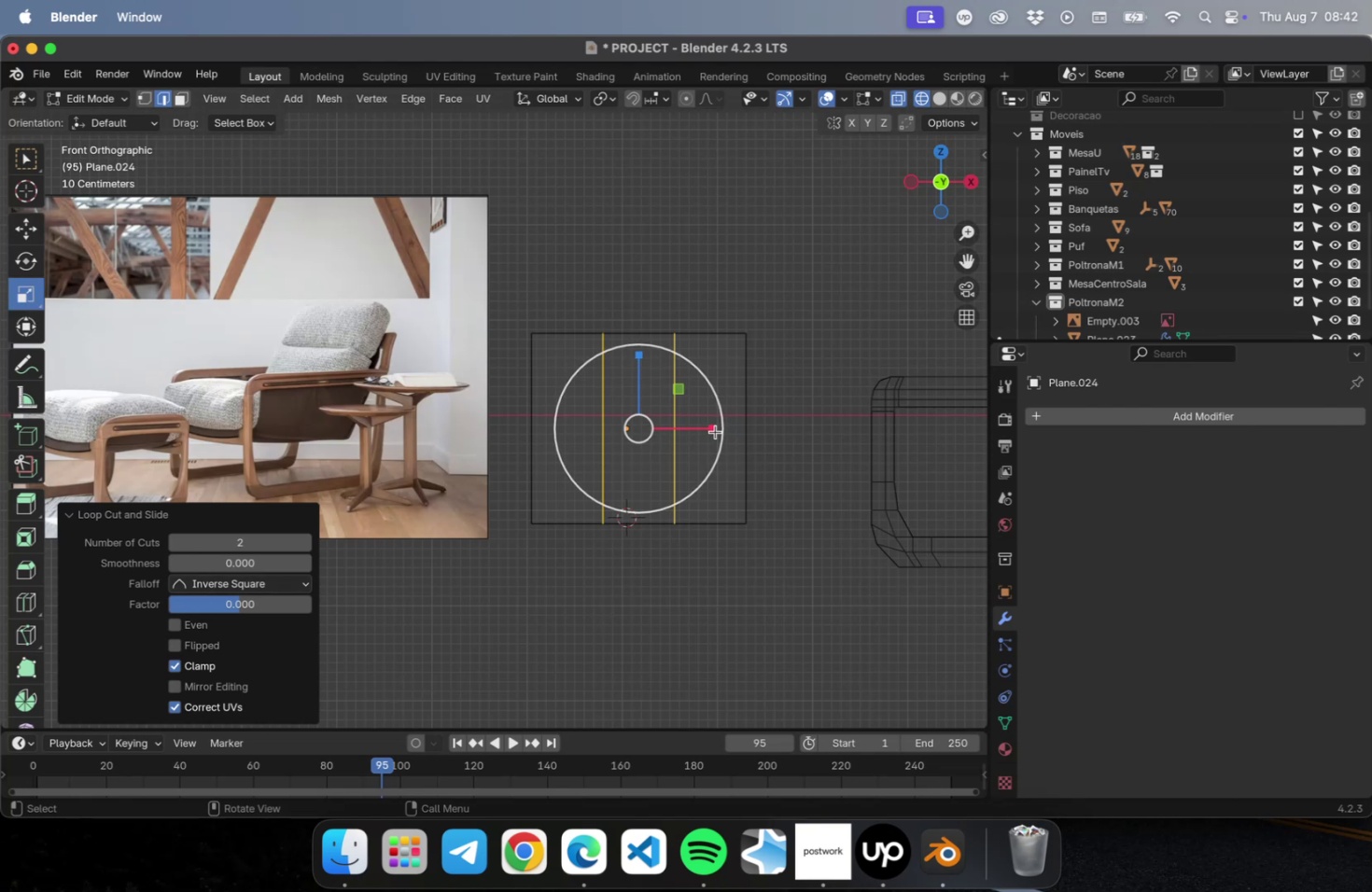 
left_click_drag(start_coordinate=[713, 429], to_coordinate=[827, 425])
 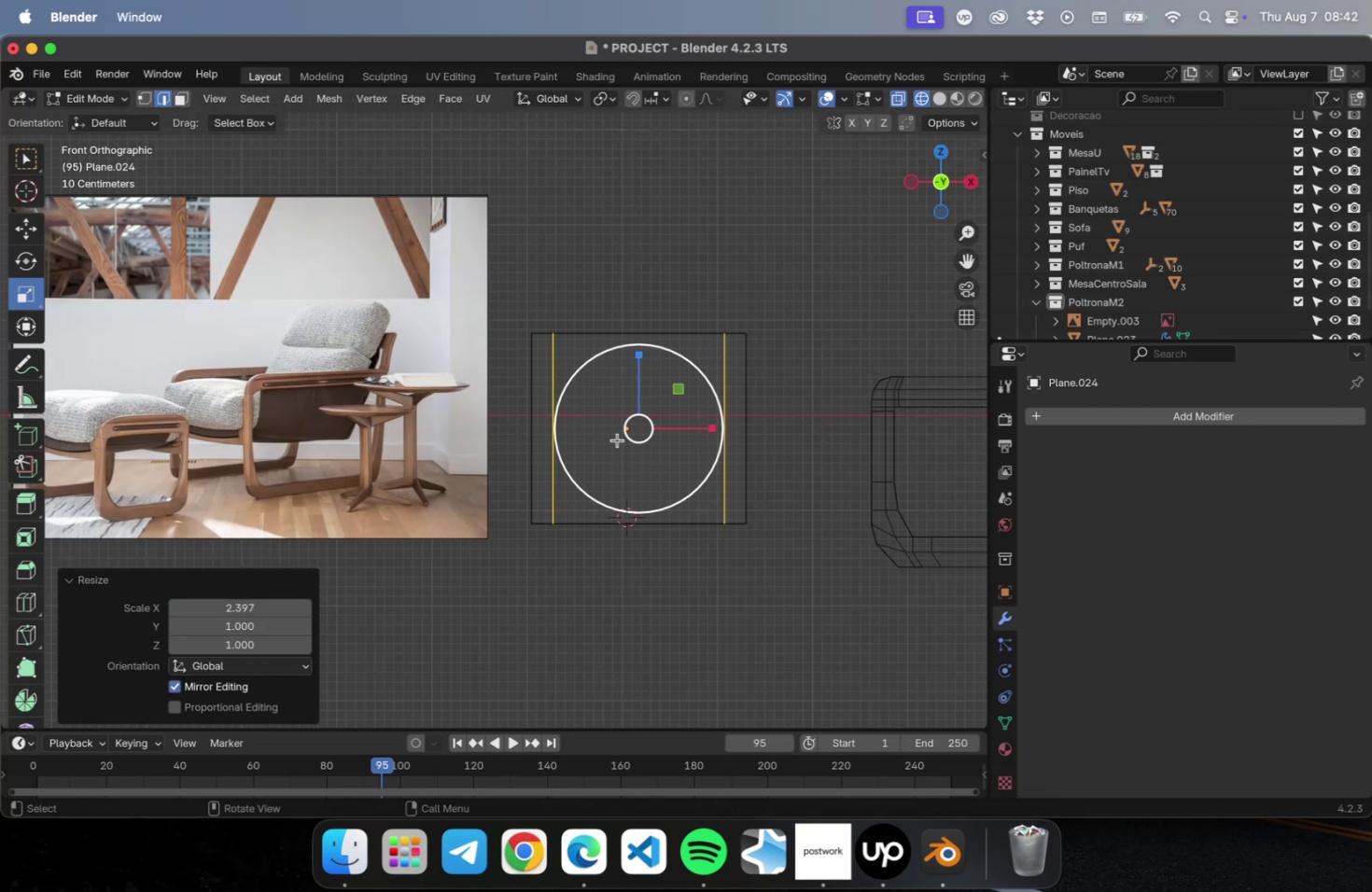 
key(Meta+R)
 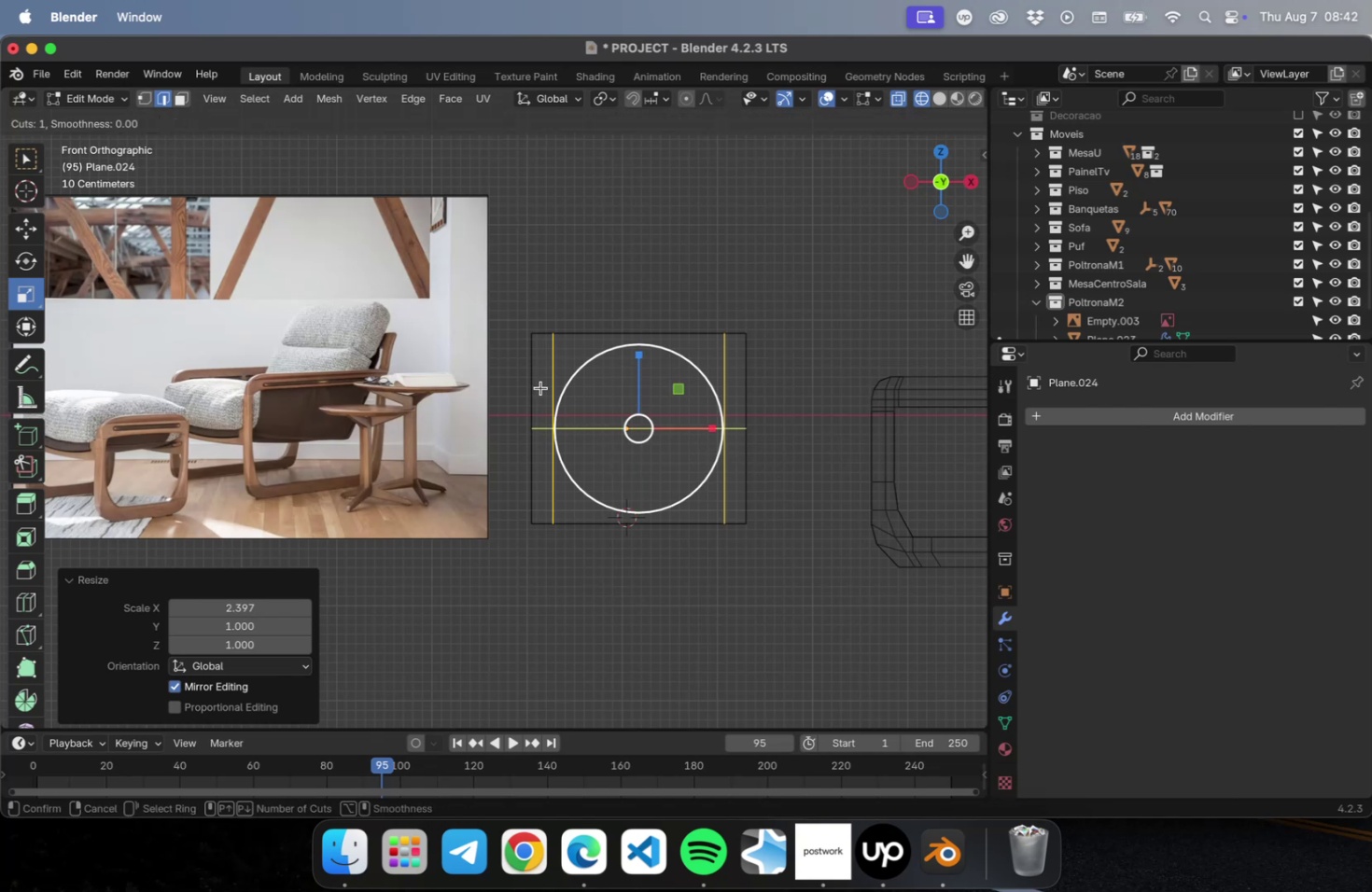 
left_click([540, 387])
 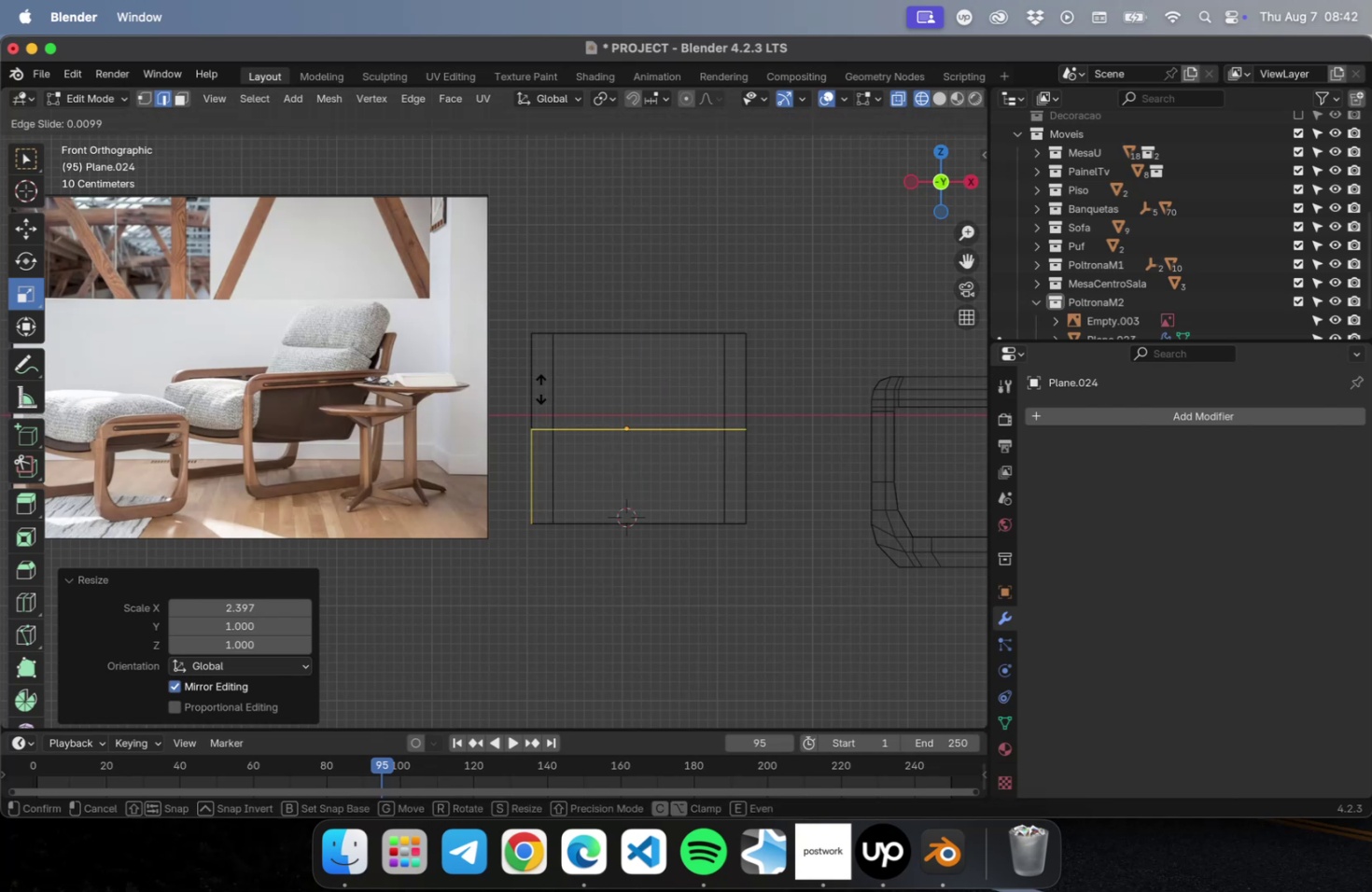 
scroll: coordinate [539, 388], scroll_direction: up, amount: 1.0
 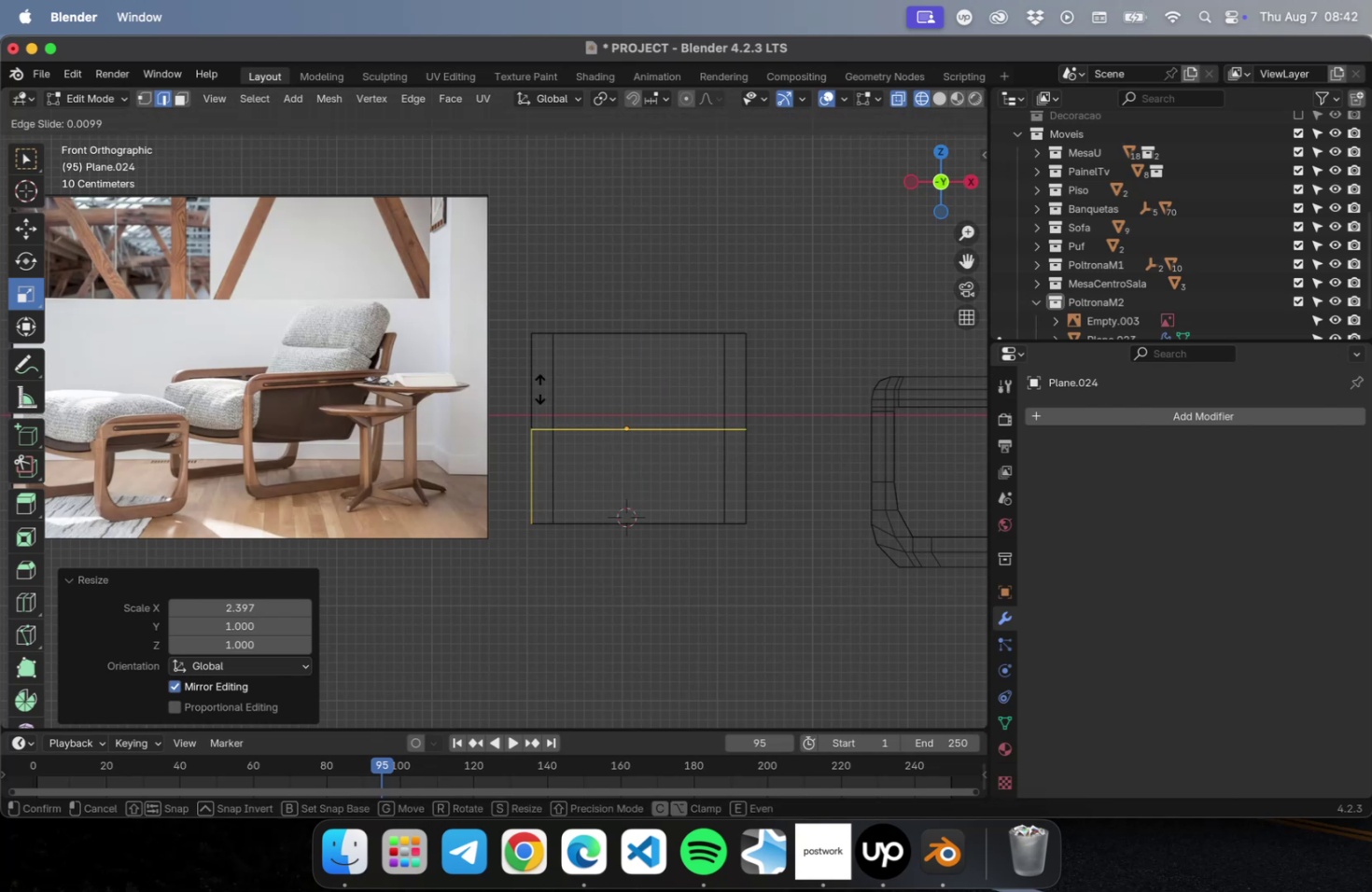 
key(Escape)
 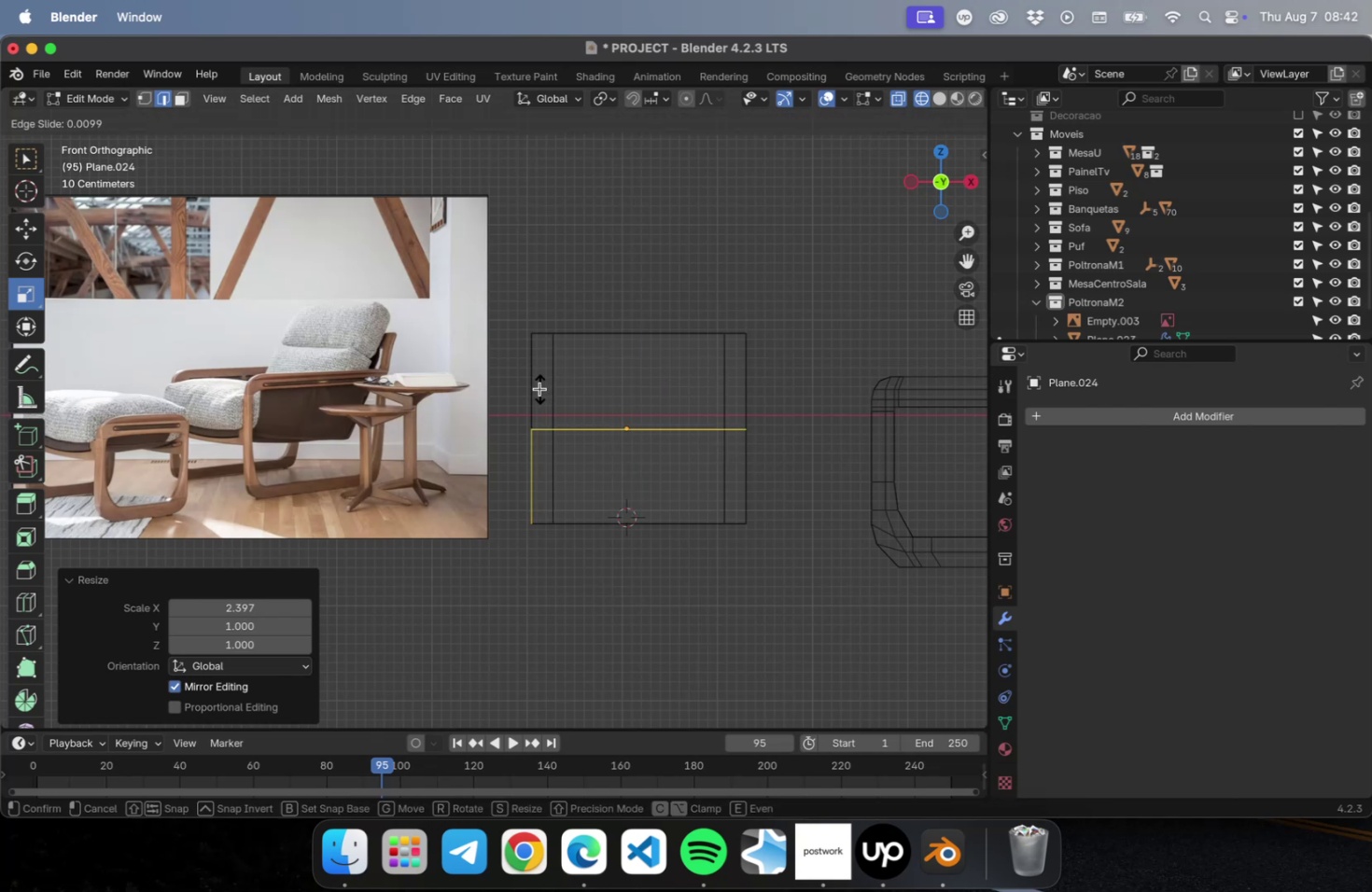 
key(Mute)
 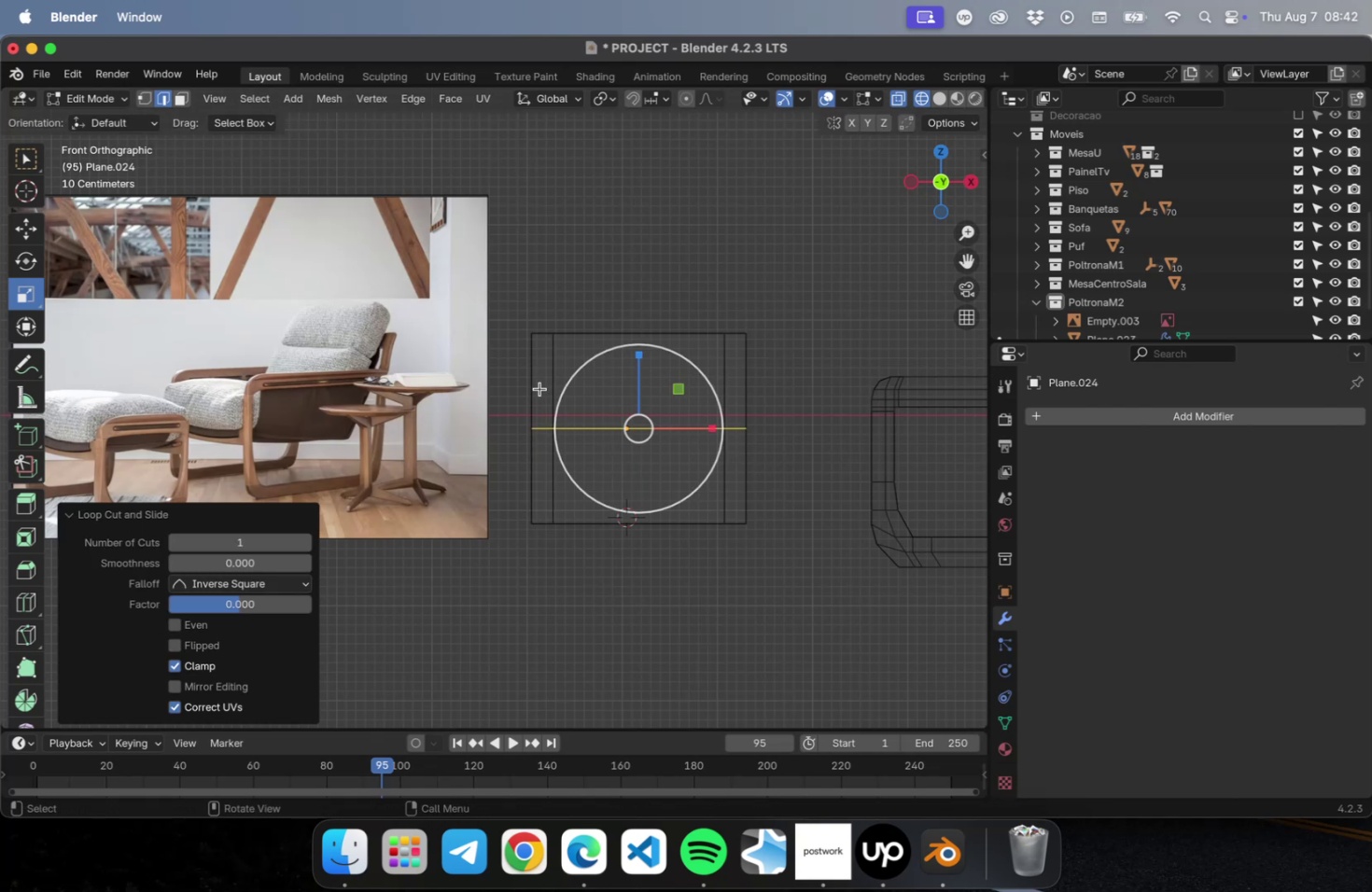 
key(Meta+Z)
 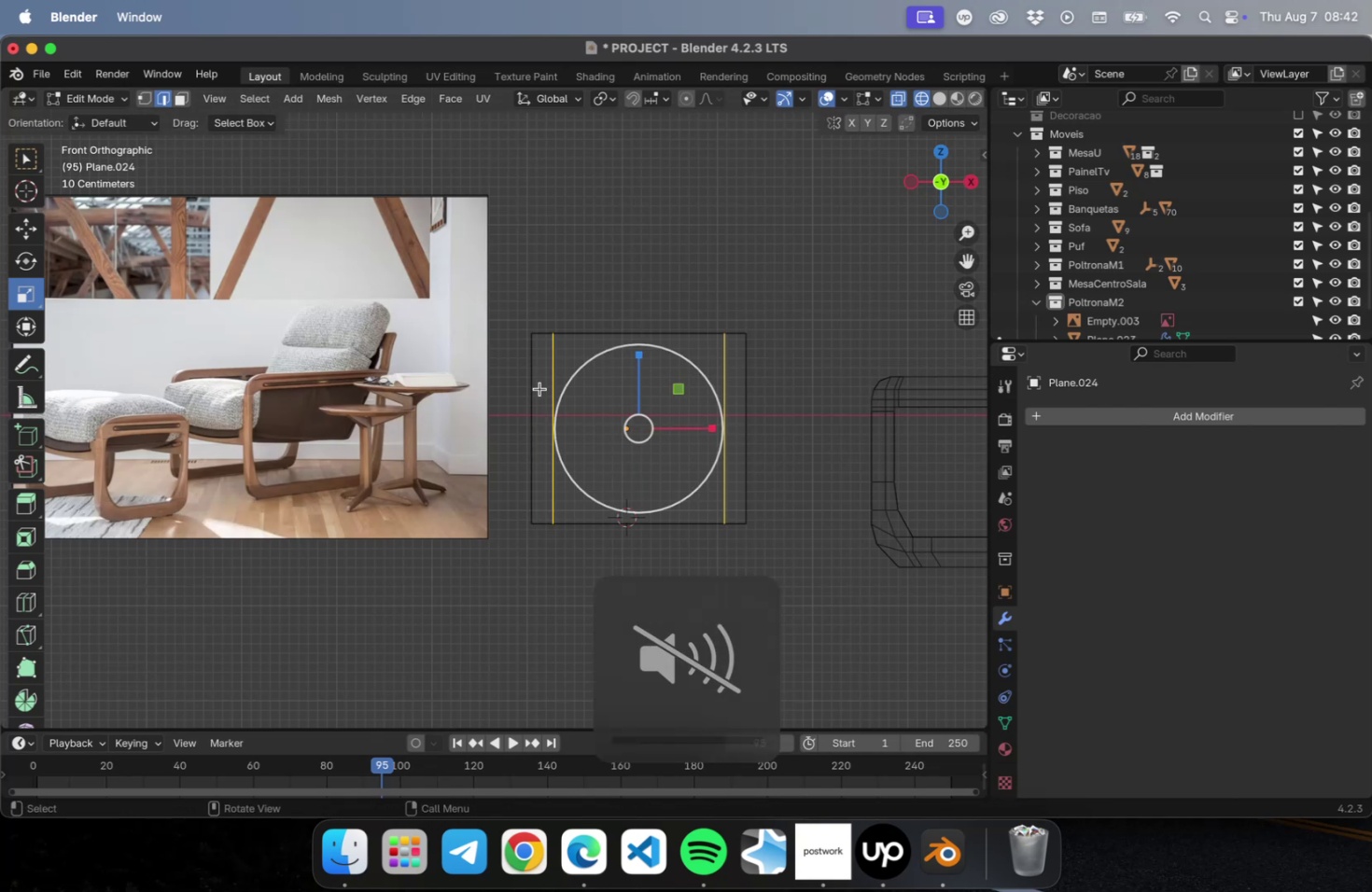 
key(VolumeUp)
 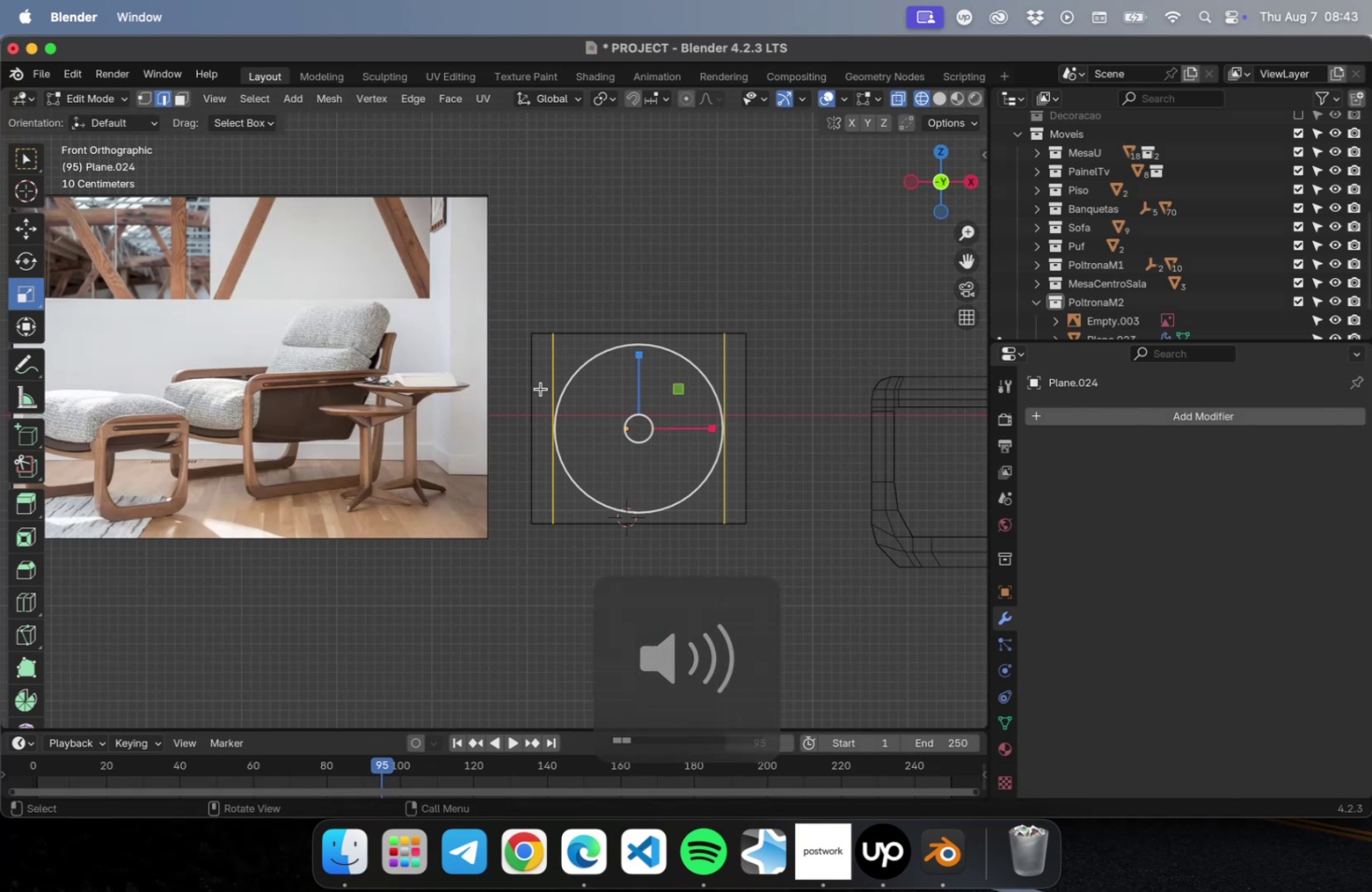 
key(Meta+CommandLeft)
 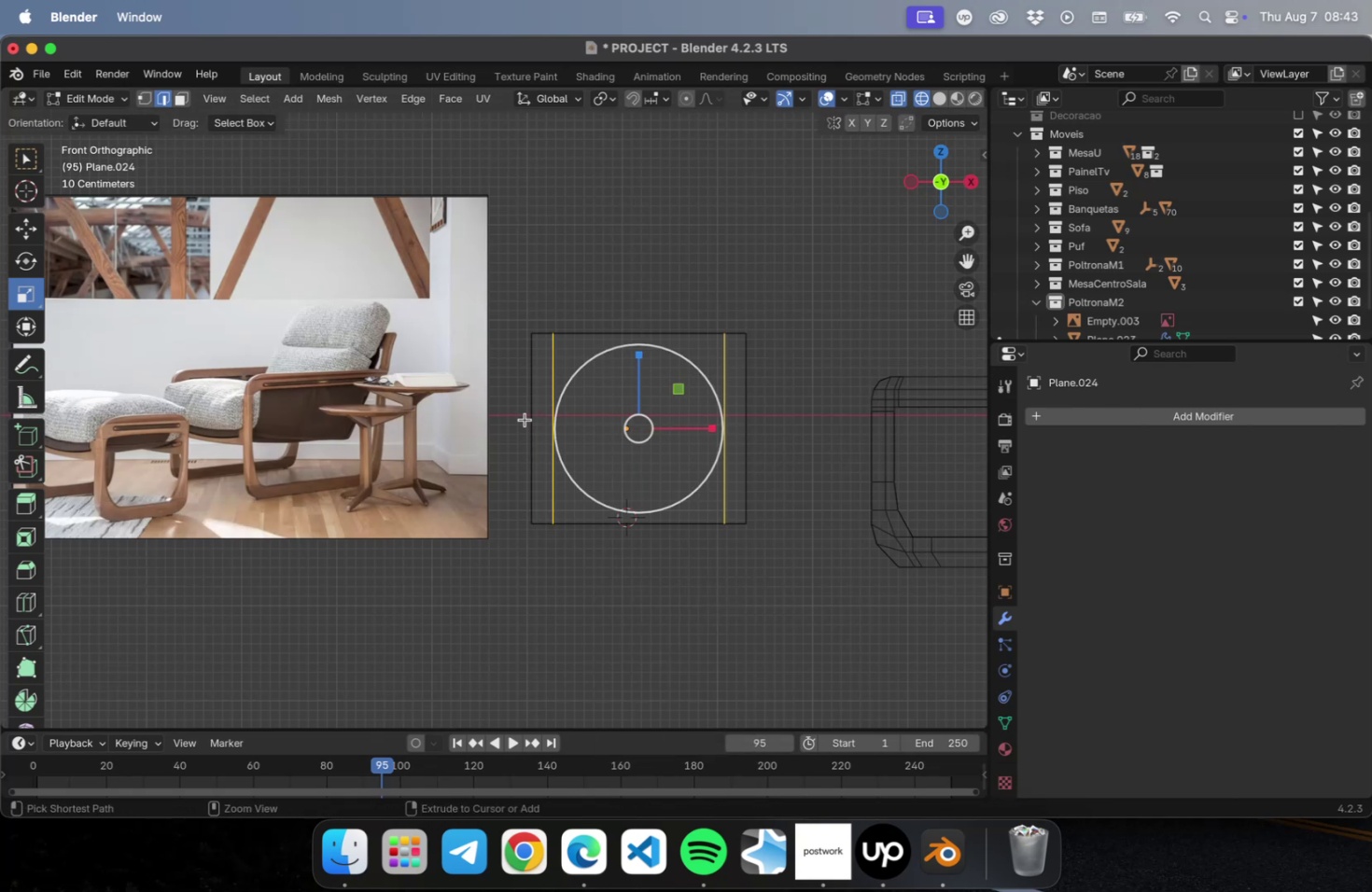 
key(Meta+R)
 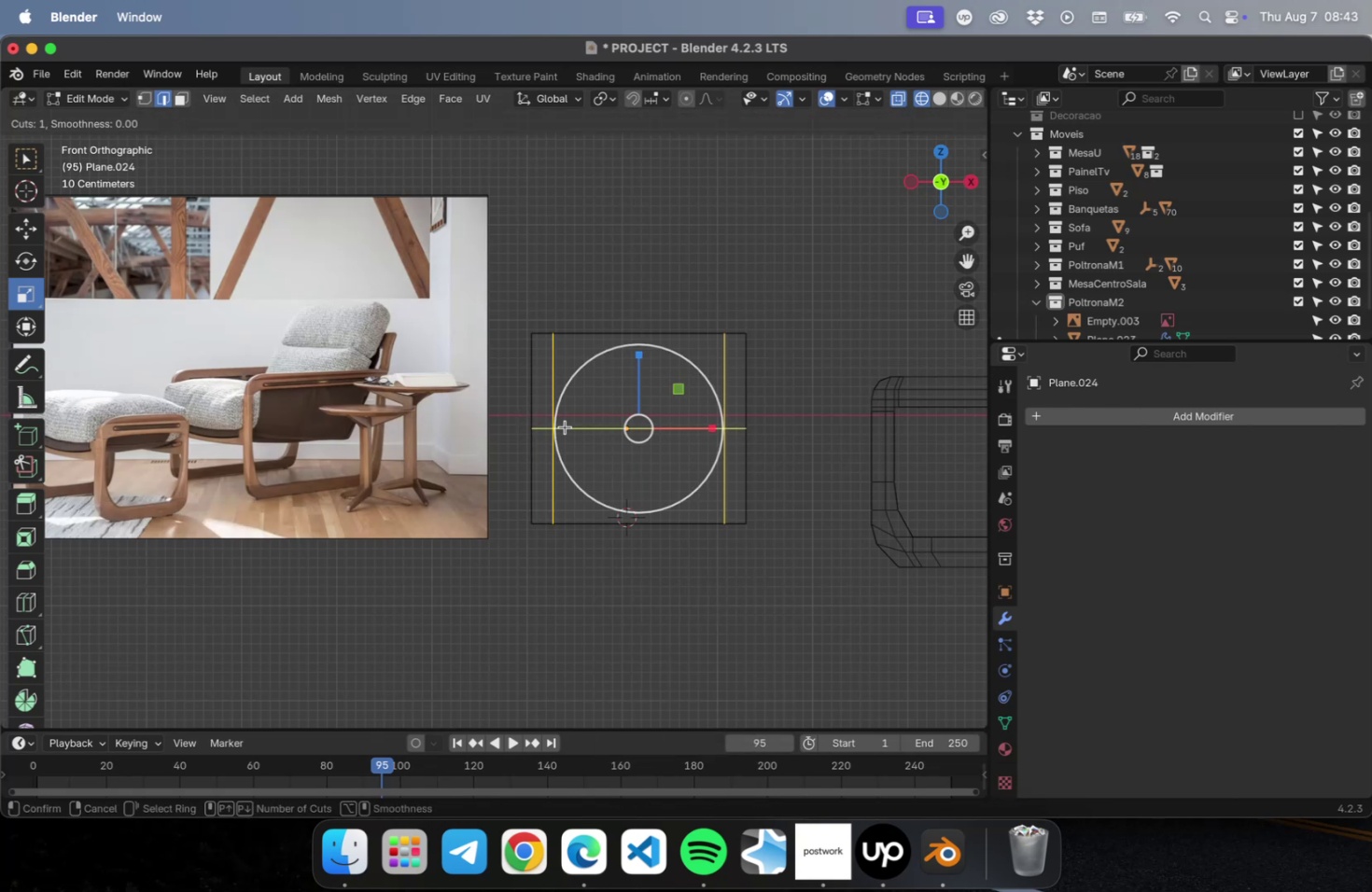 
scroll: coordinate [564, 426], scroll_direction: up, amount: 1.0
 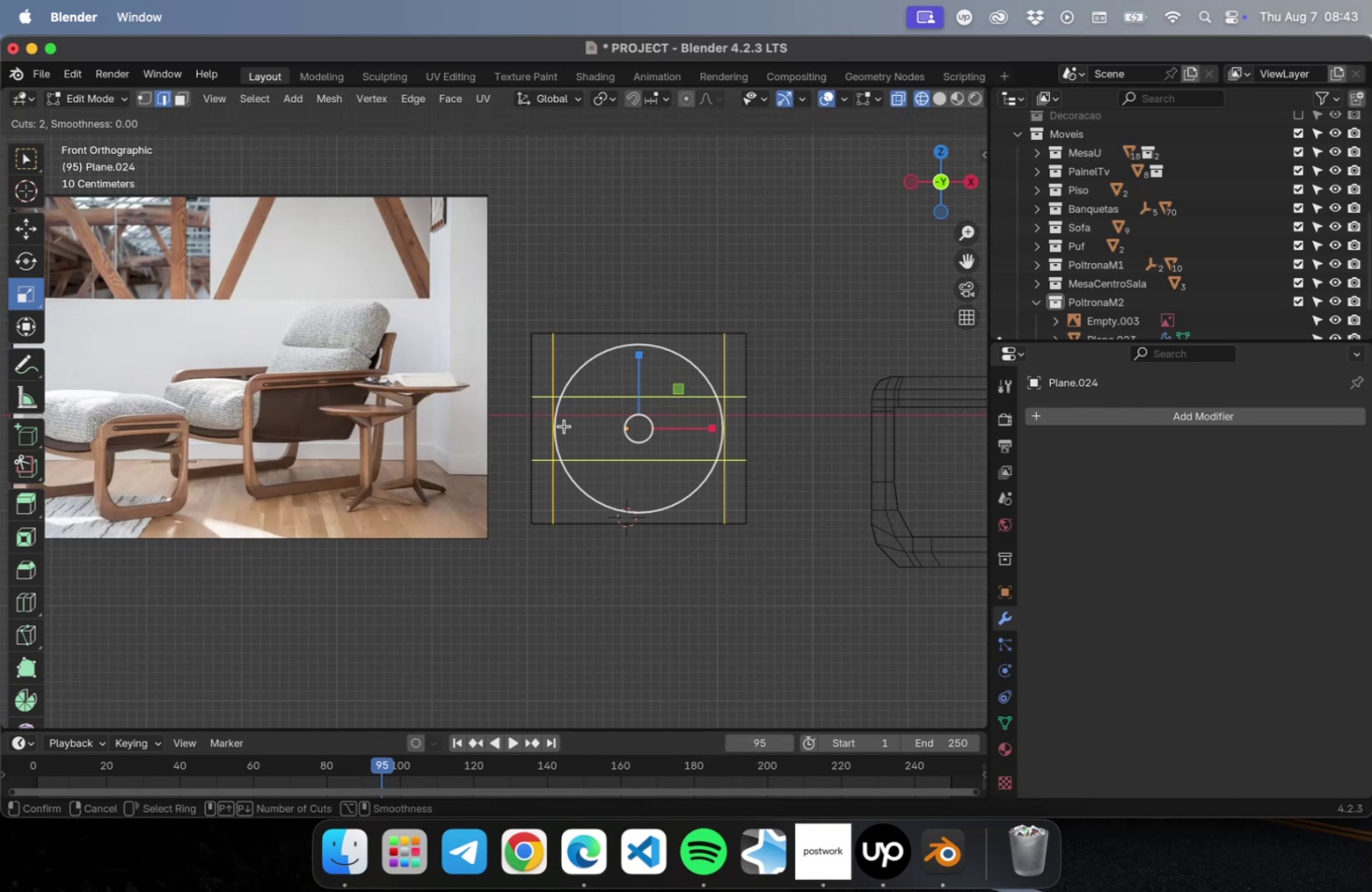 
left_click([564, 425])
 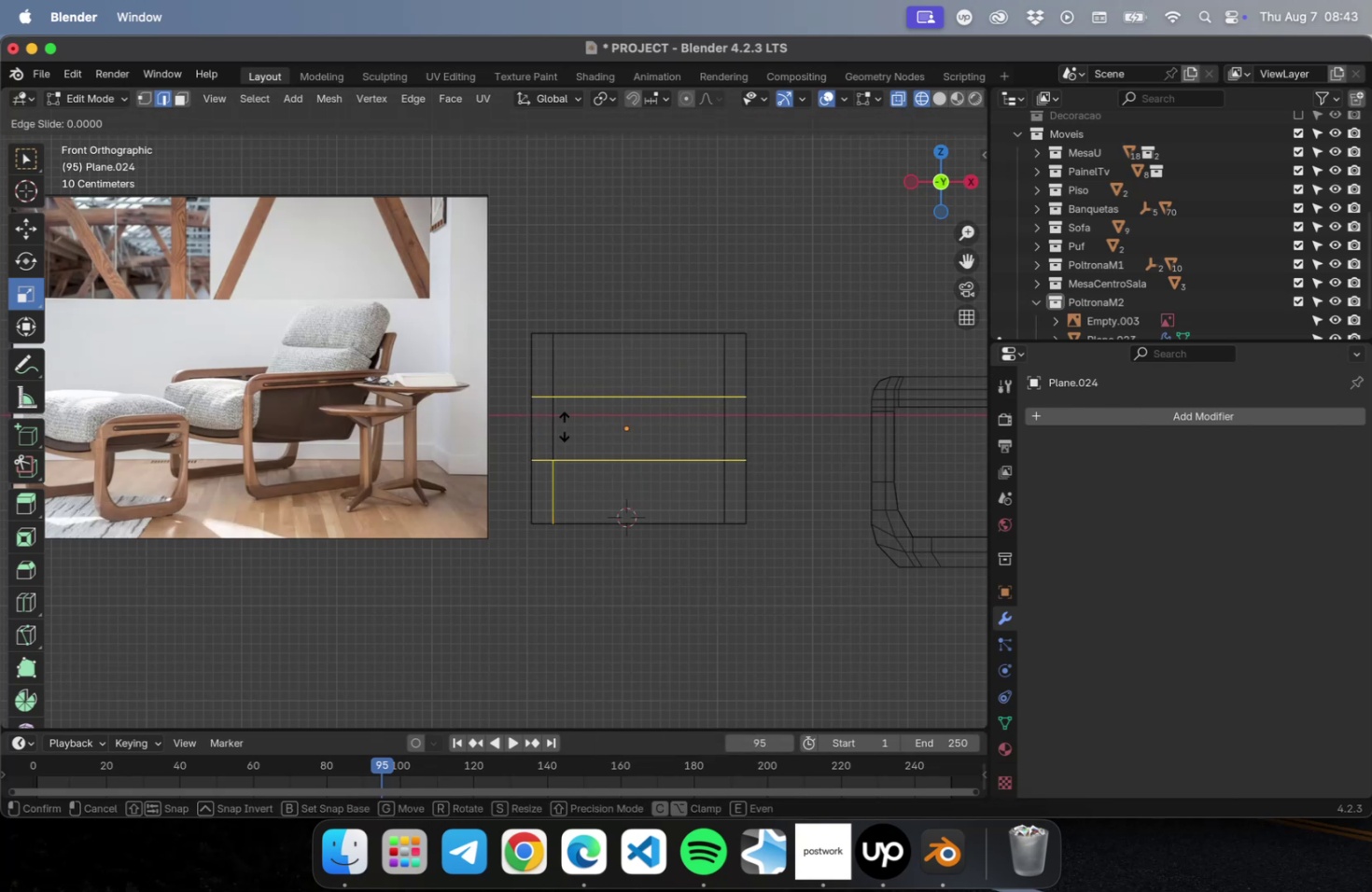 
key(Escape)
 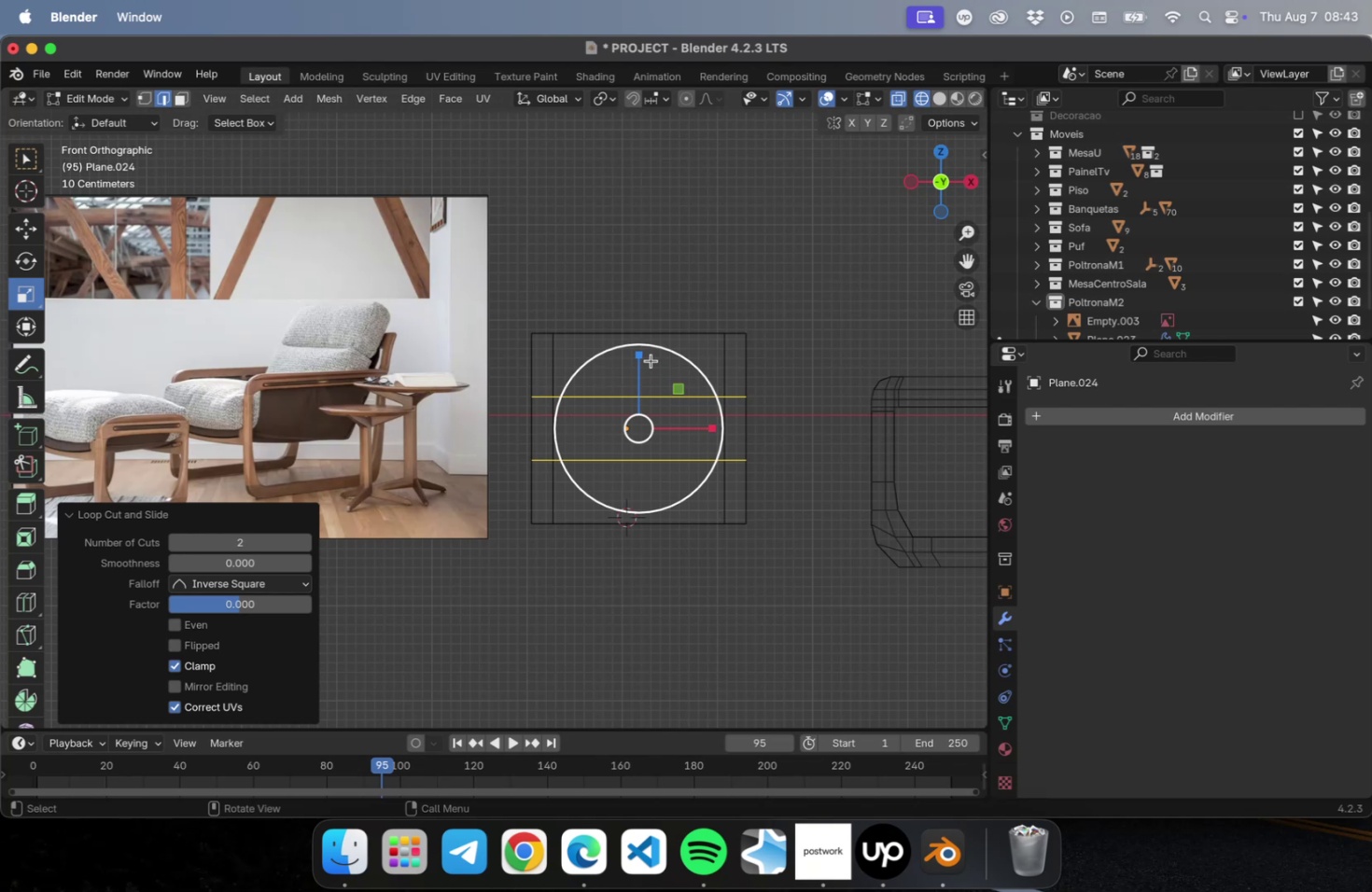 
left_click_drag(start_coordinate=[646, 357], to_coordinate=[647, 325])
 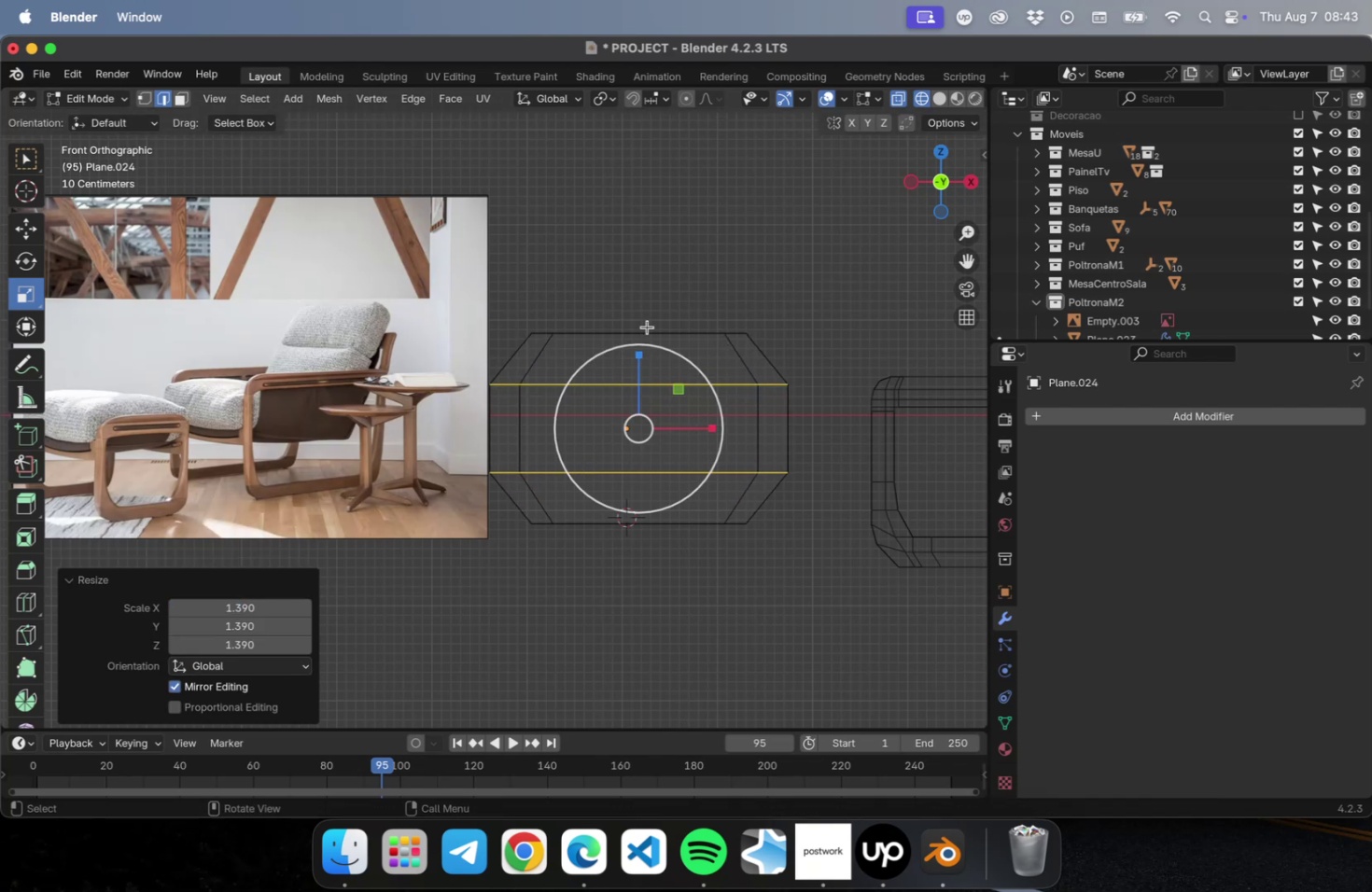 
key(Meta+Z)
 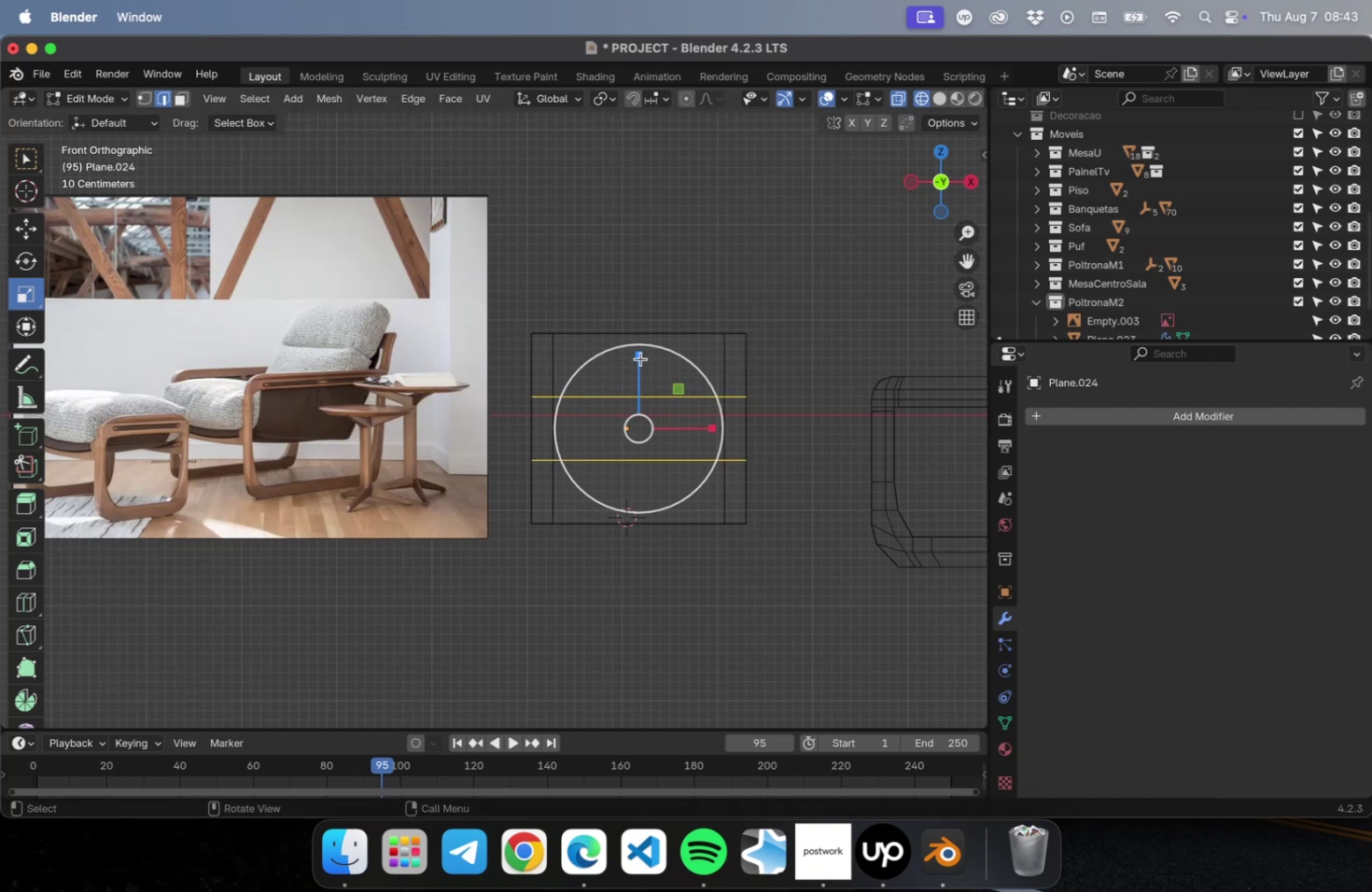 
left_click_drag(start_coordinate=[640, 357], to_coordinate=[642, 282])
 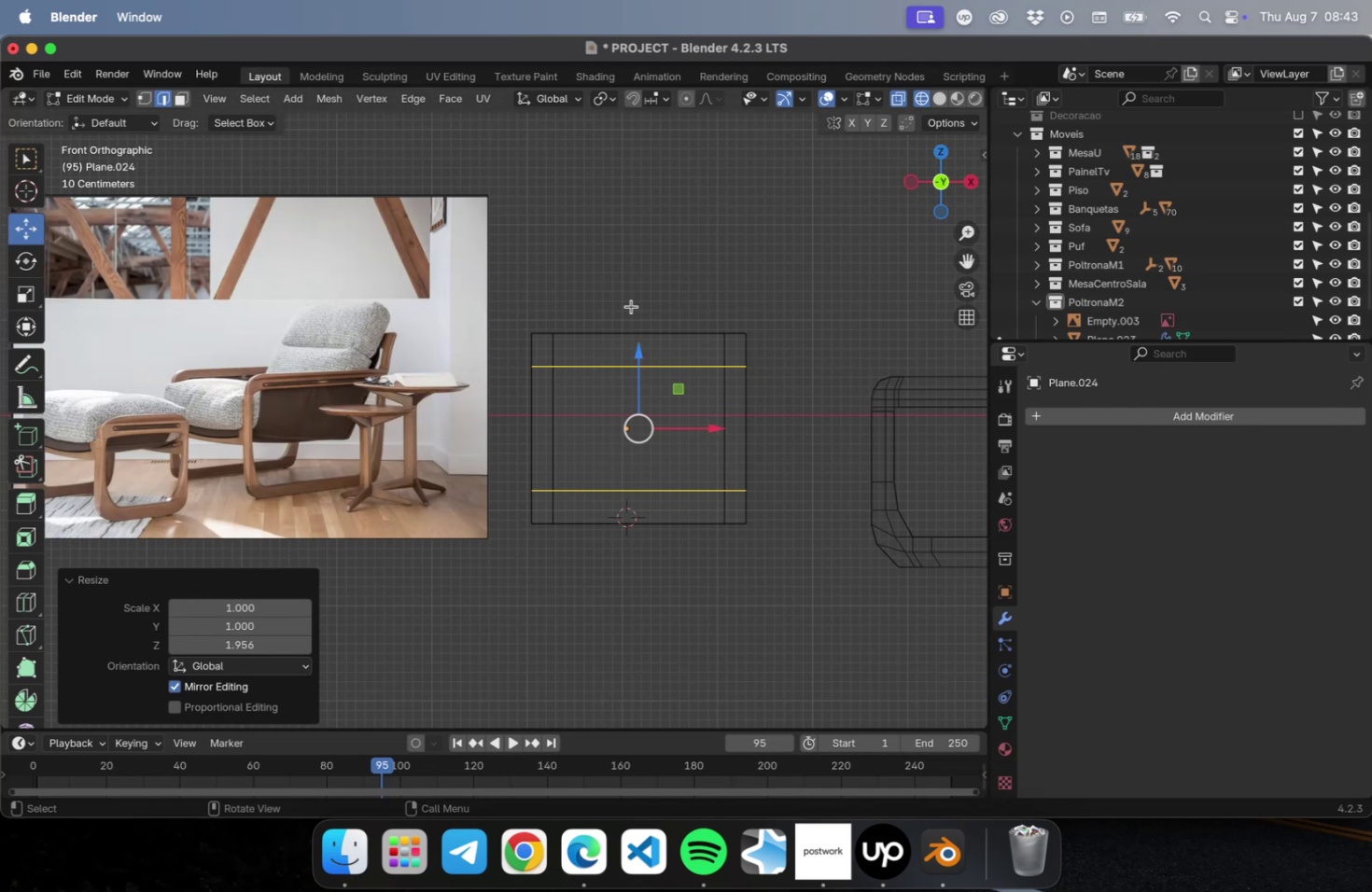 
left_click_drag(start_coordinate=[637, 355], to_coordinate=[636, 367])
 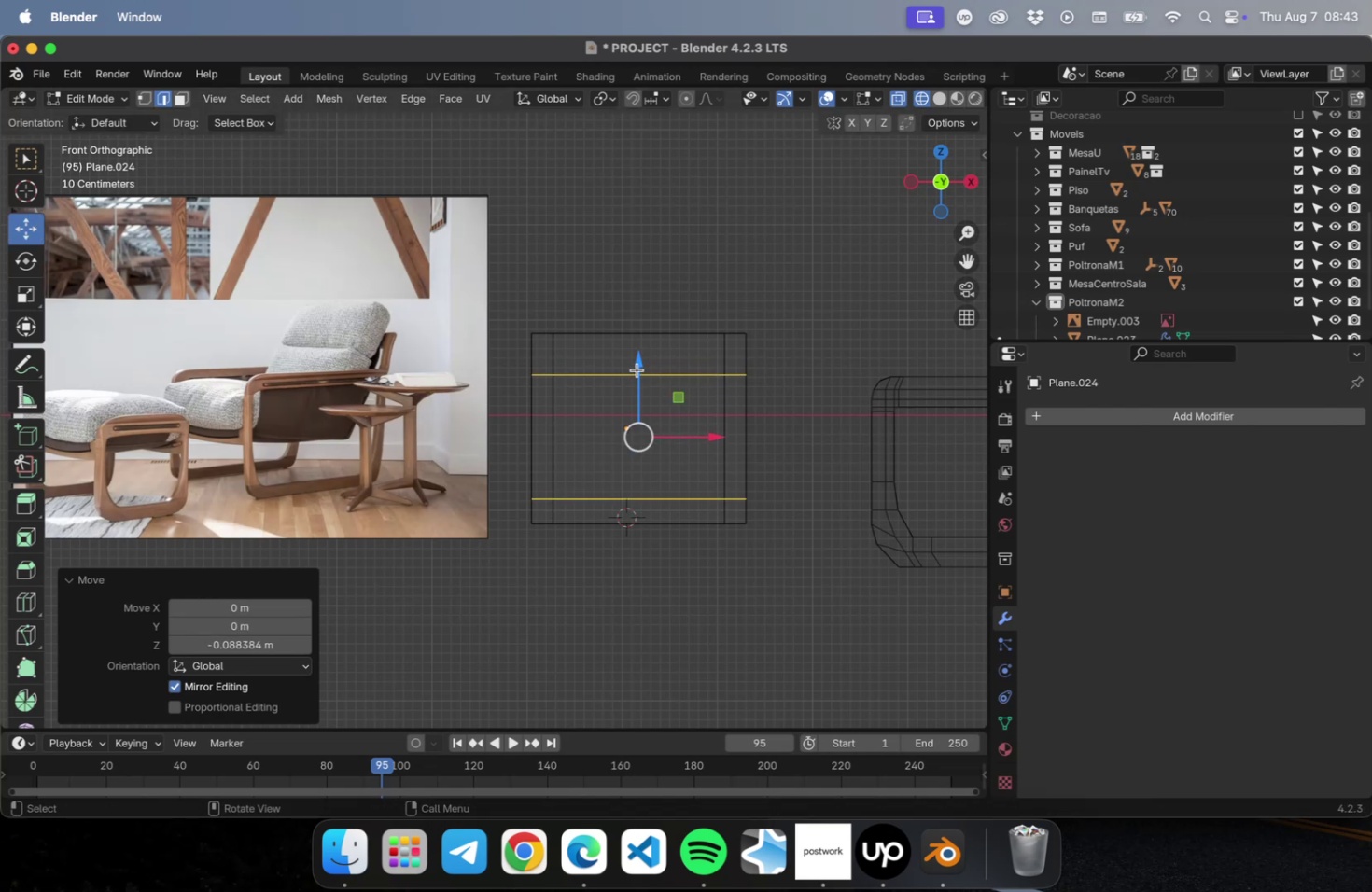 
left_click_drag(start_coordinate=[637, 369], to_coordinate=[638, 362])
 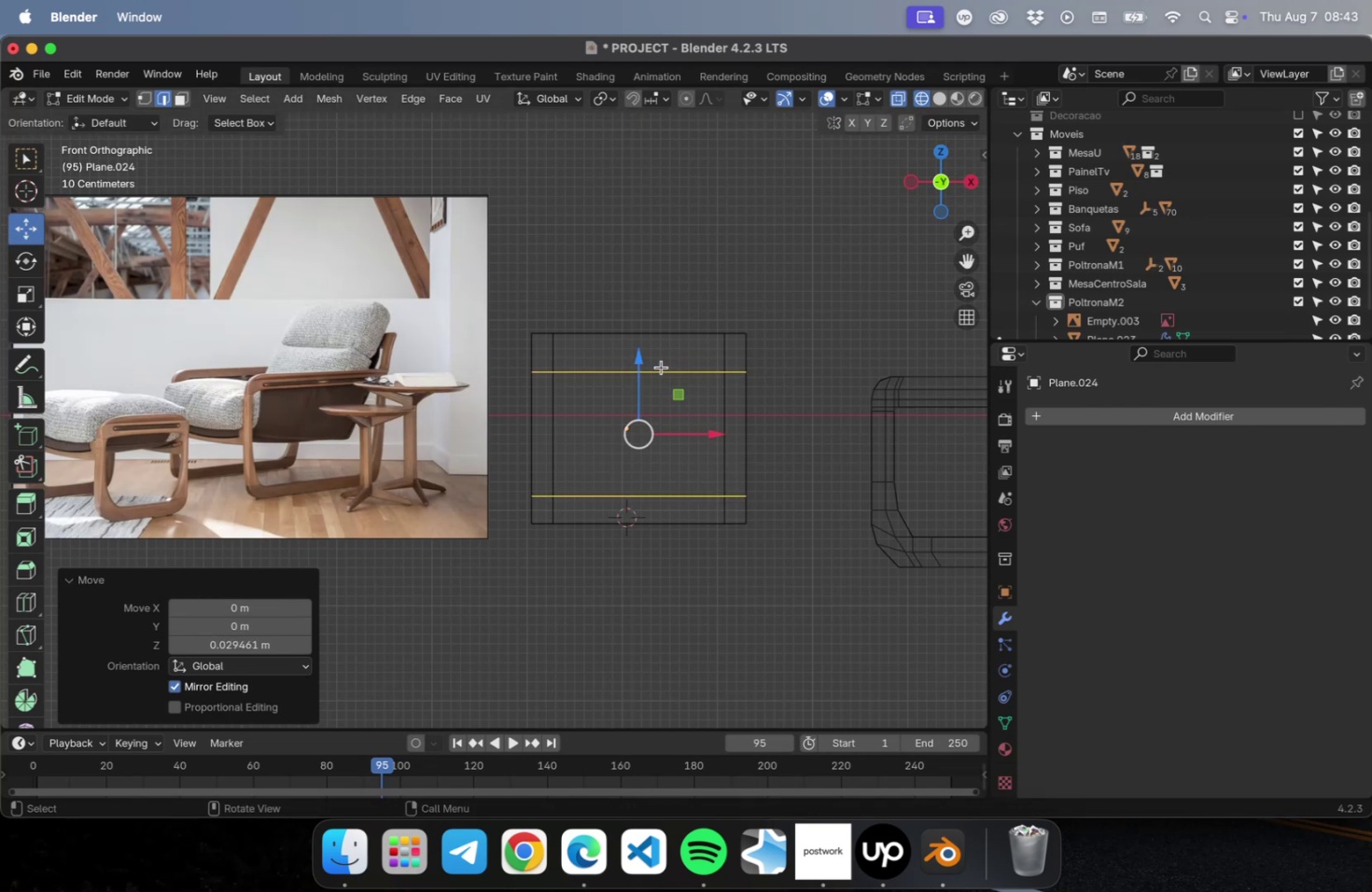 
key(Tab)
 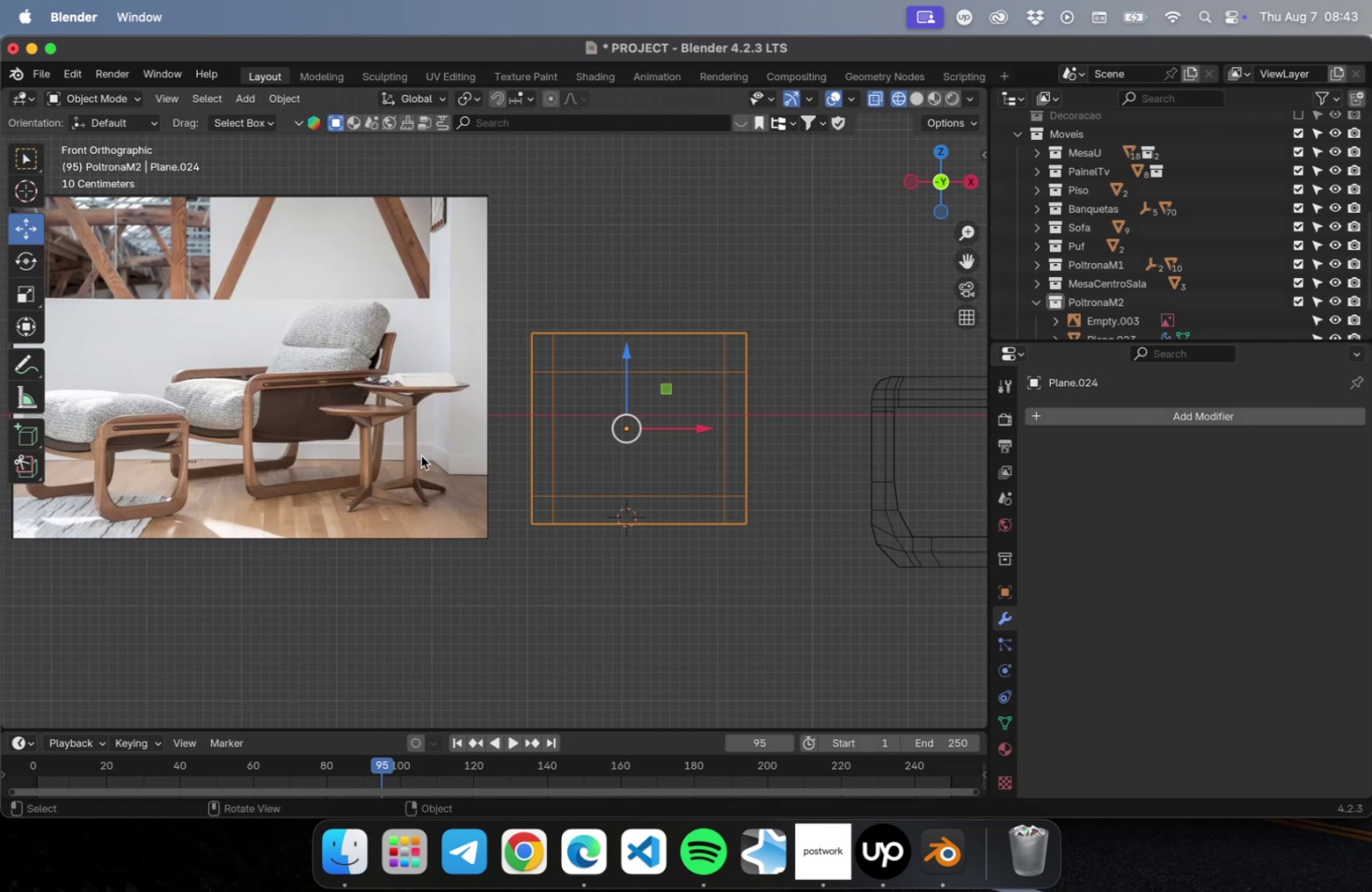 
wait(11.2)
 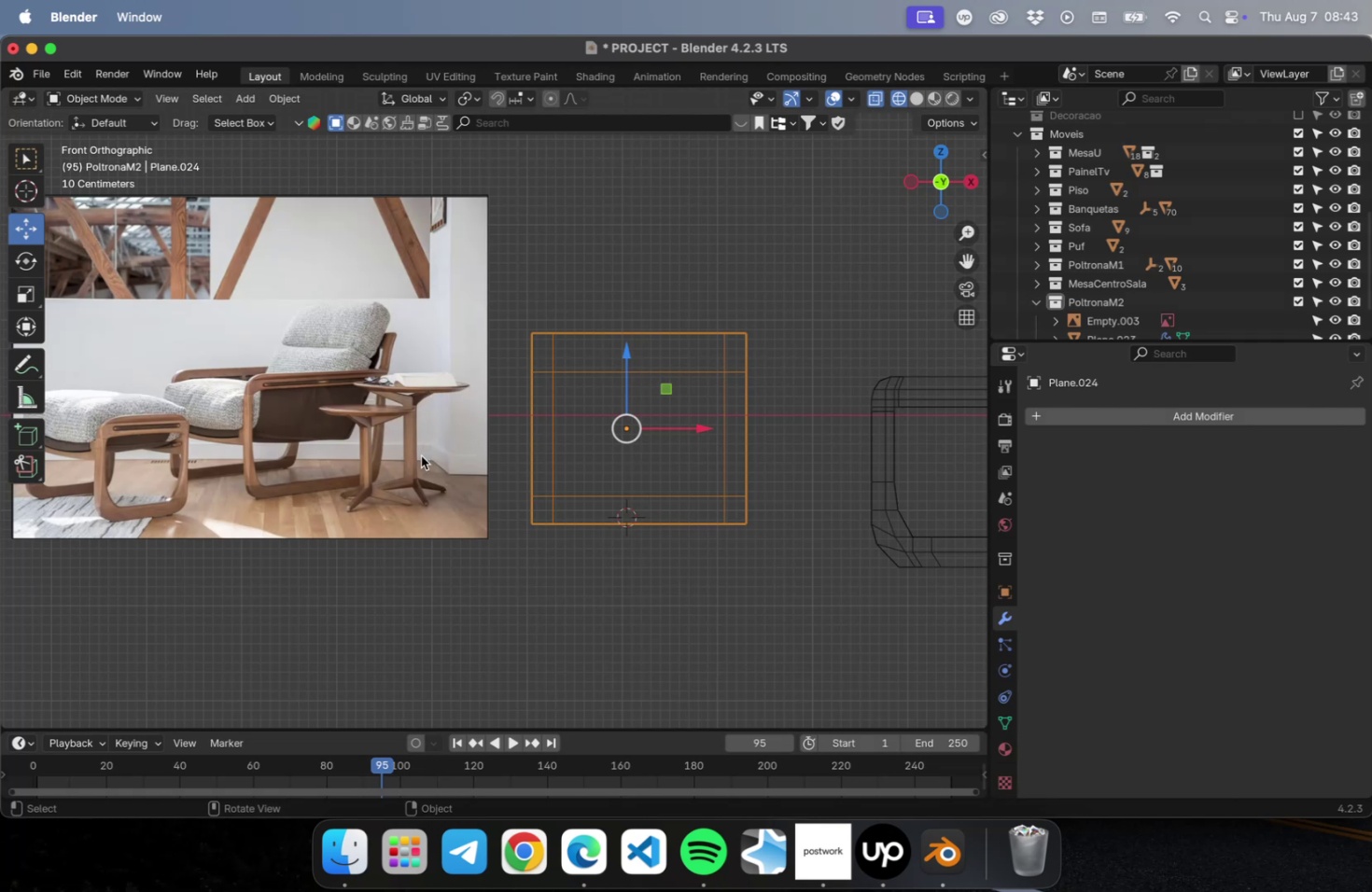 
key(Meta+CommandLeft)
 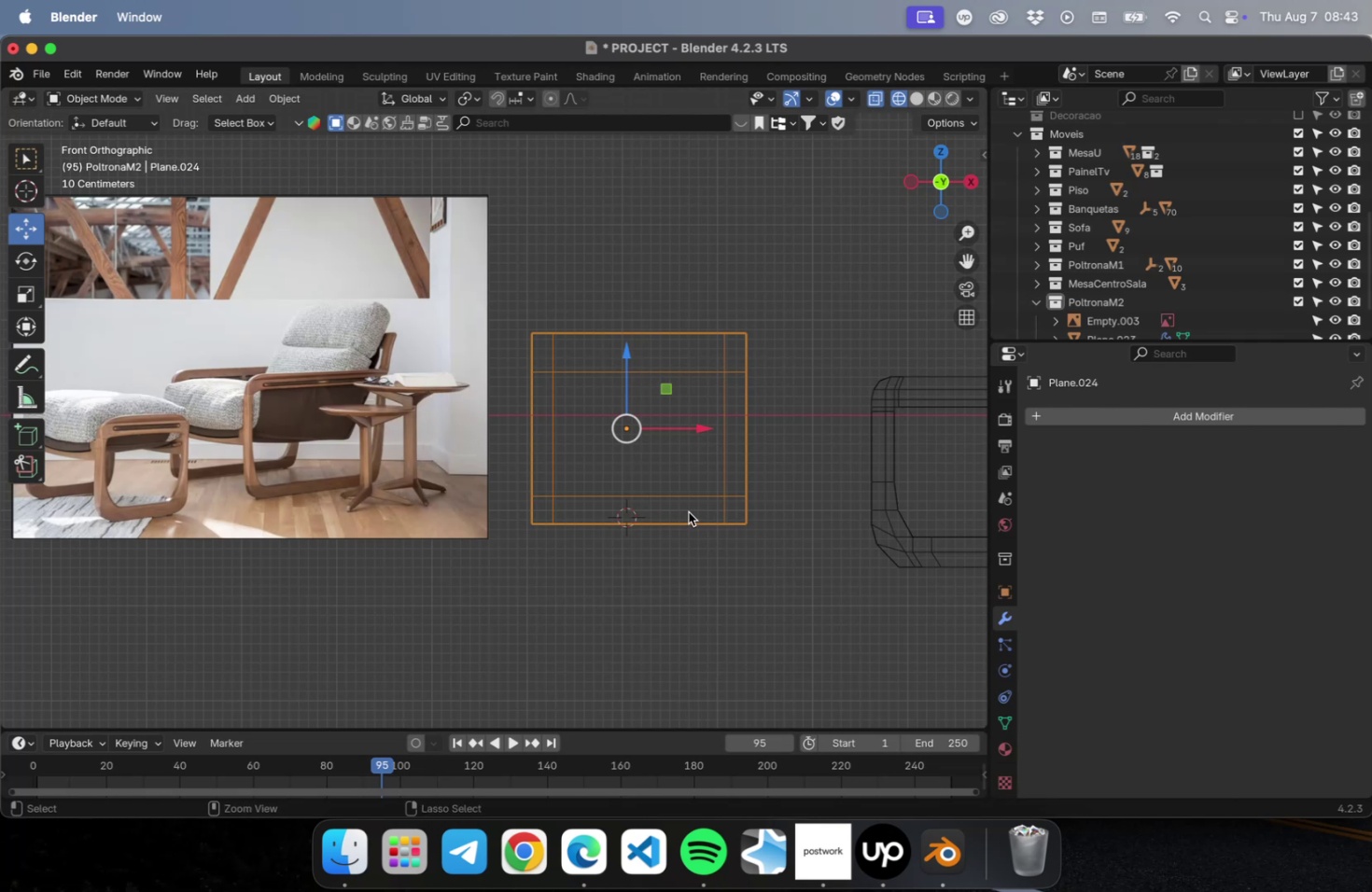 
key(Meta+R)
 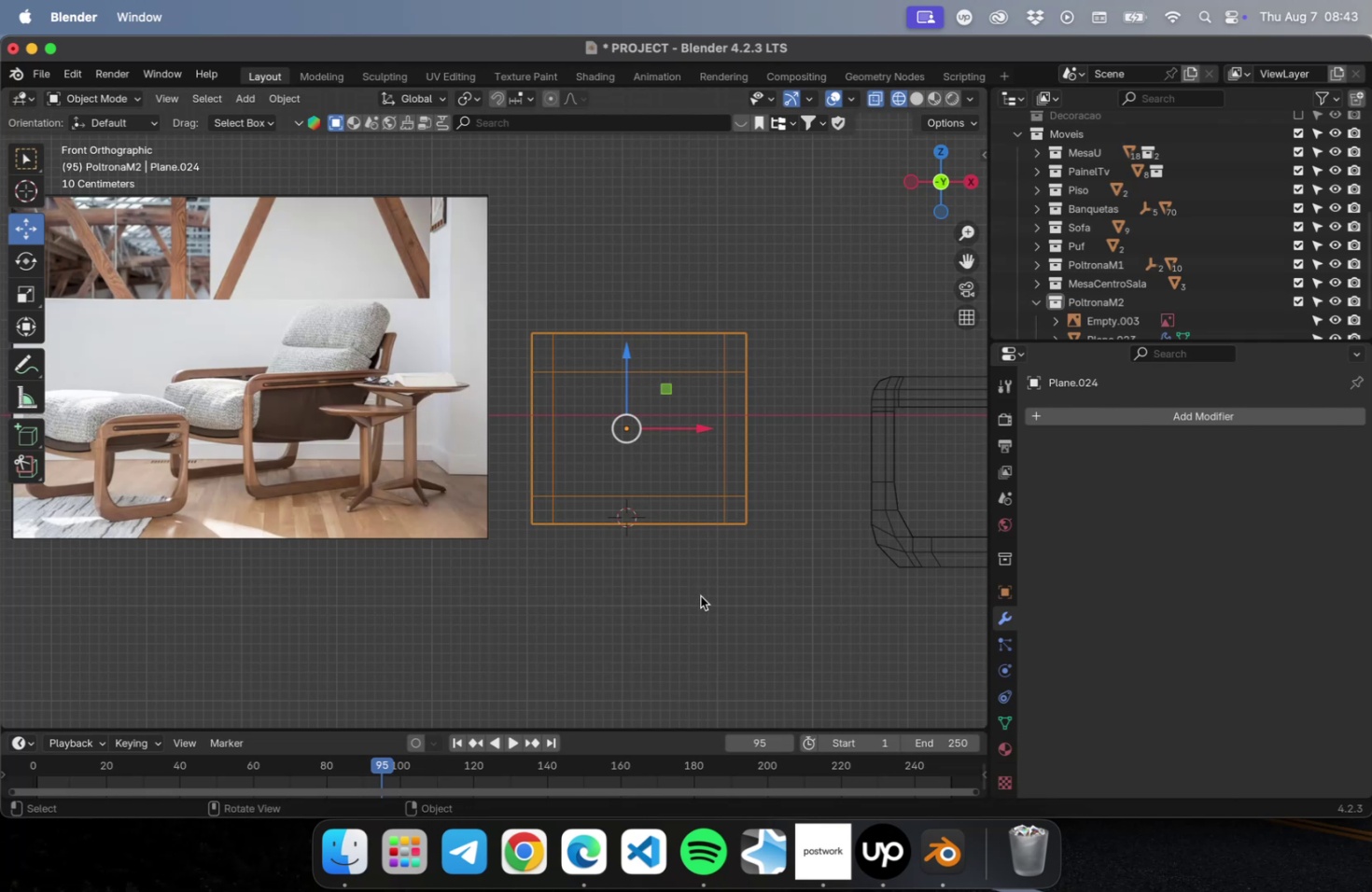 
left_click([701, 596])
 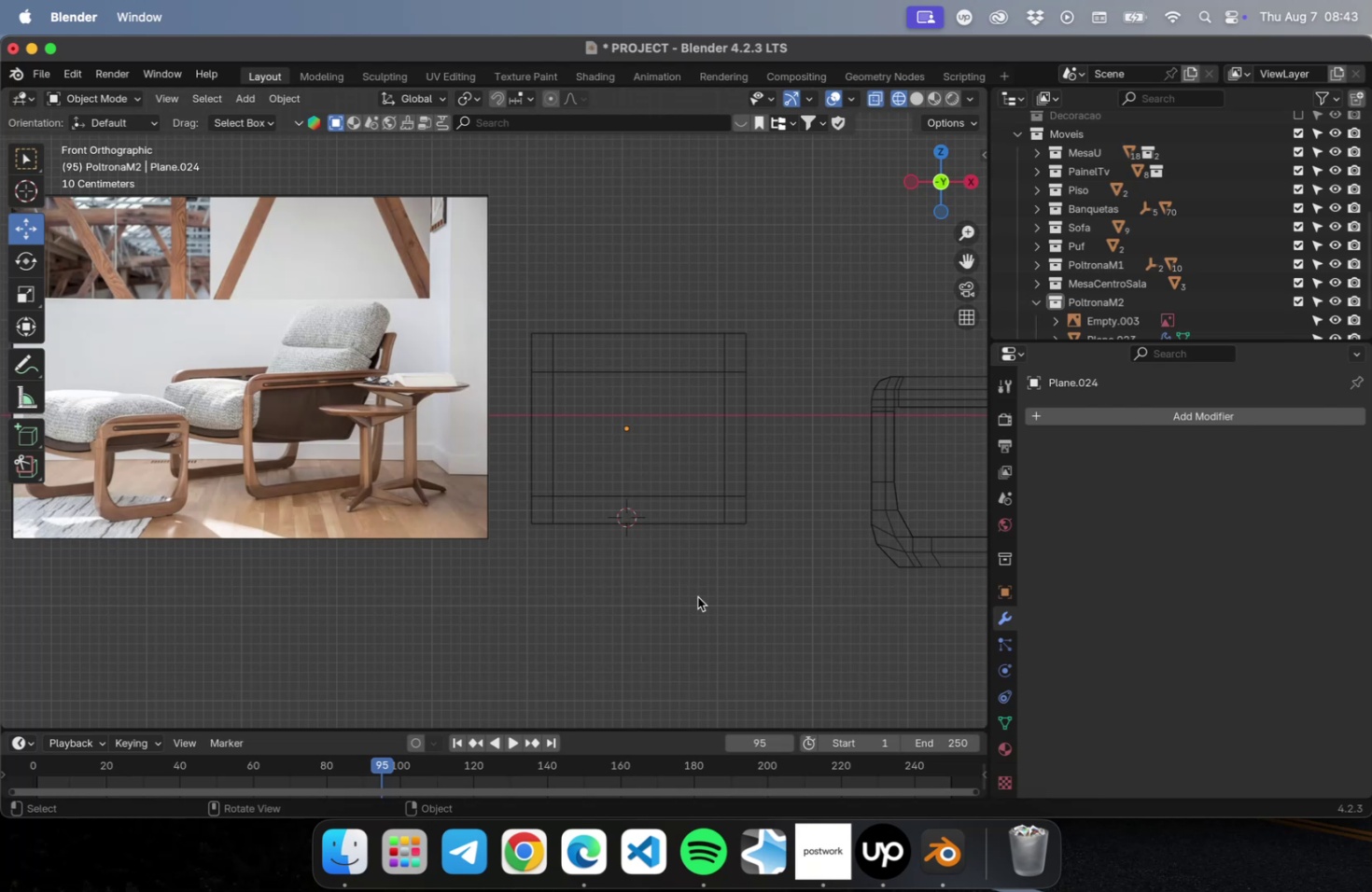 
left_click_drag(start_coordinate=[697, 595], to_coordinate=[648, 314])
 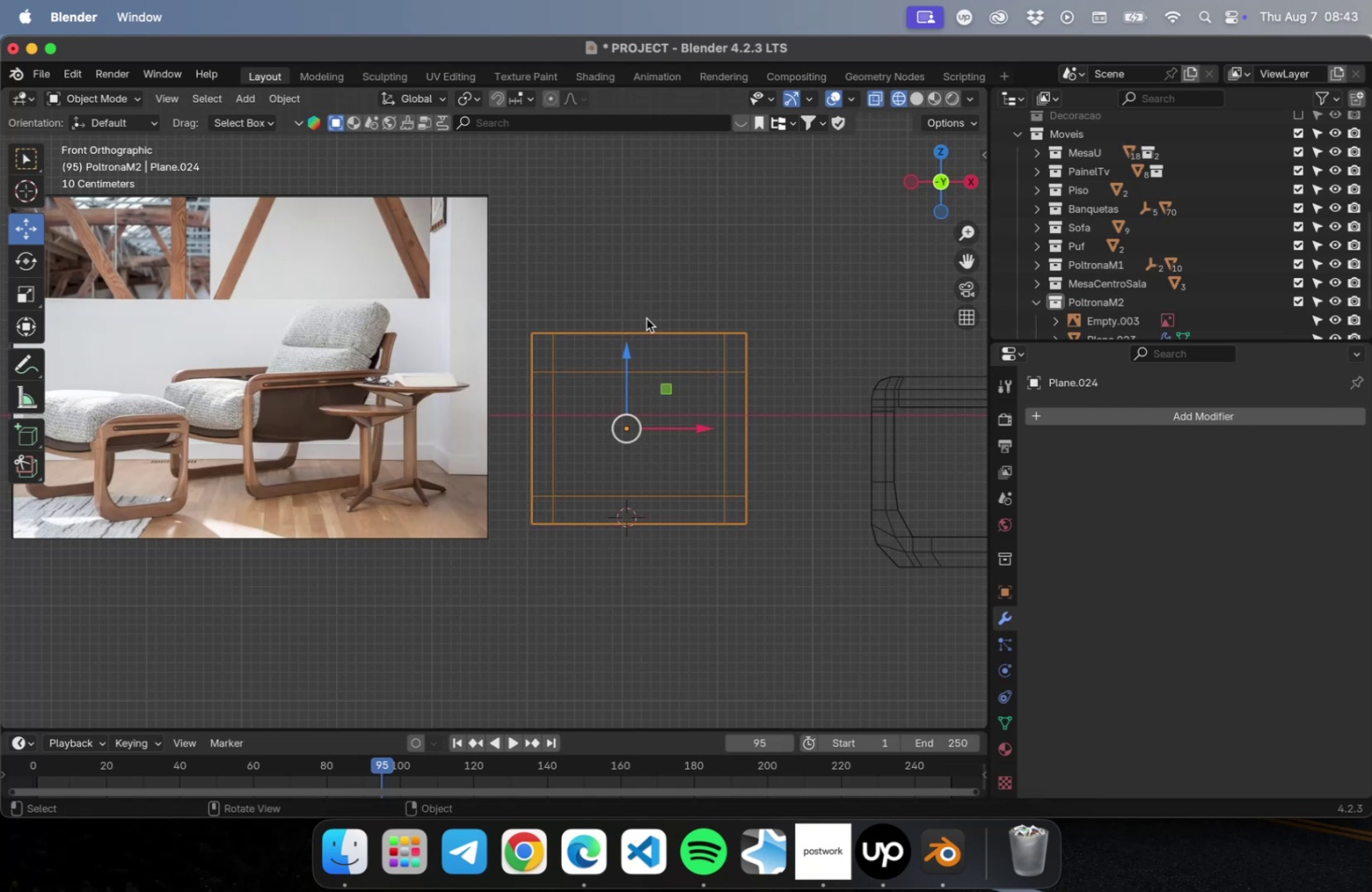 
key(2)
 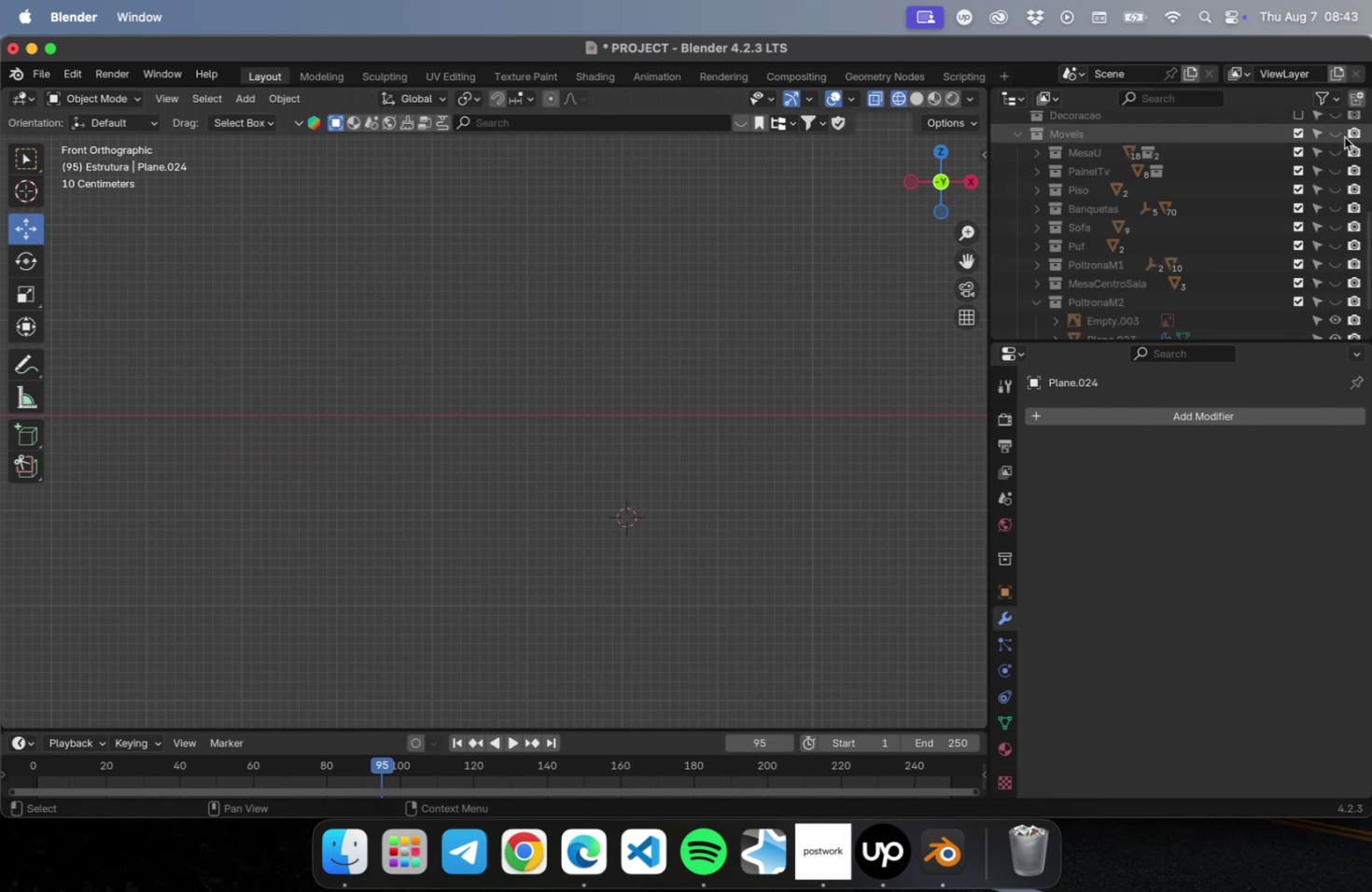 
left_click([1330, 127])
 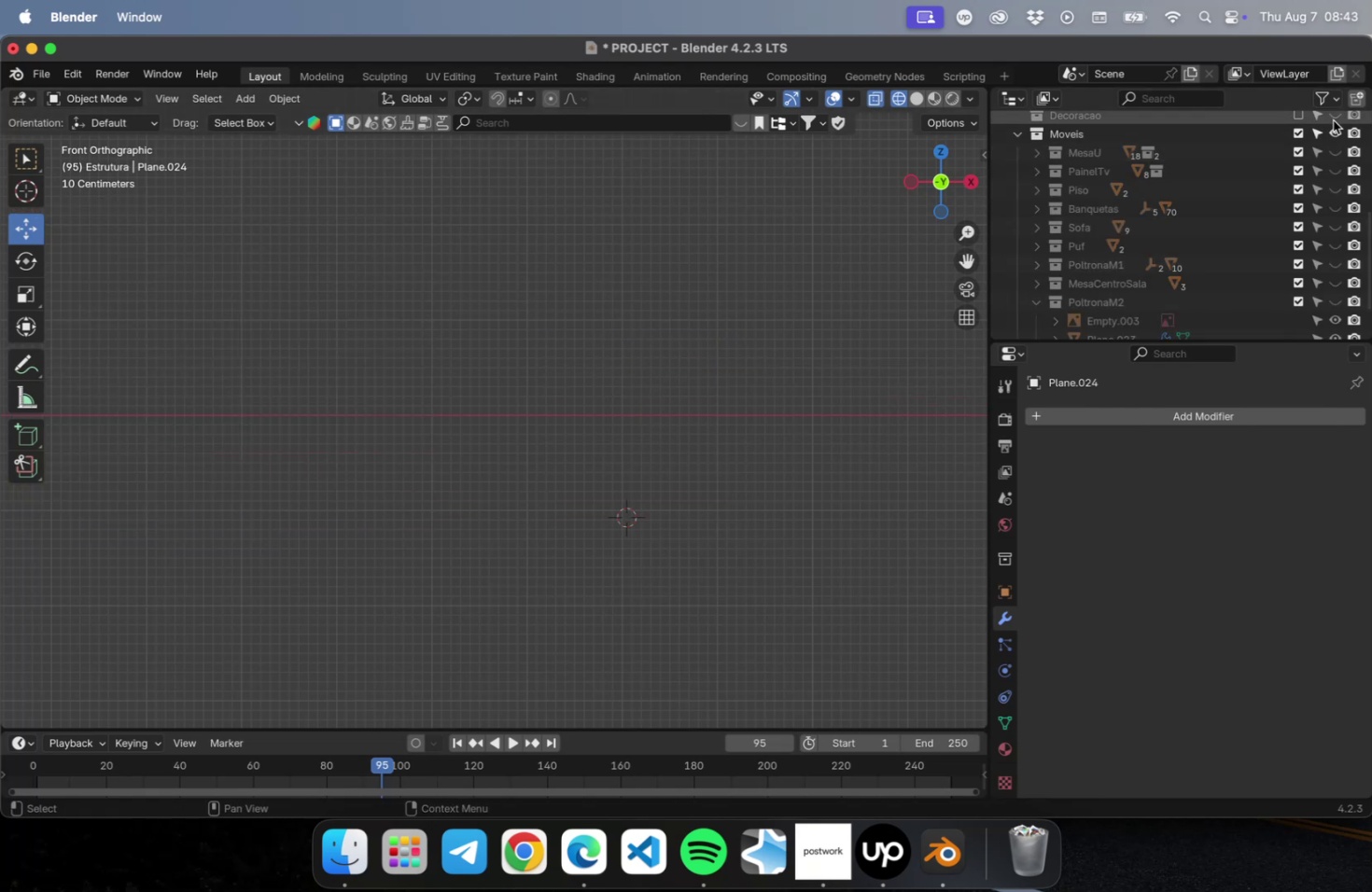 
left_click([1332, 118])
 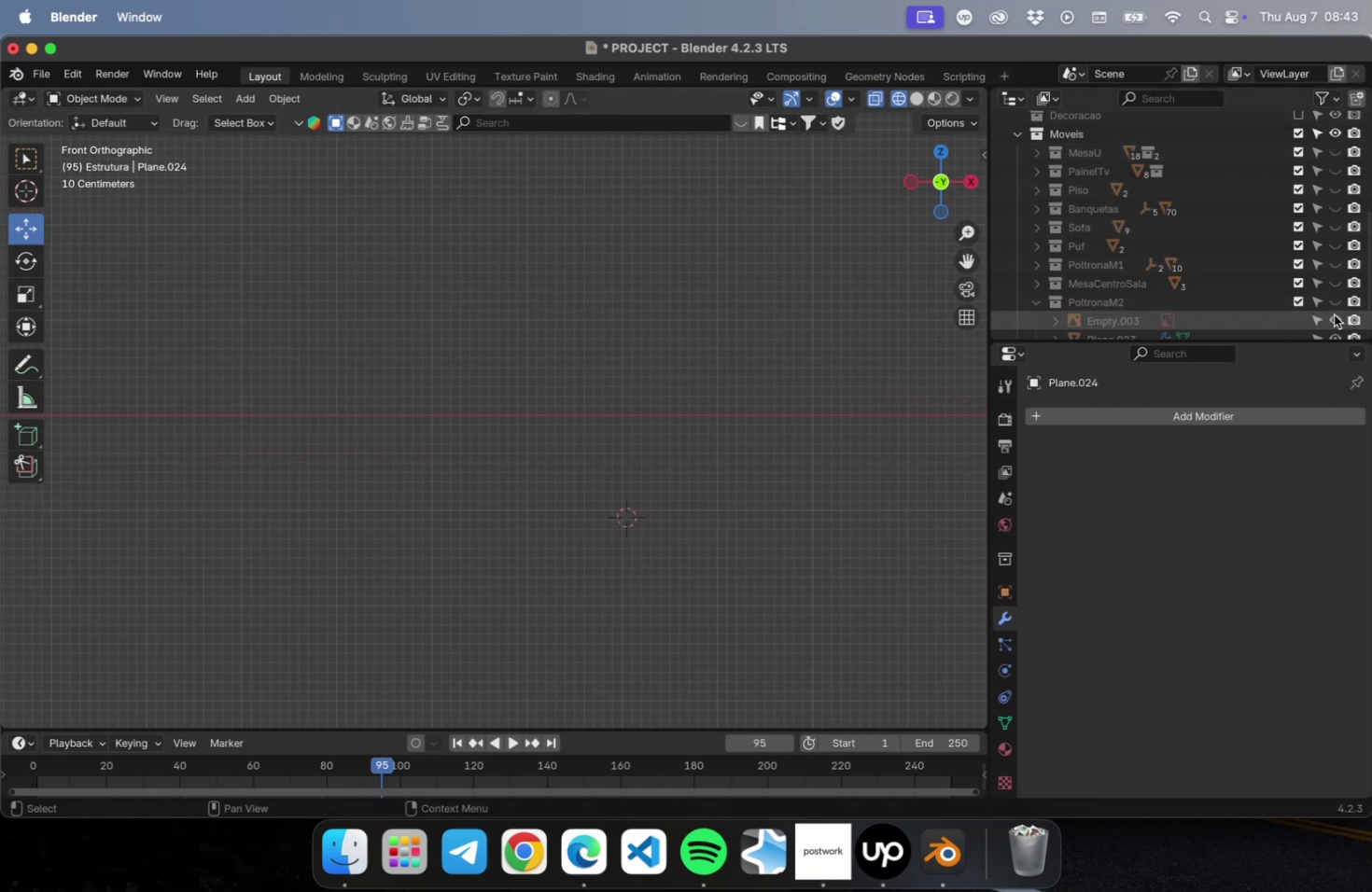 
left_click([1332, 303])
 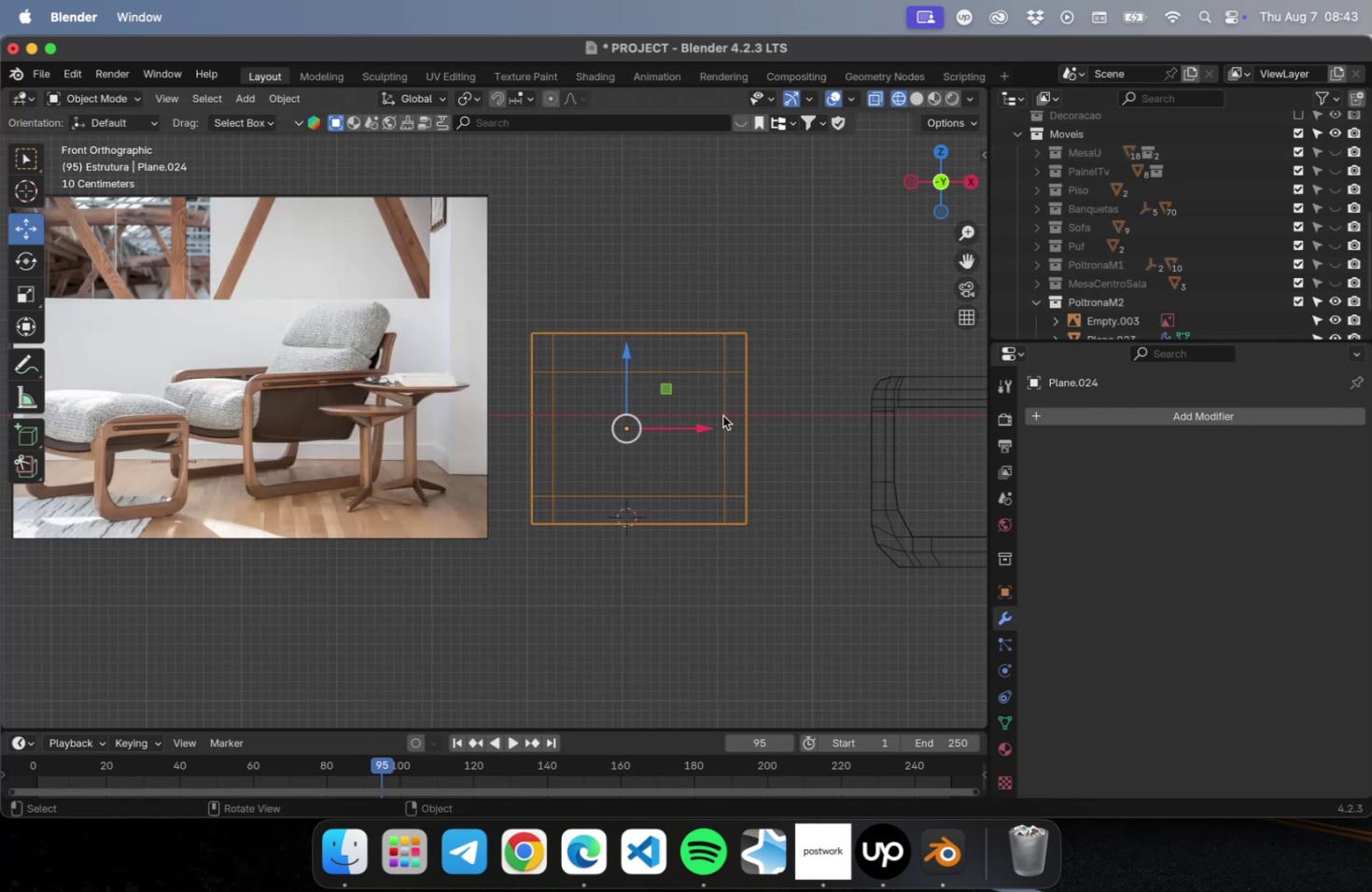 
key(Tab)
 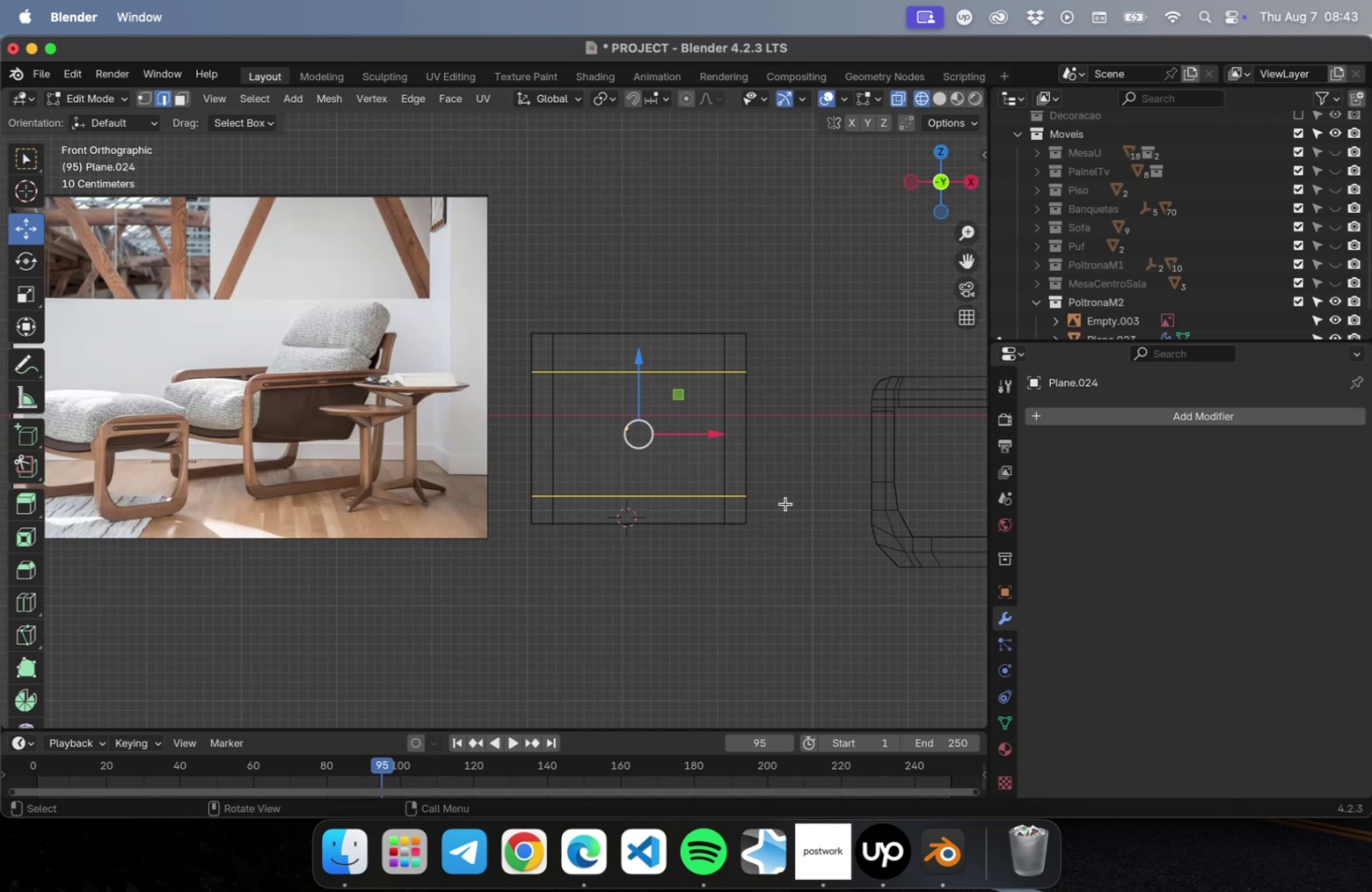 
wait(9.14)
 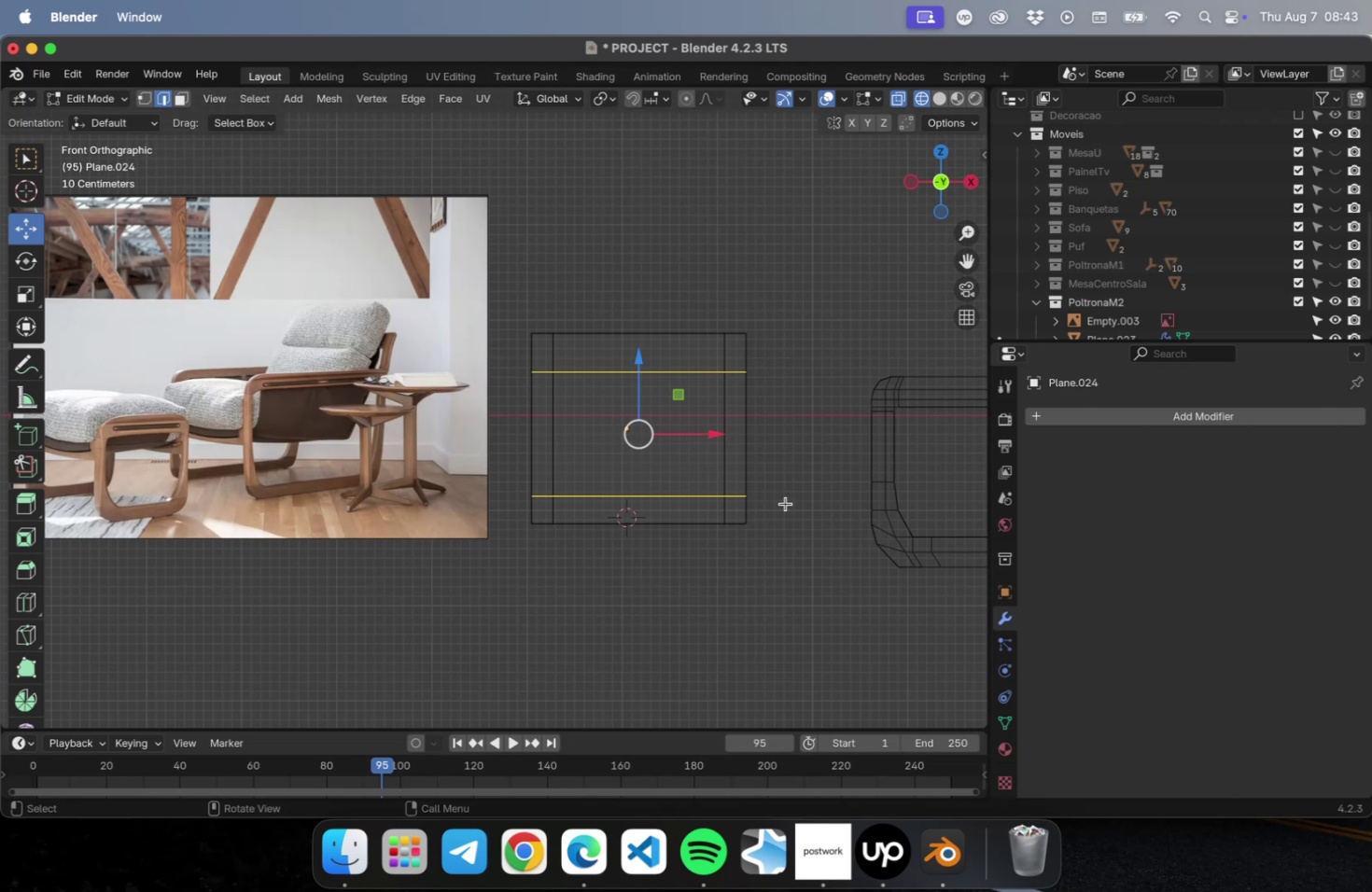 
hold_key(key=CommandLeft, duration=0.46)
 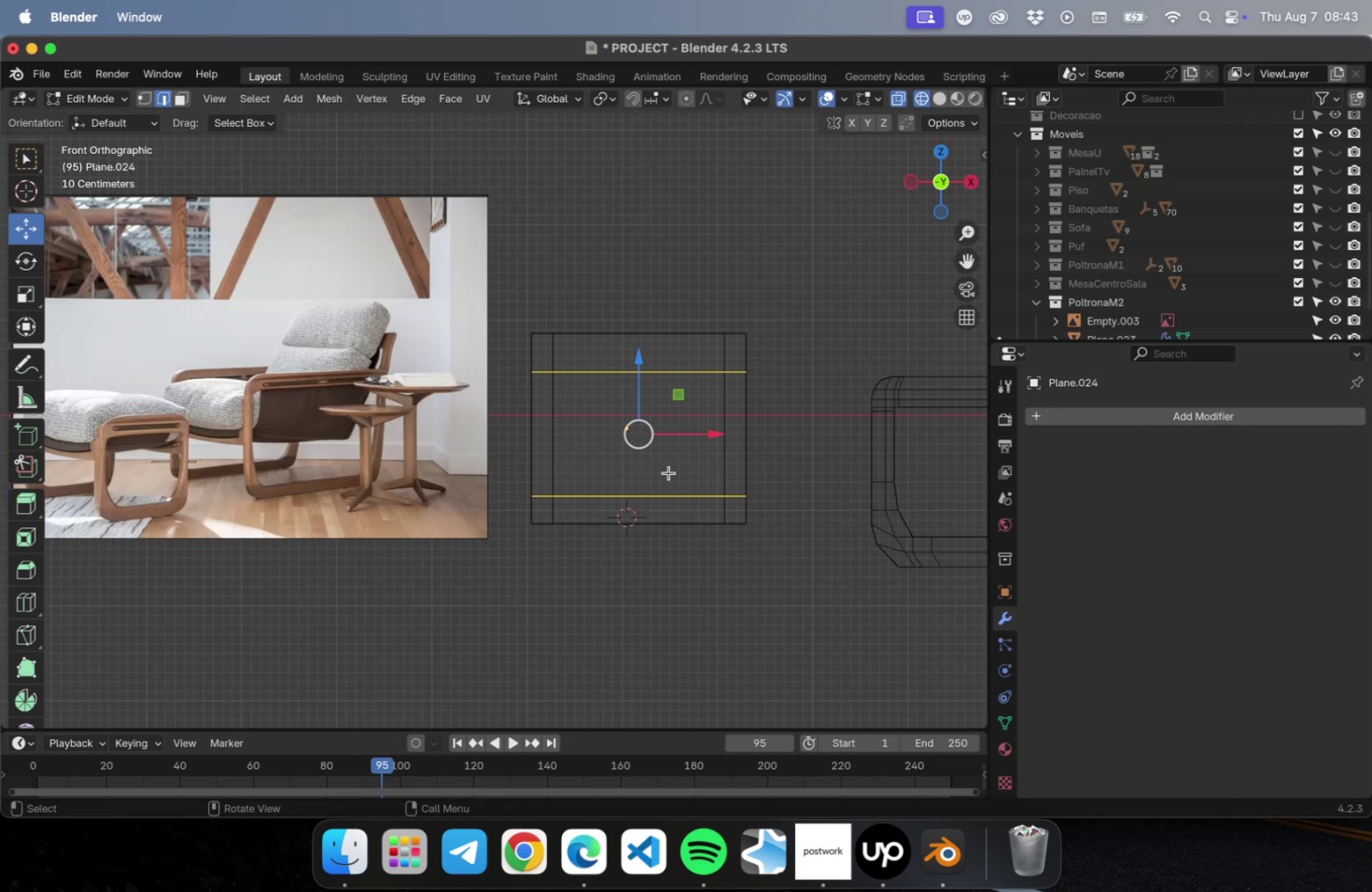 
key(Meta+CommandLeft)
 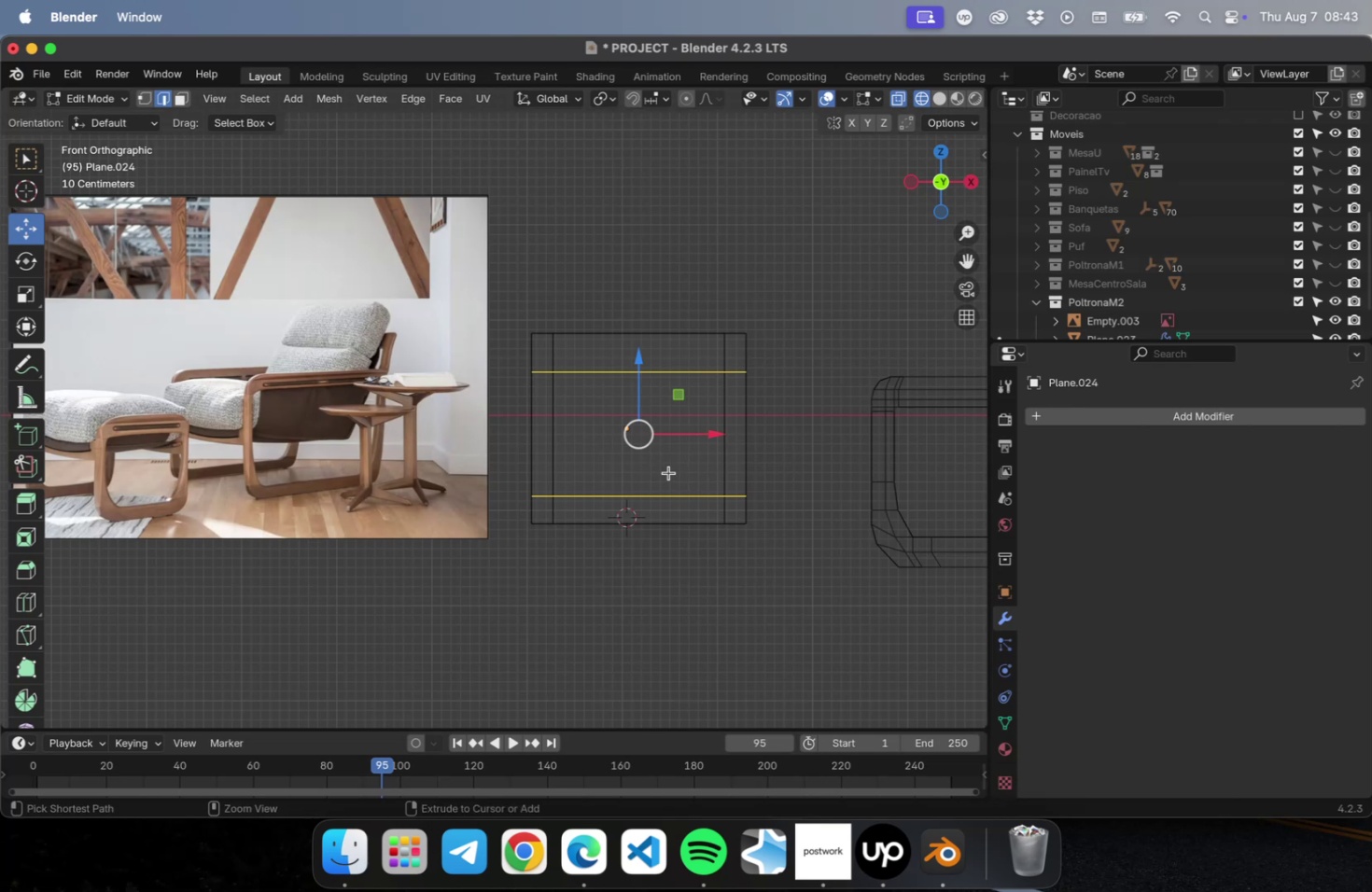 
key(Meta+R)
 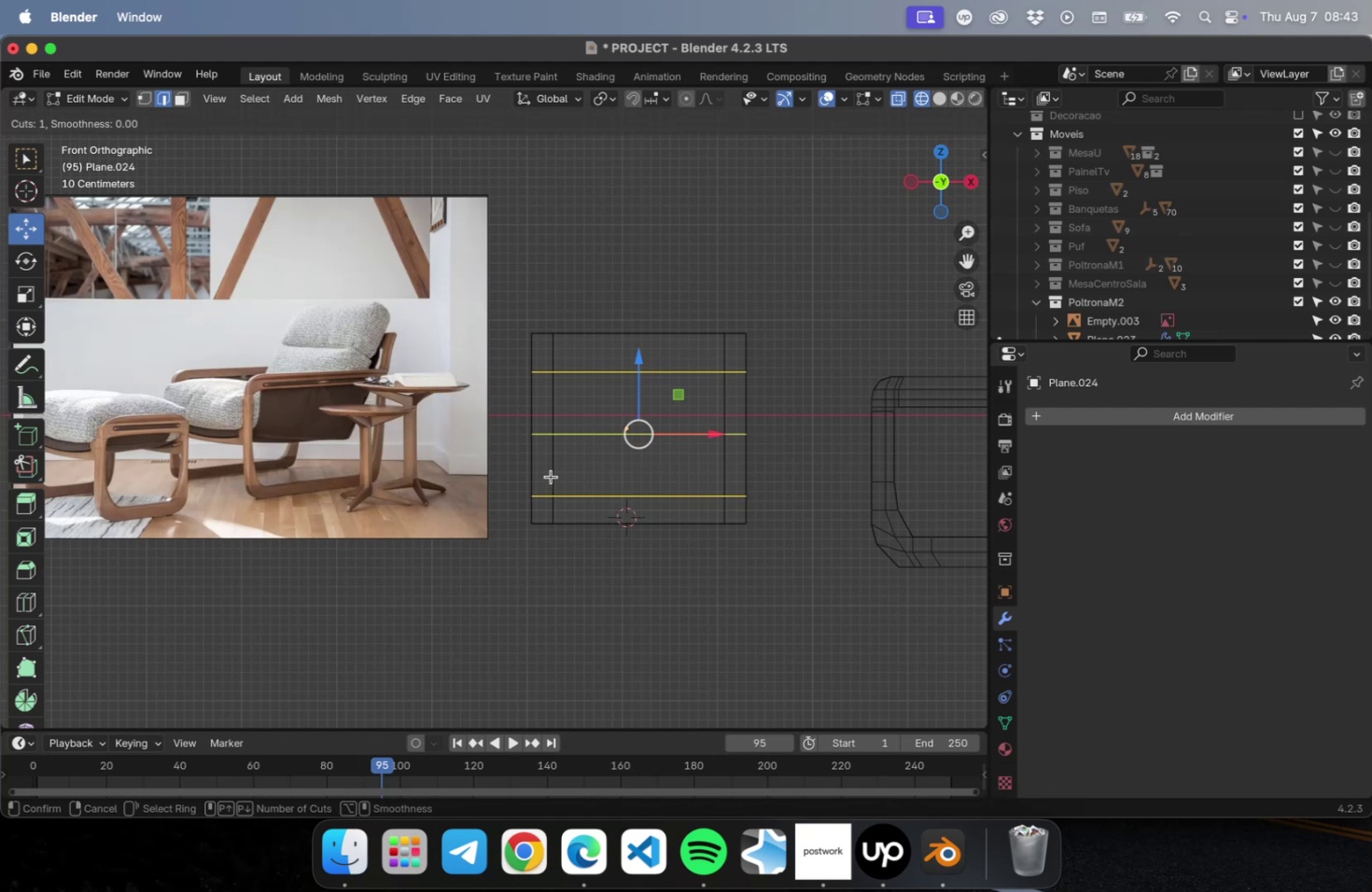 
left_click([551, 476])
 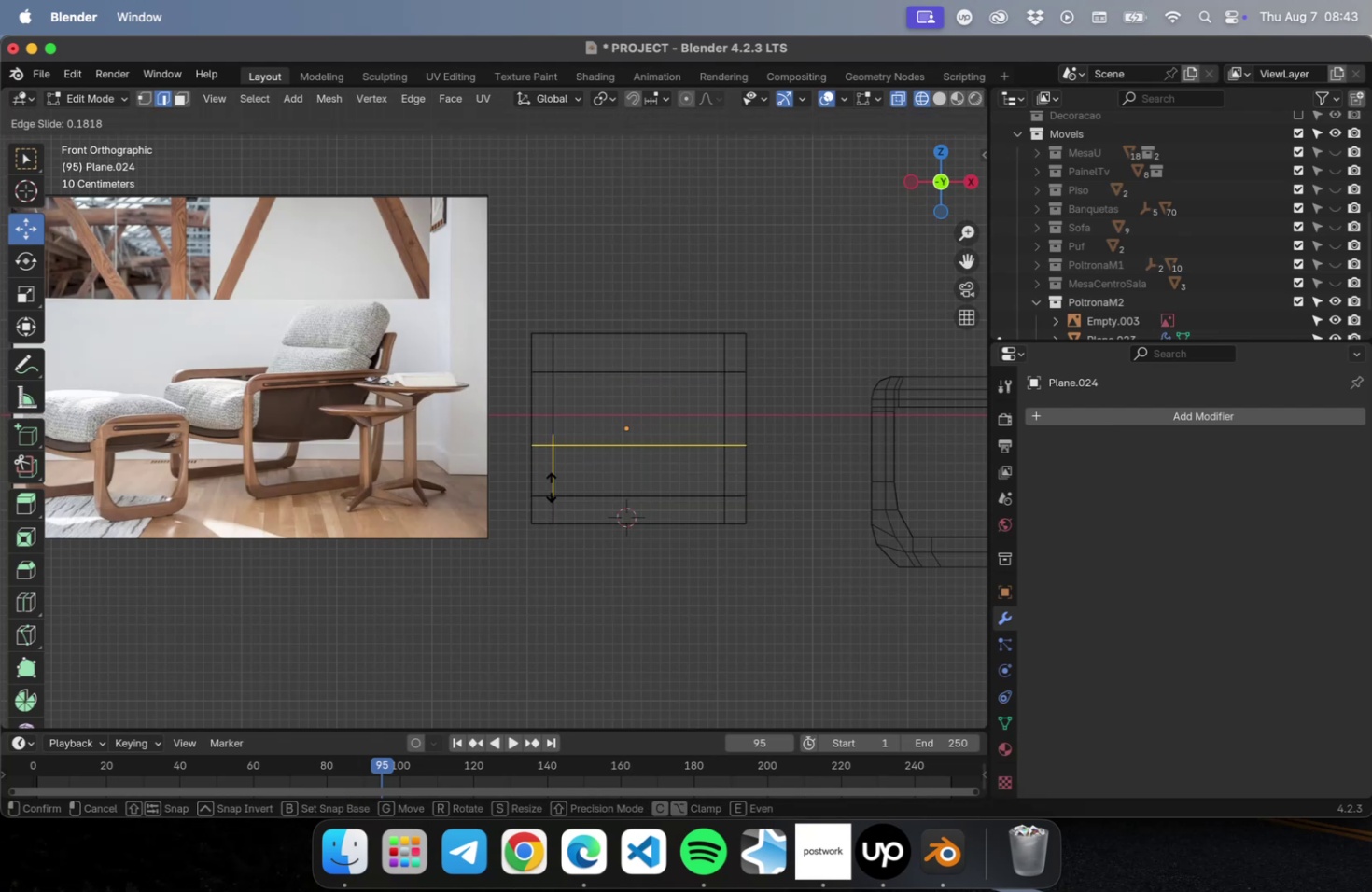 
left_click([550, 480])
 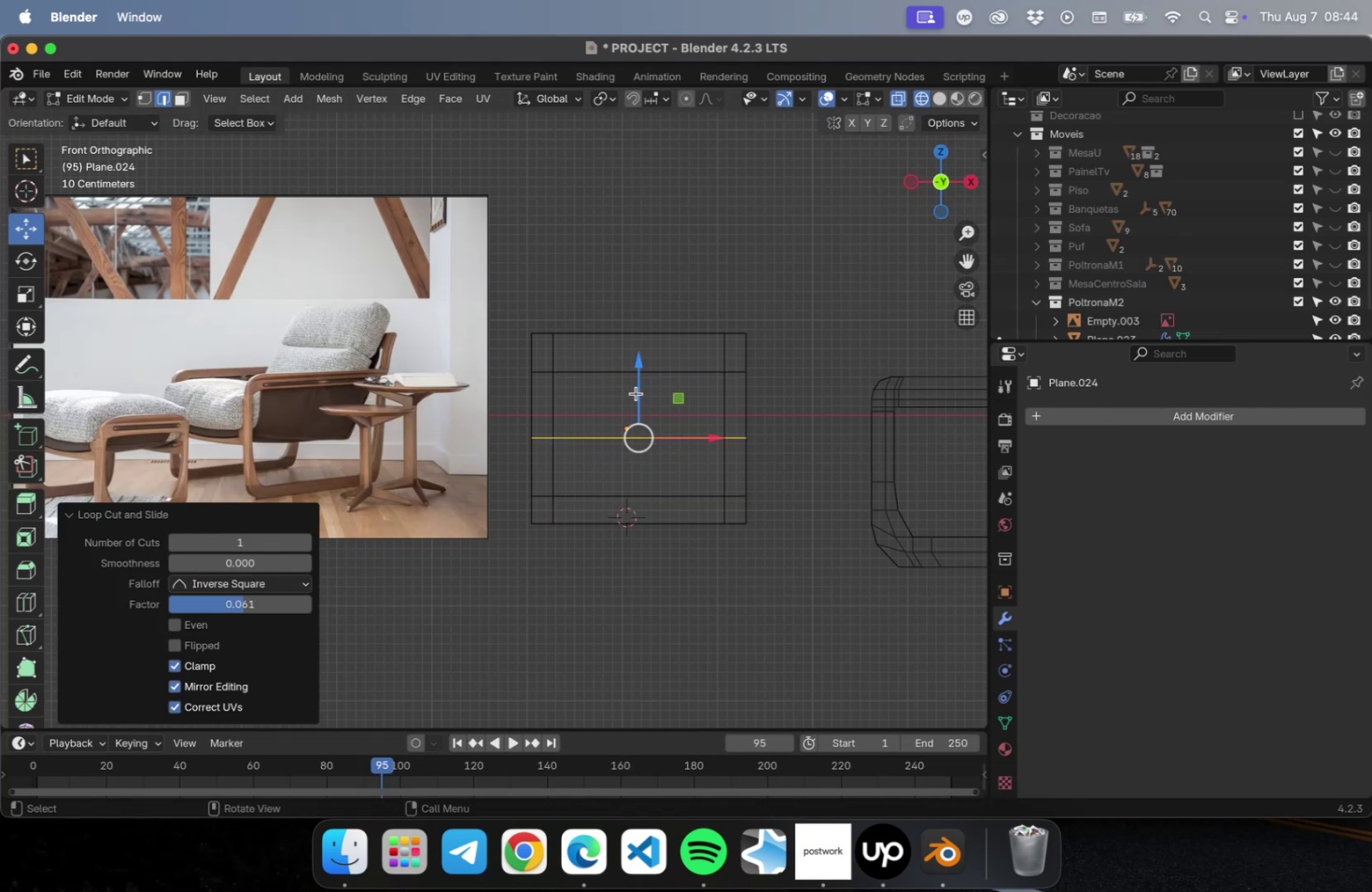 
left_click_drag(start_coordinate=[637, 366], to_coordinate=[632, 379])
 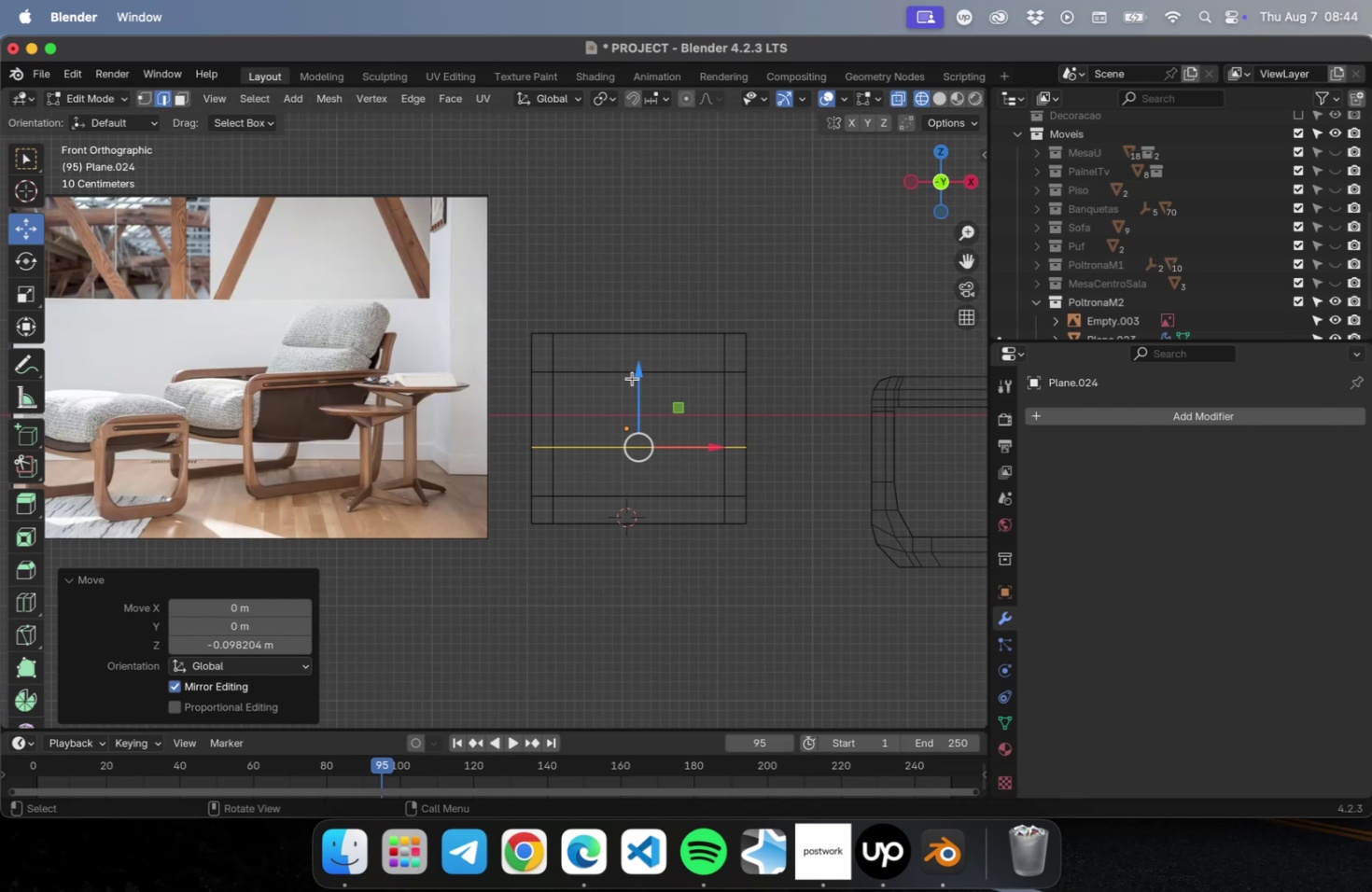 
mouse_move([622, 467])
 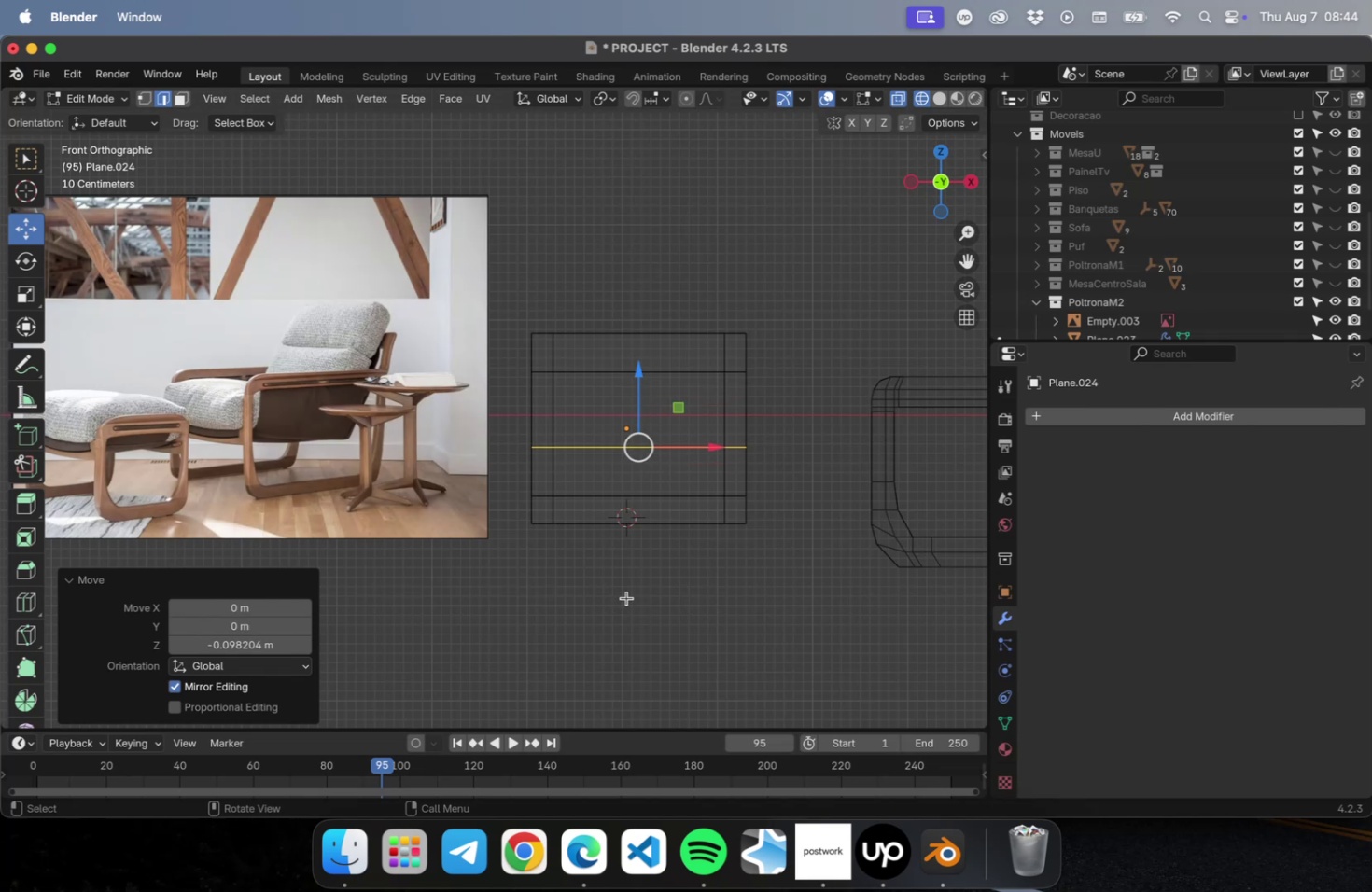 
key(Meta+CommandLeft)
 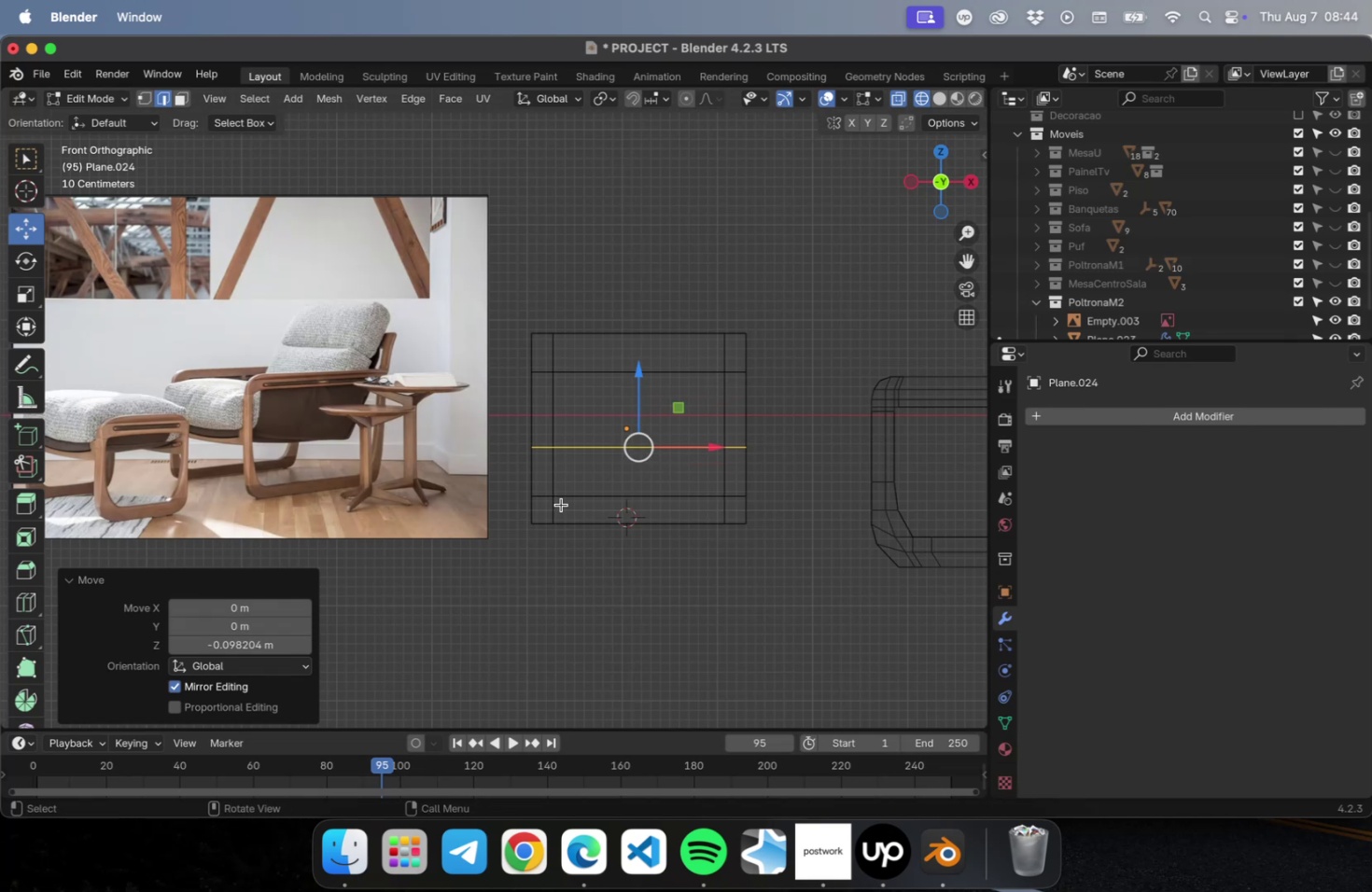 
wait(7.8)
 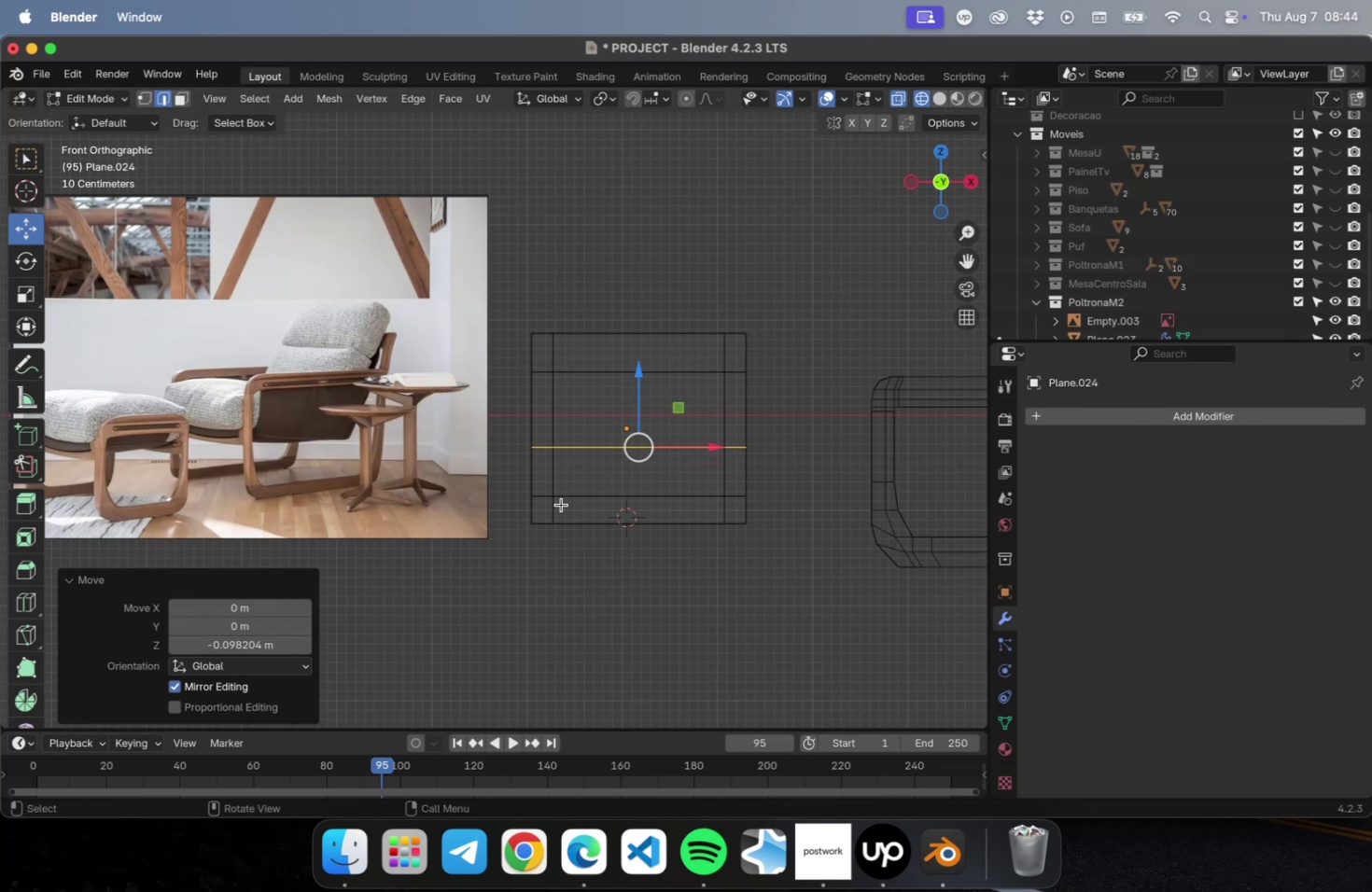 
key(3)
 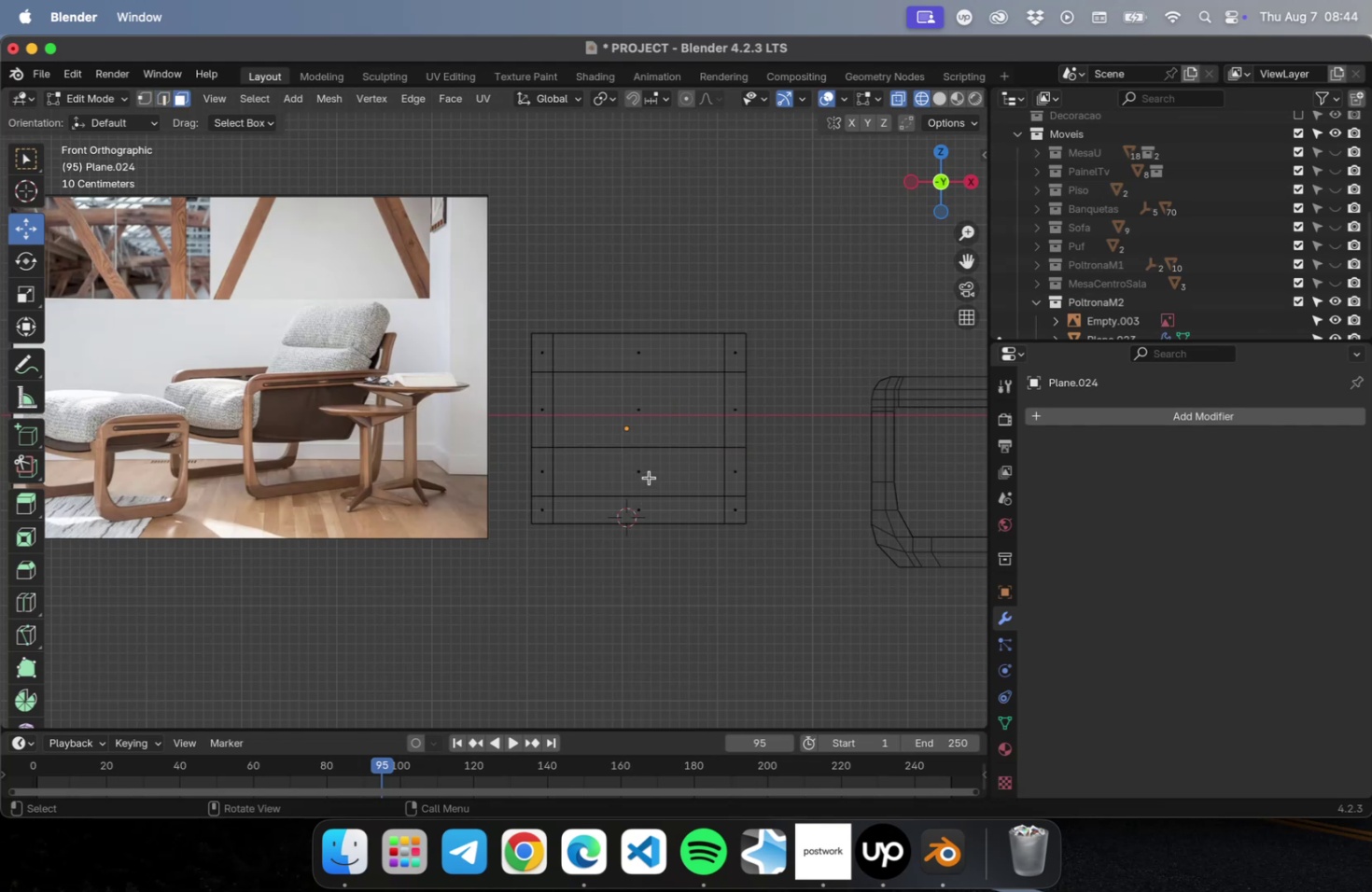 
left_click([649, 477])
 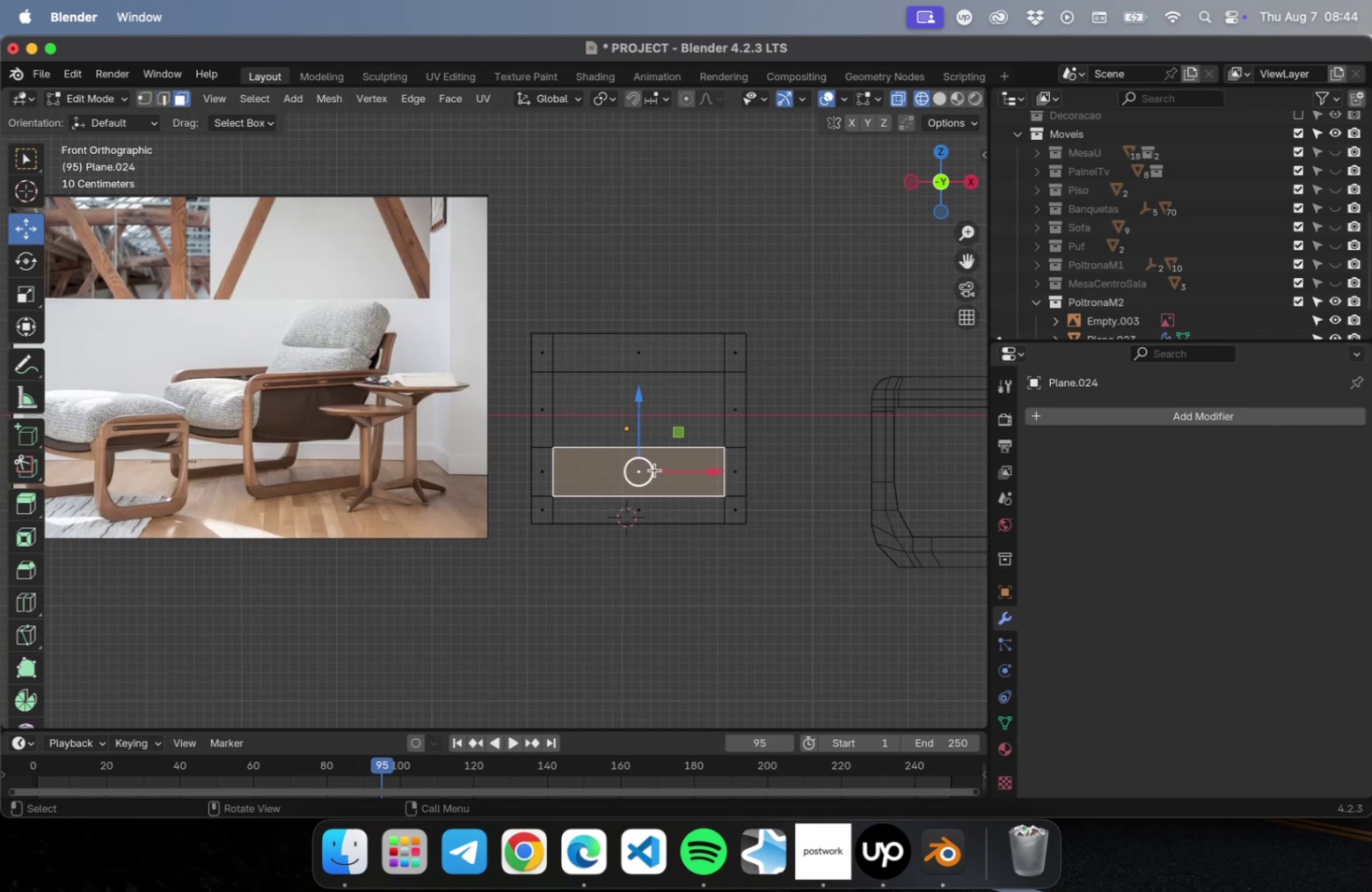 
hold_key(key=ShiftLeft, duration=0.49)
 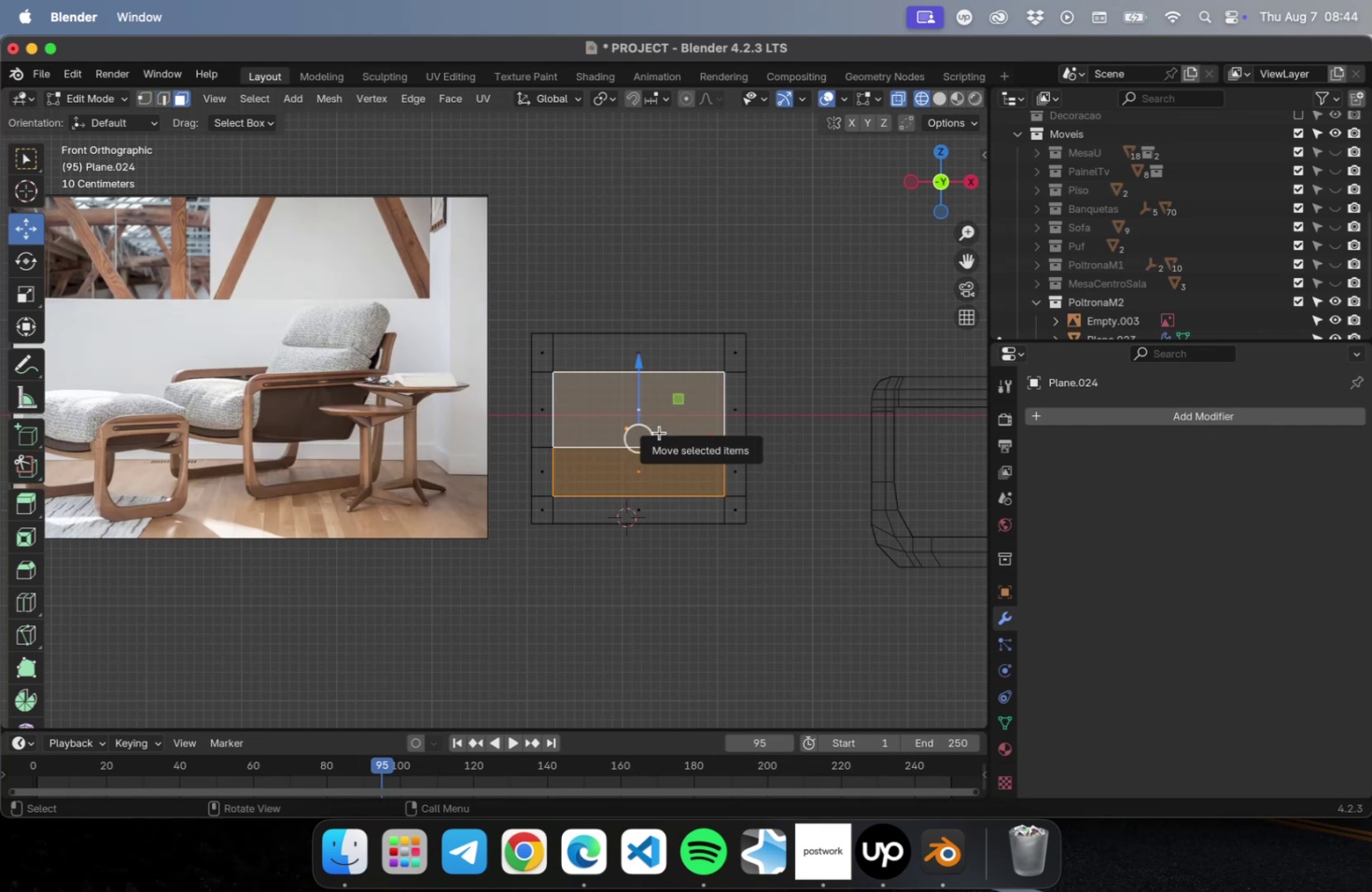 
key(Delete)
 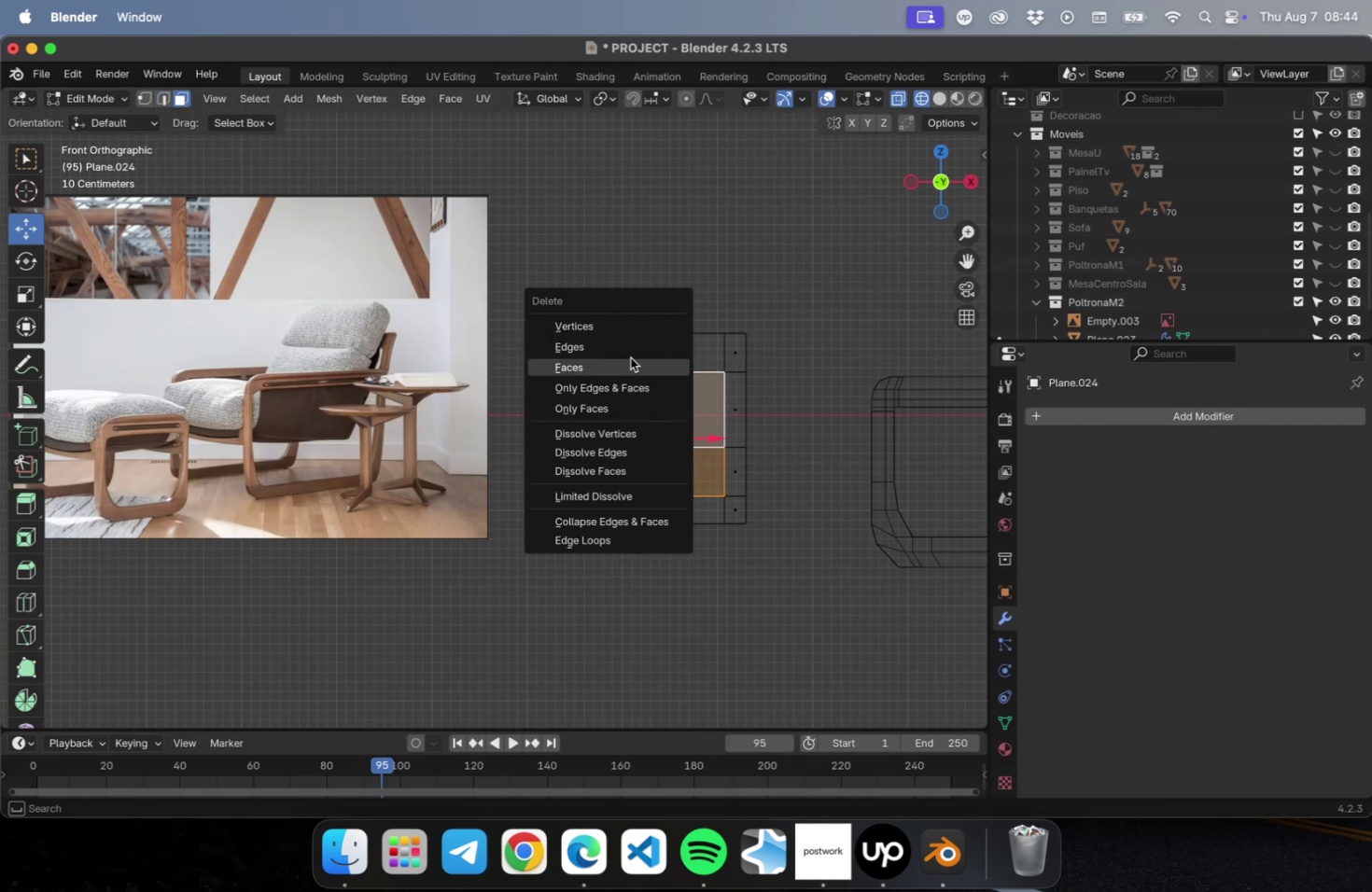 
left_click([629, 361])
 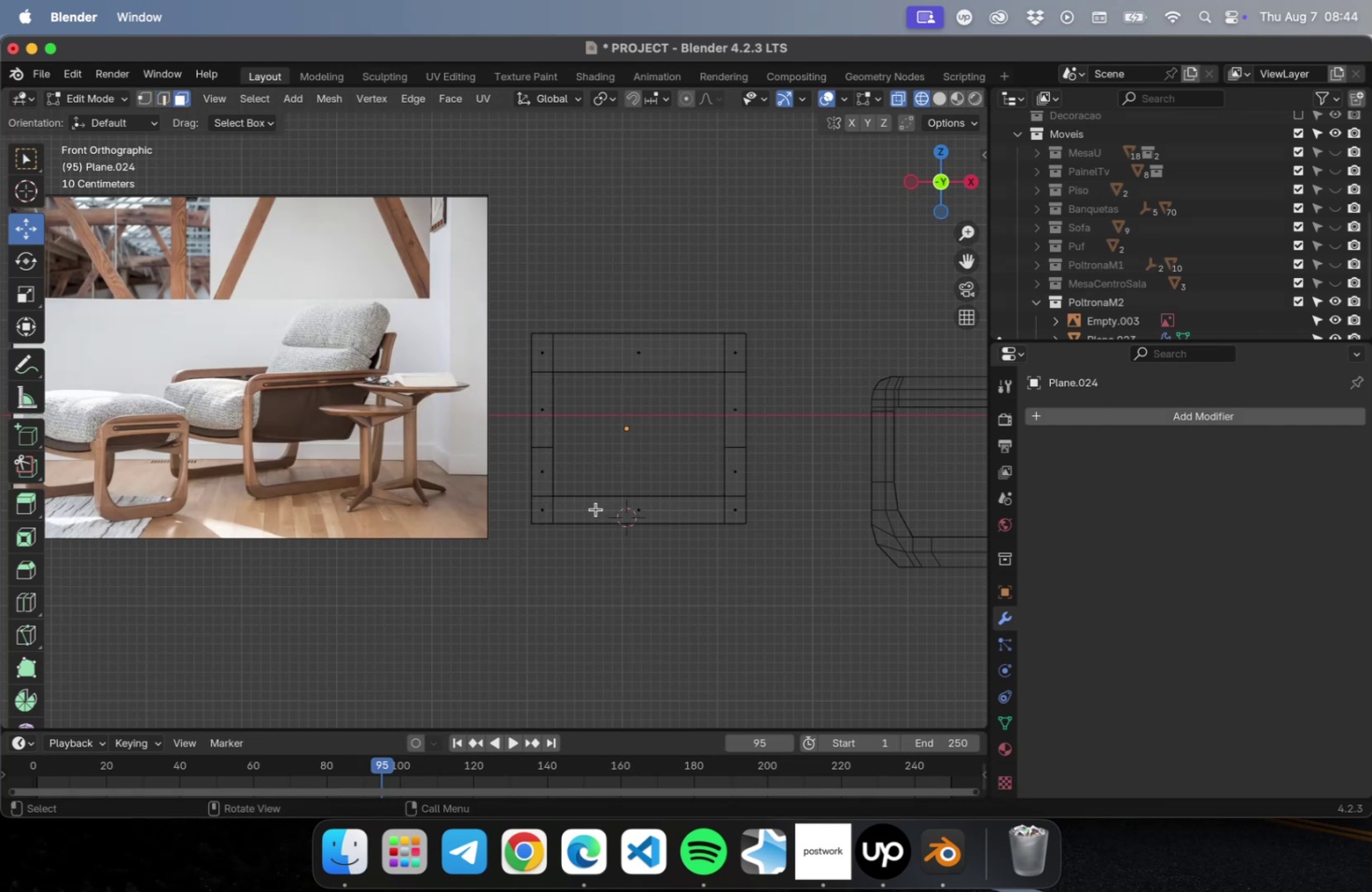 
key(V)
 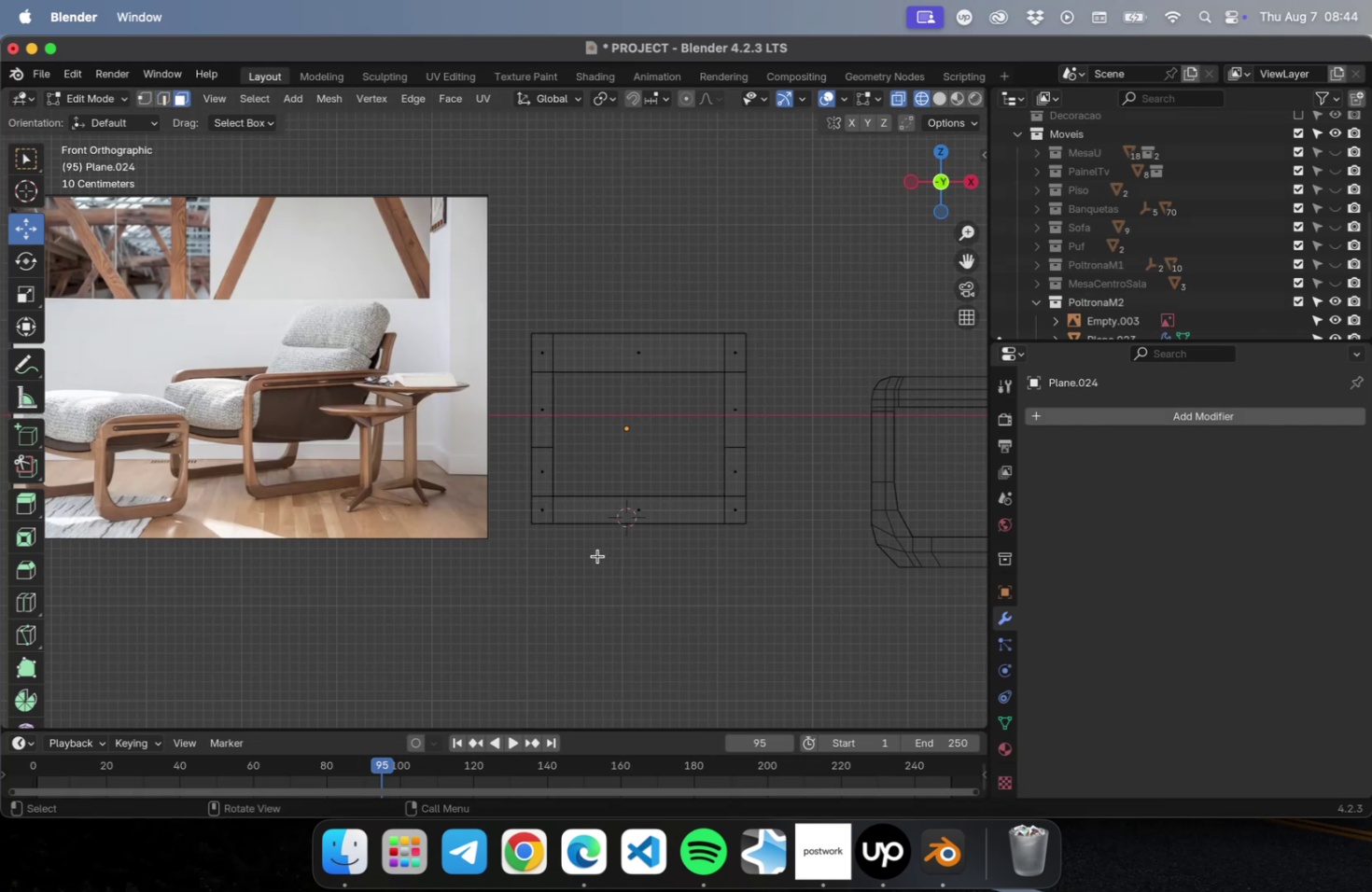 
left_click_drag(start_coordinate=[602, 561], to_coordinate=[581, 466])
 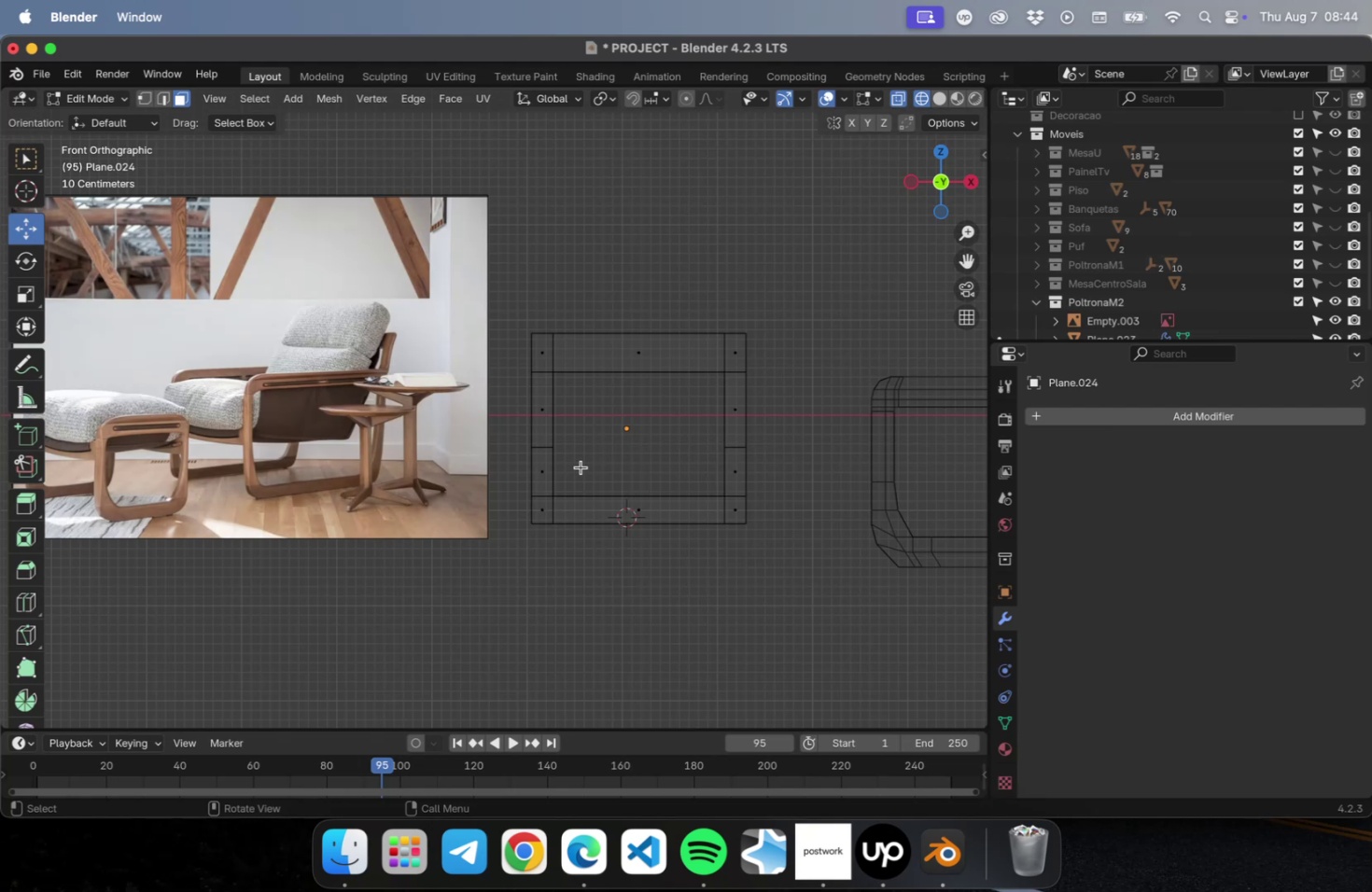 
key(Tab)
 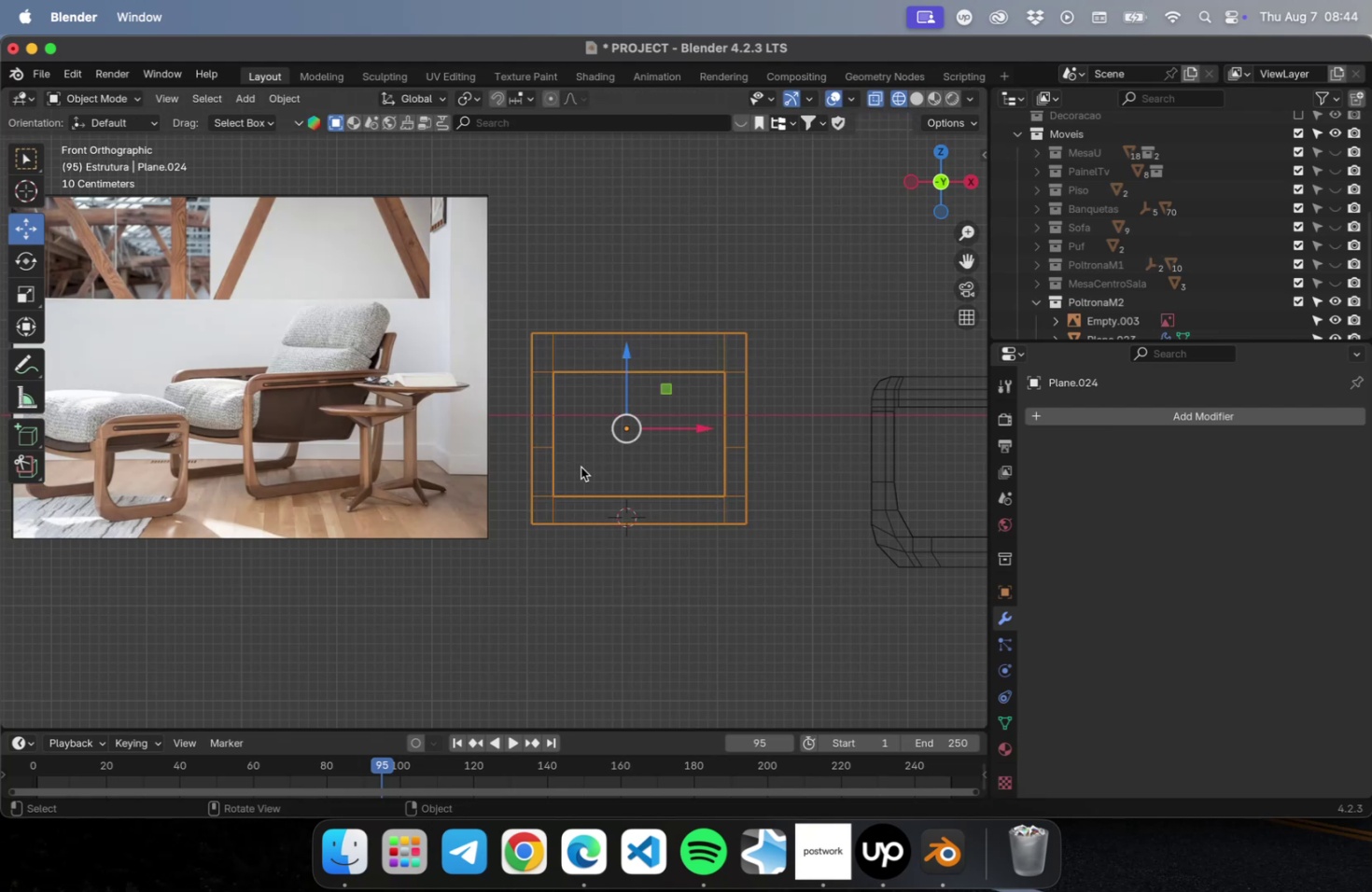 
key(Tab)
 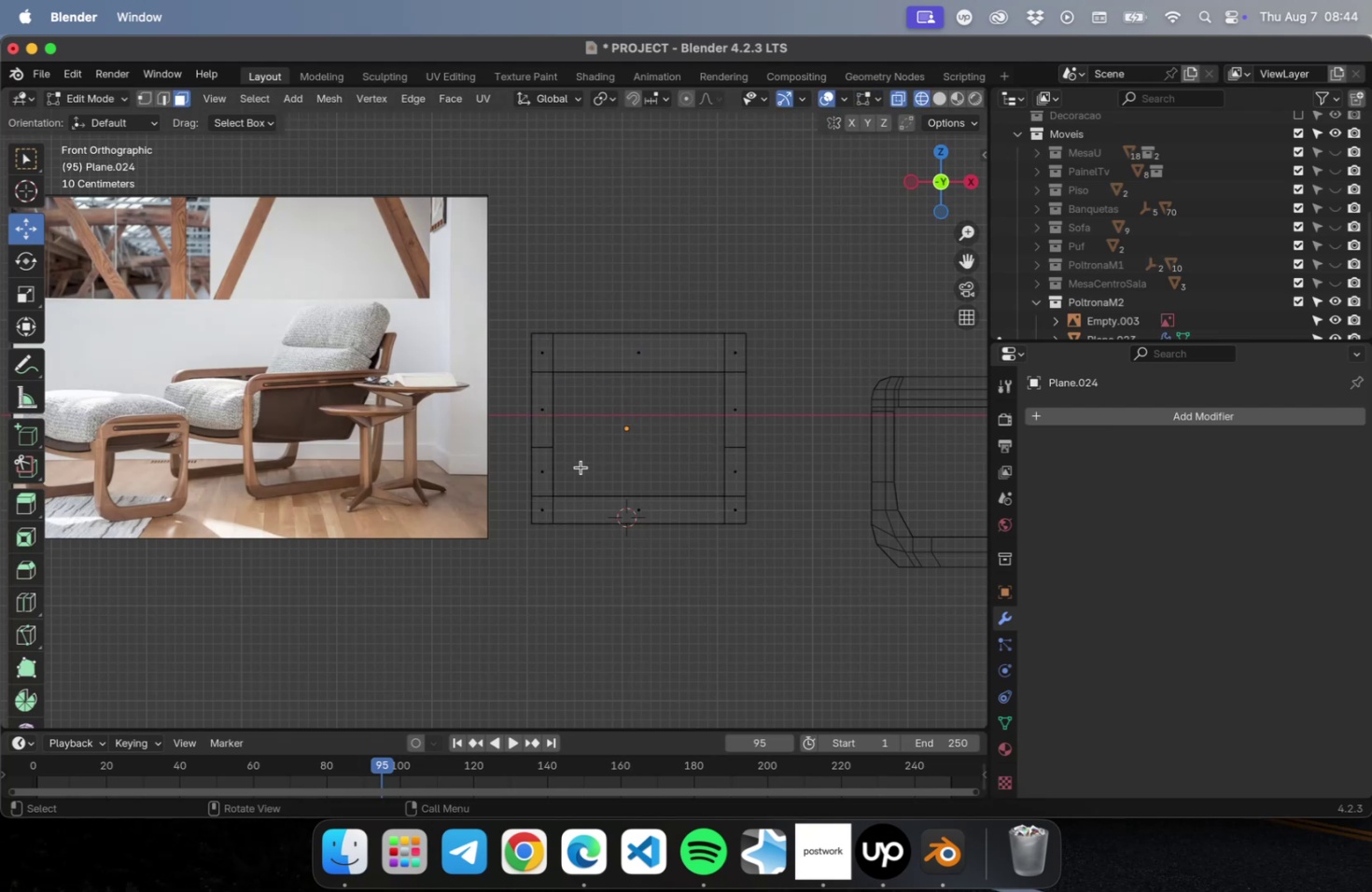 
hold_key(key=CommandLeft, duration=0.39)
 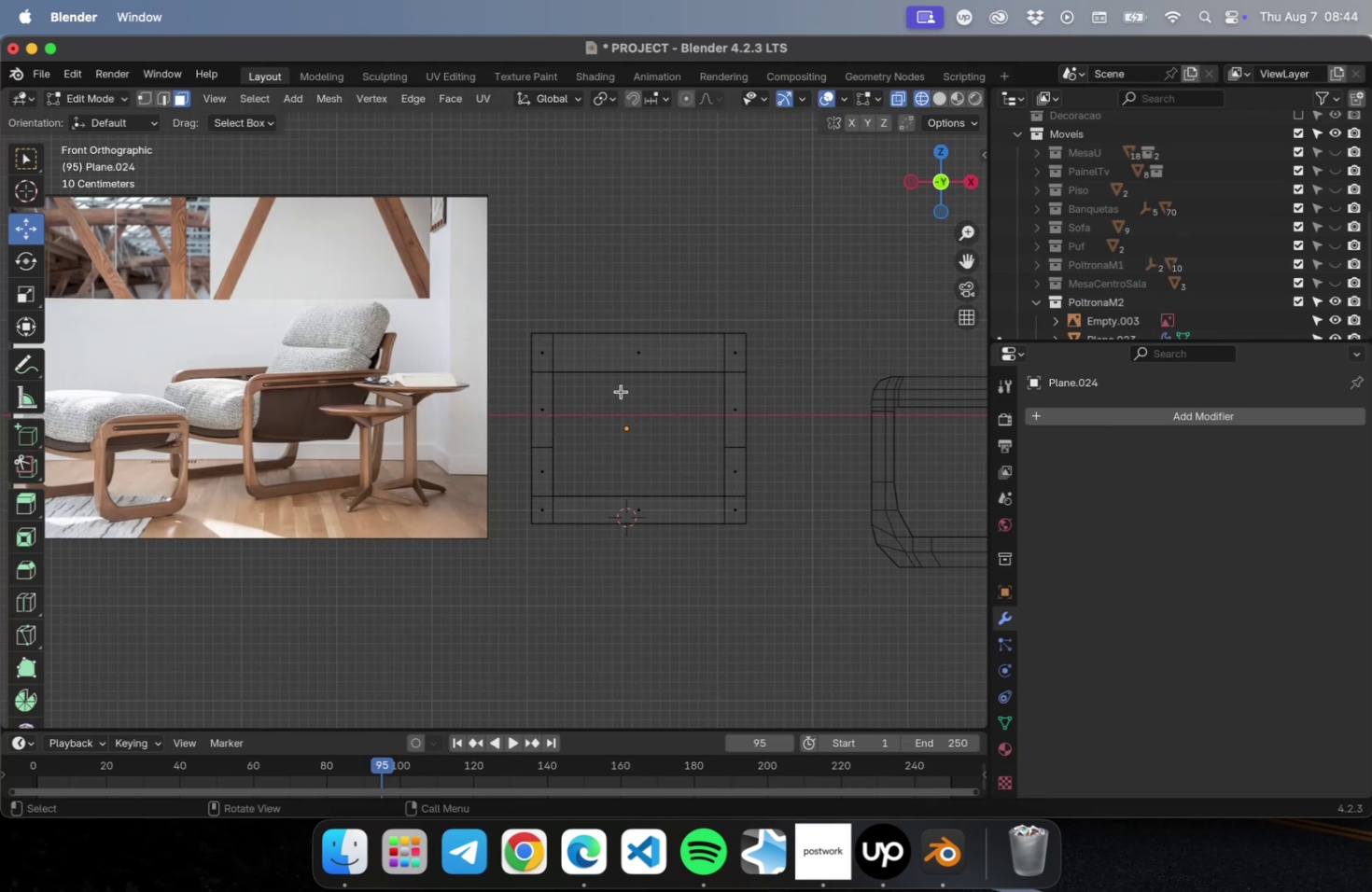 
key(Meta+CommandLeft)
 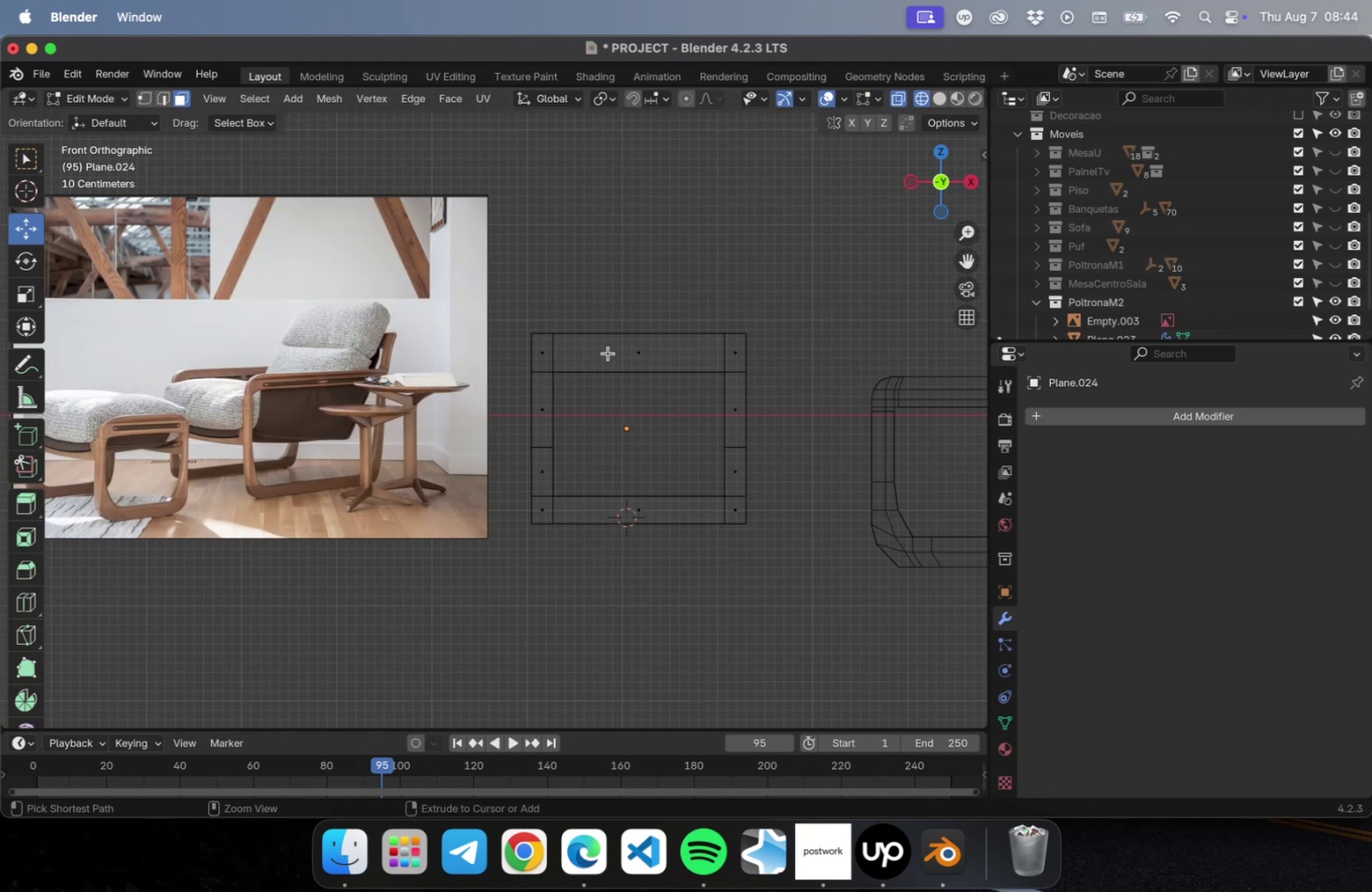 
key(Meta+R)
 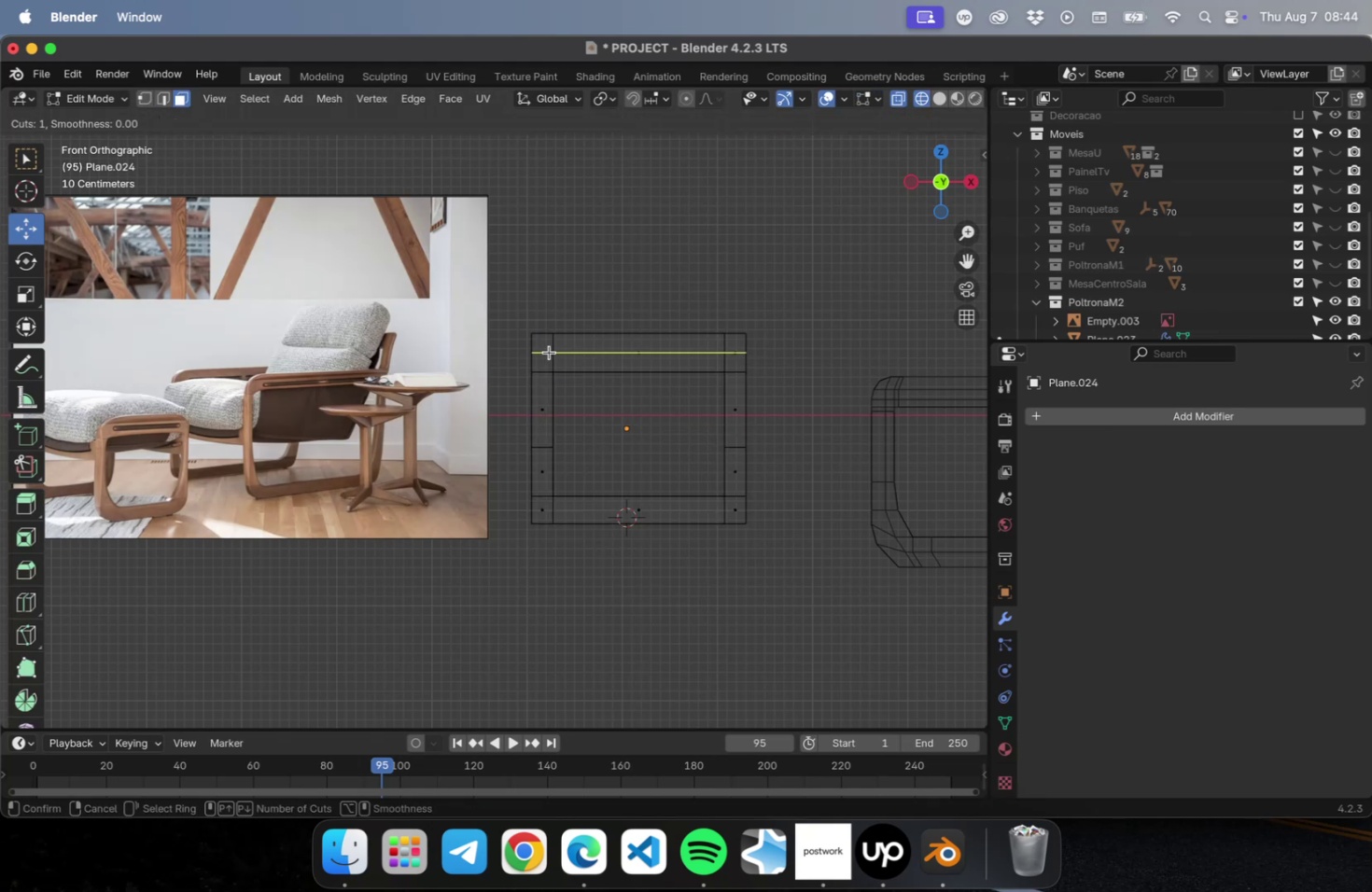 
scroll: coordinate [549, 352], scroll_direction: up, amount: 1.0
 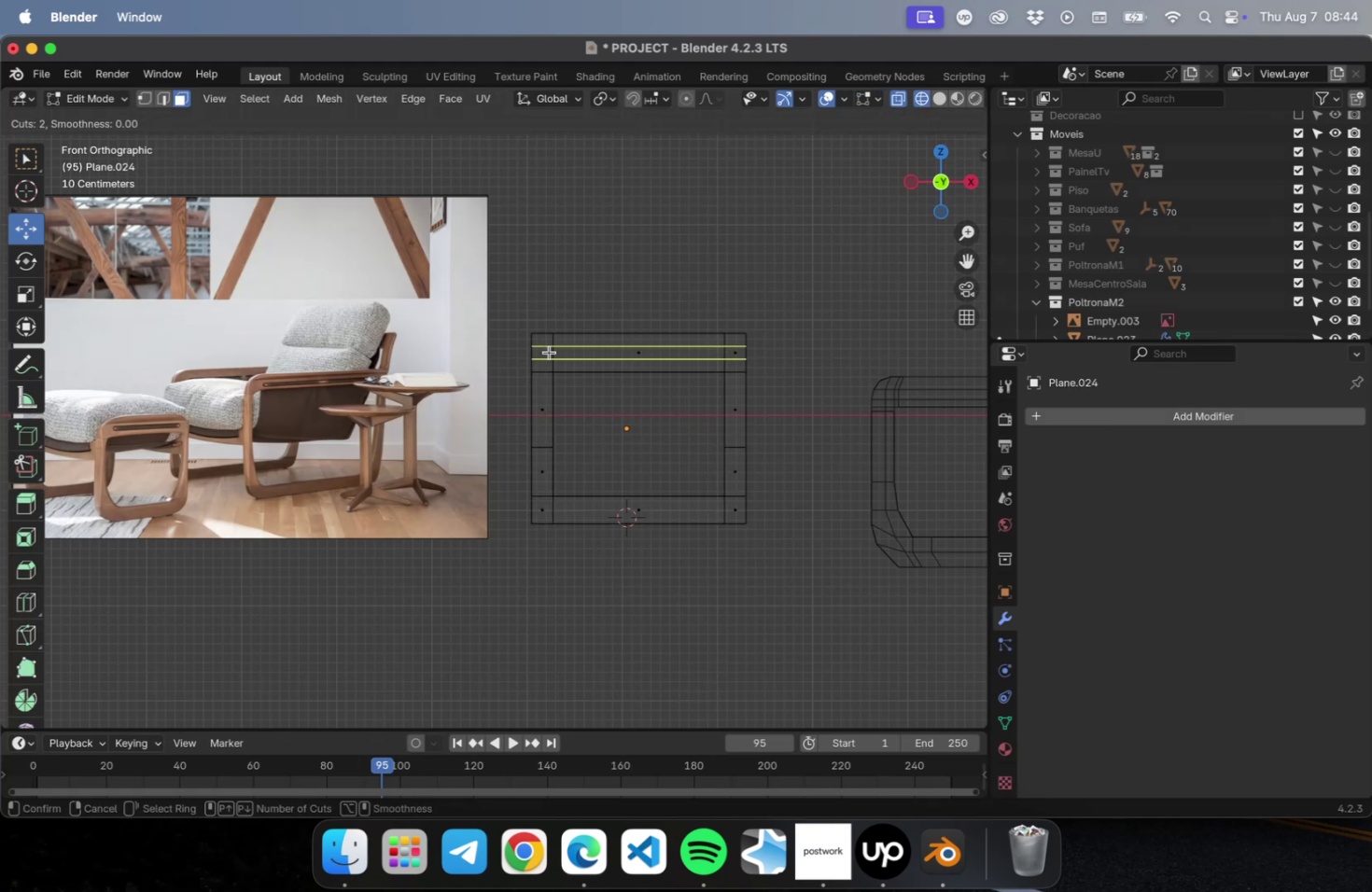 
left_click([549, 352])
 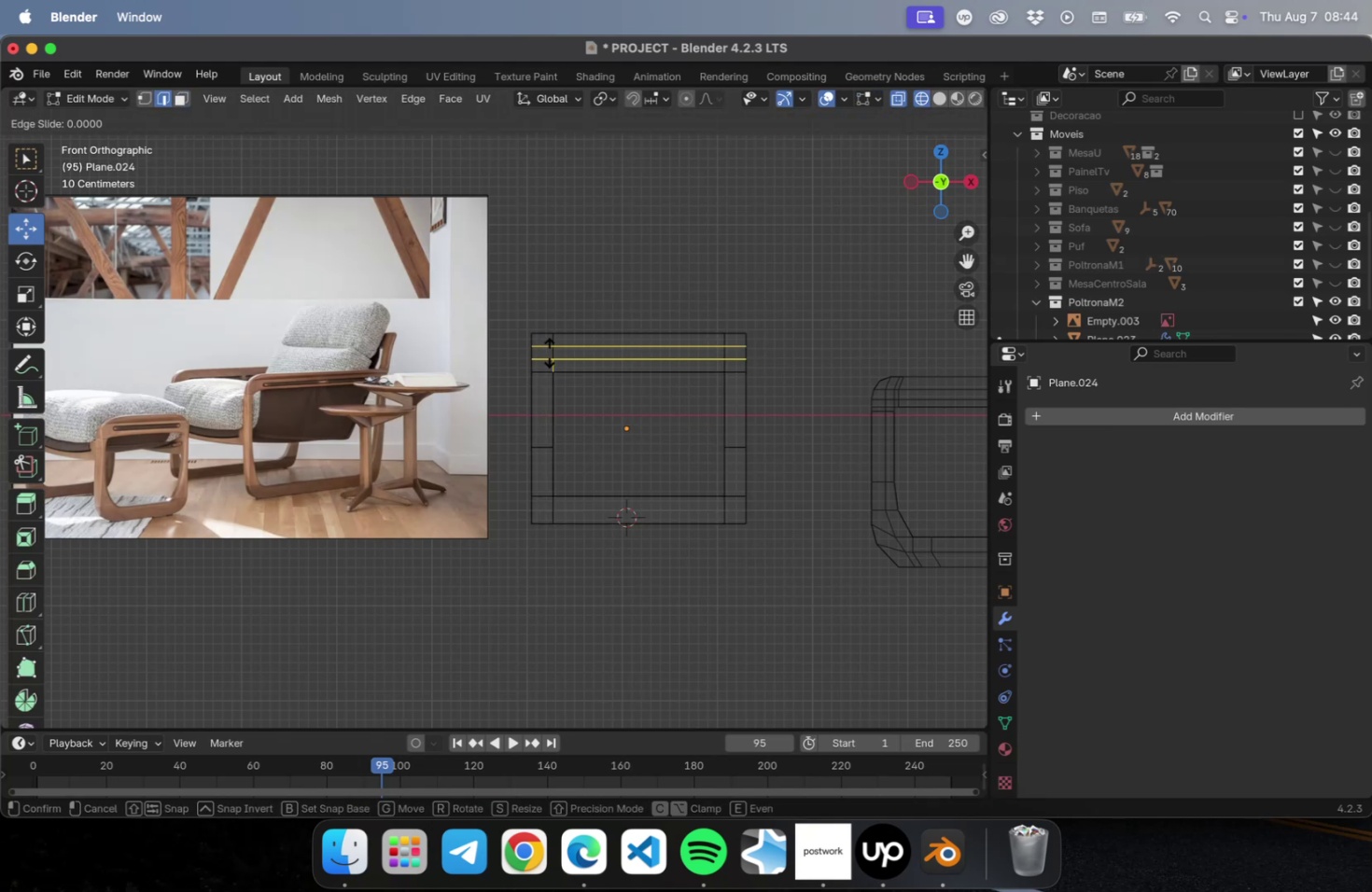 
key(Escape)
 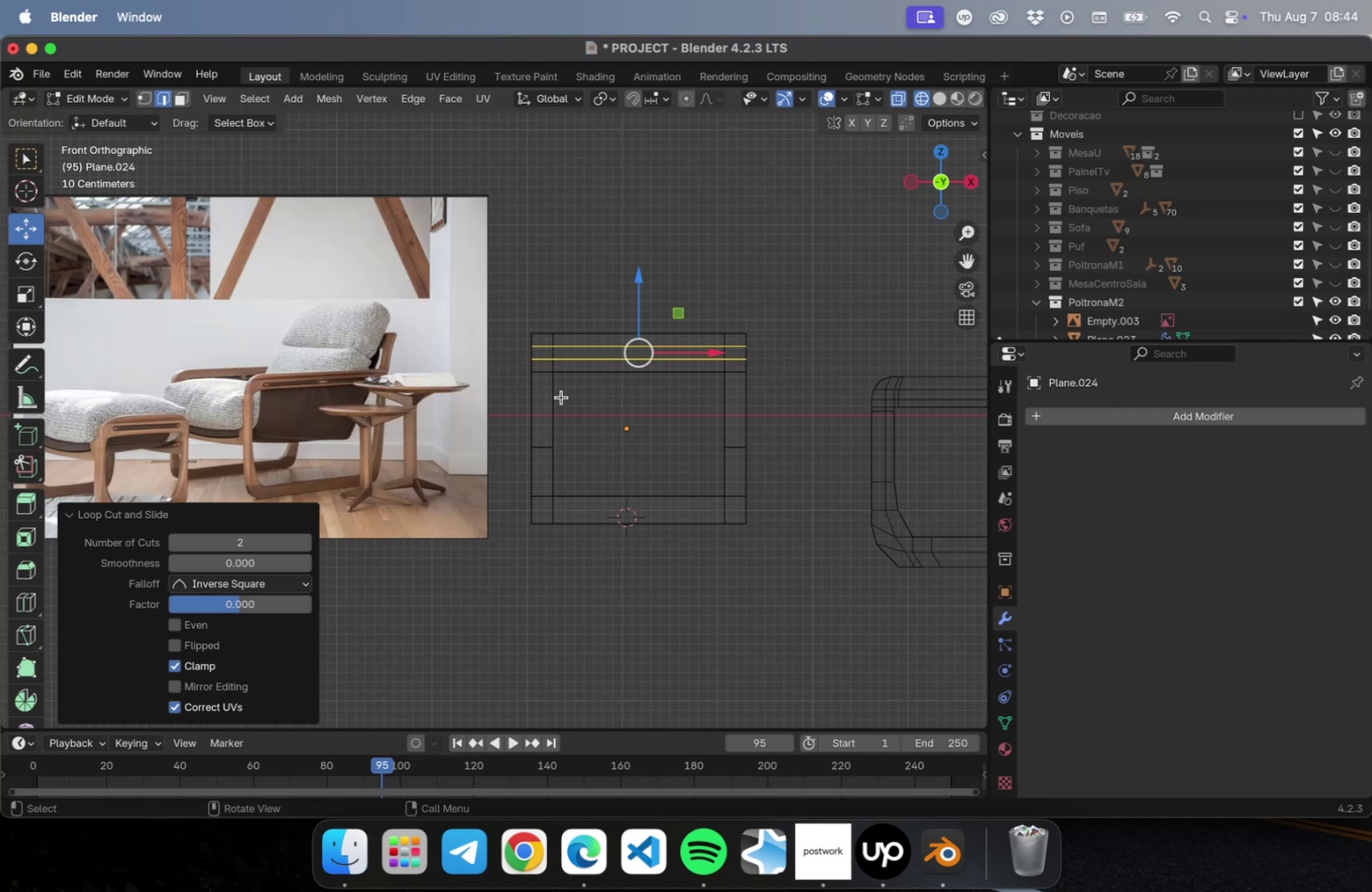 
wait(6.06)
 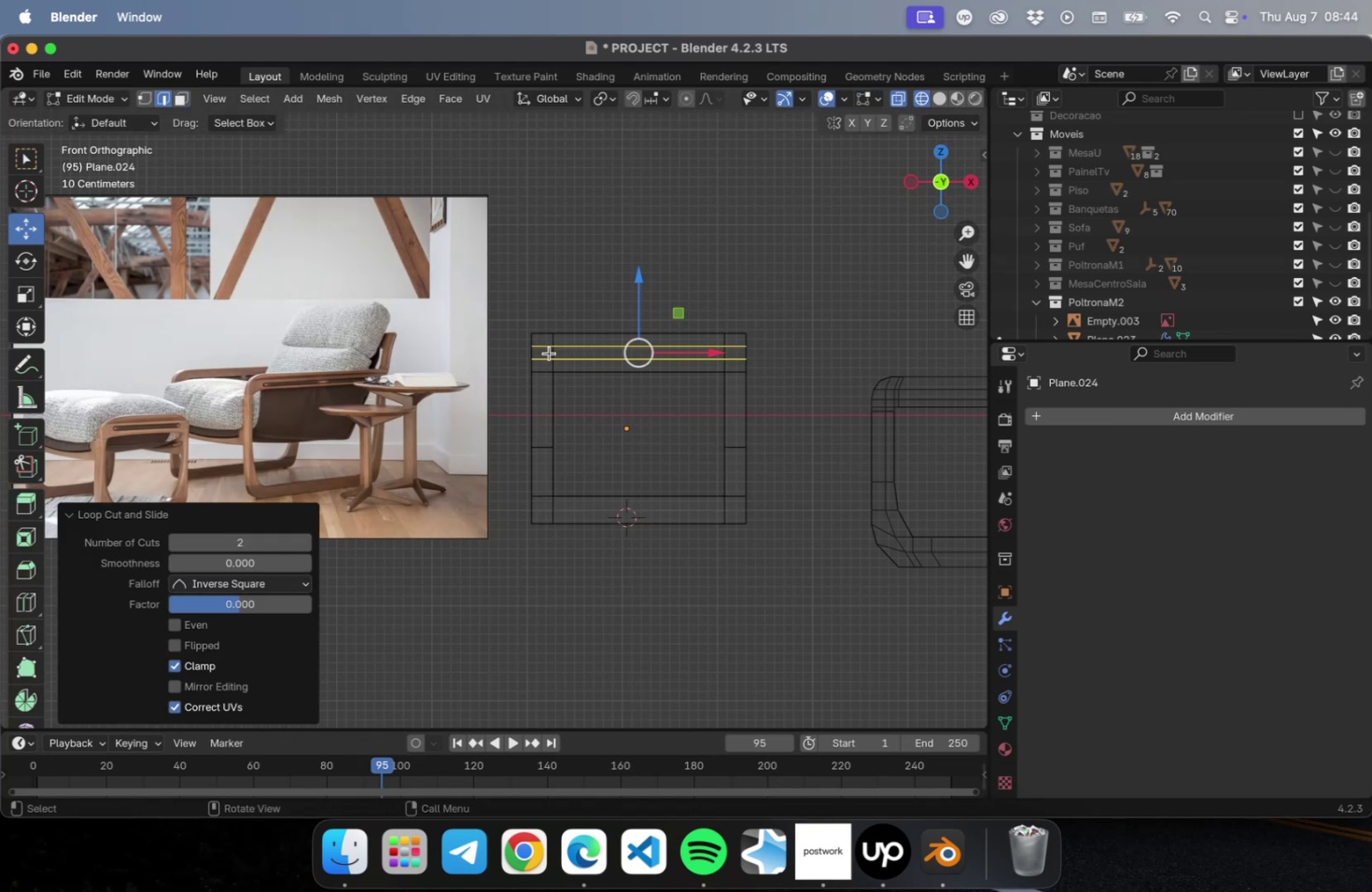 
key(Tab)
 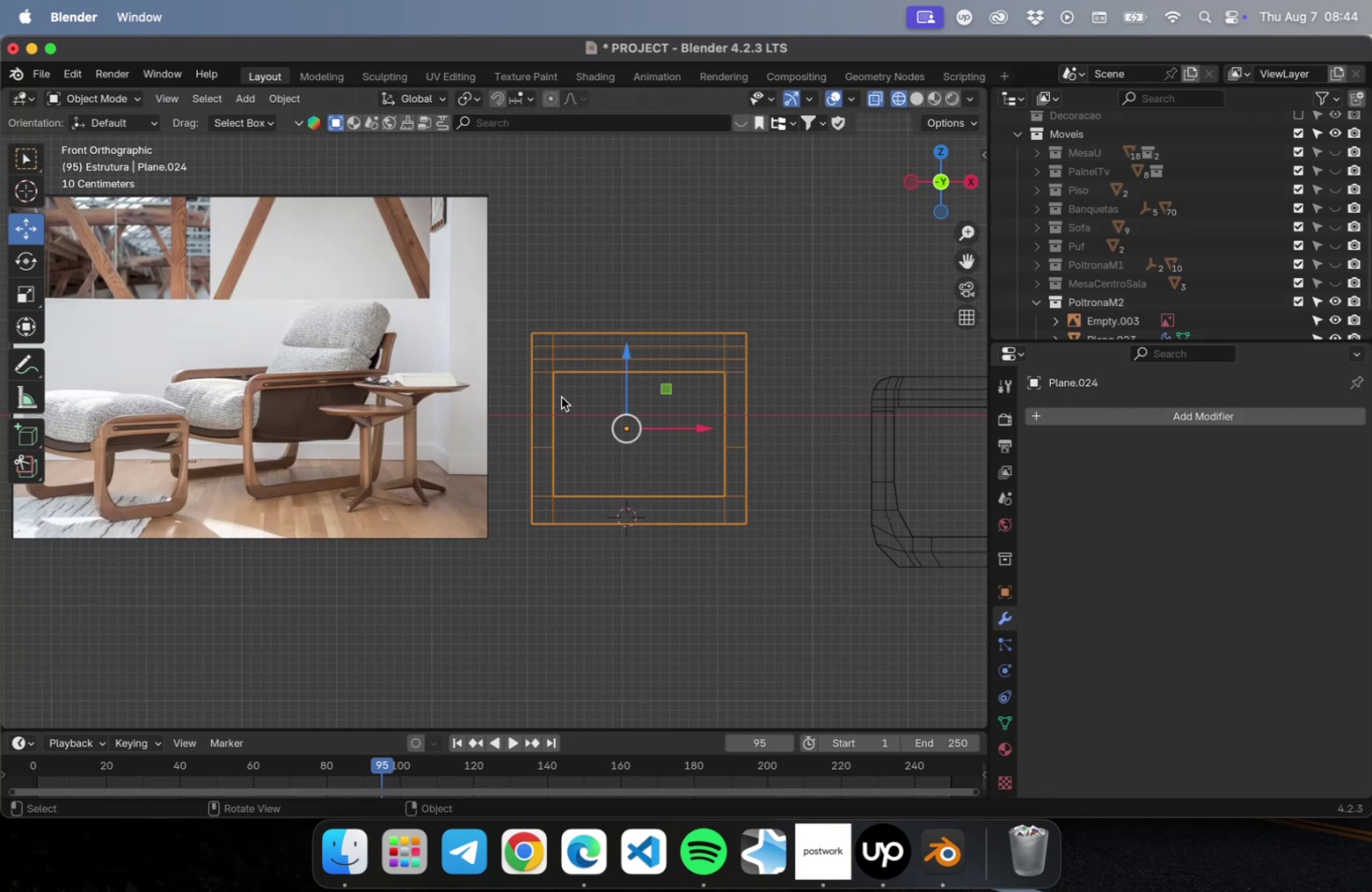 
key(Tab)
 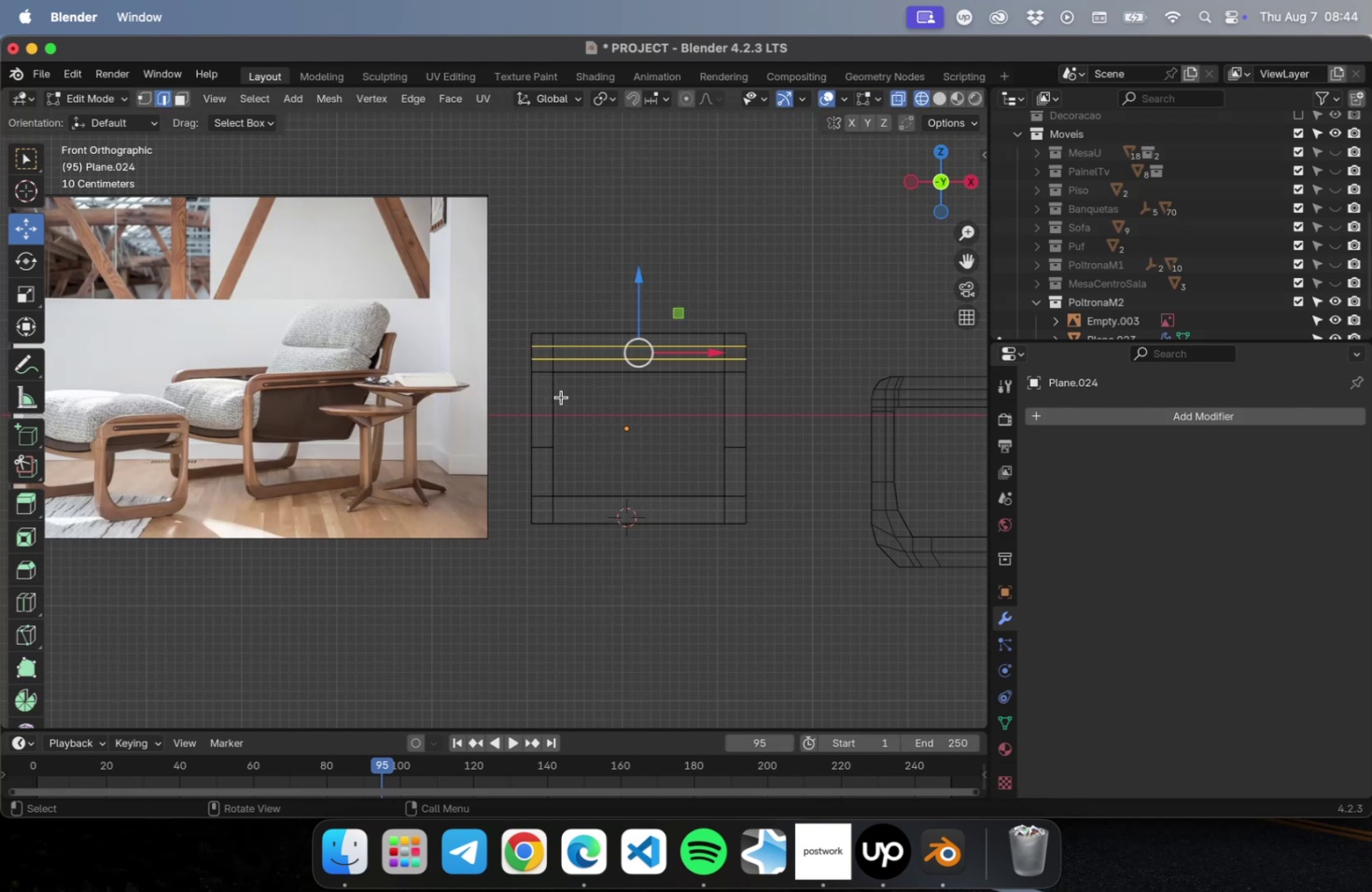 
key(1)
 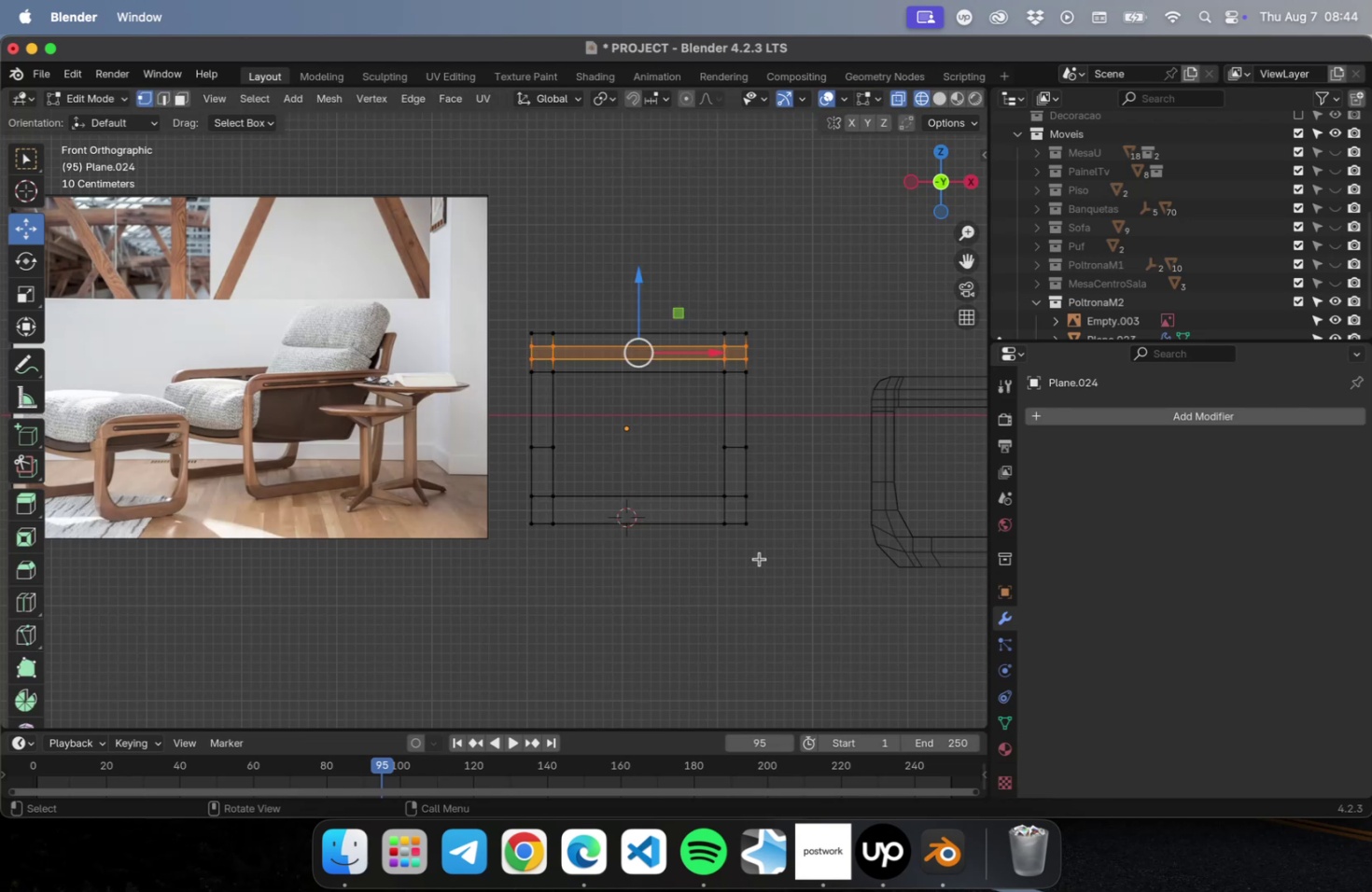 
left_click_drag(start_coordinate=[733, 543], to_coordinate=[542, 482])
 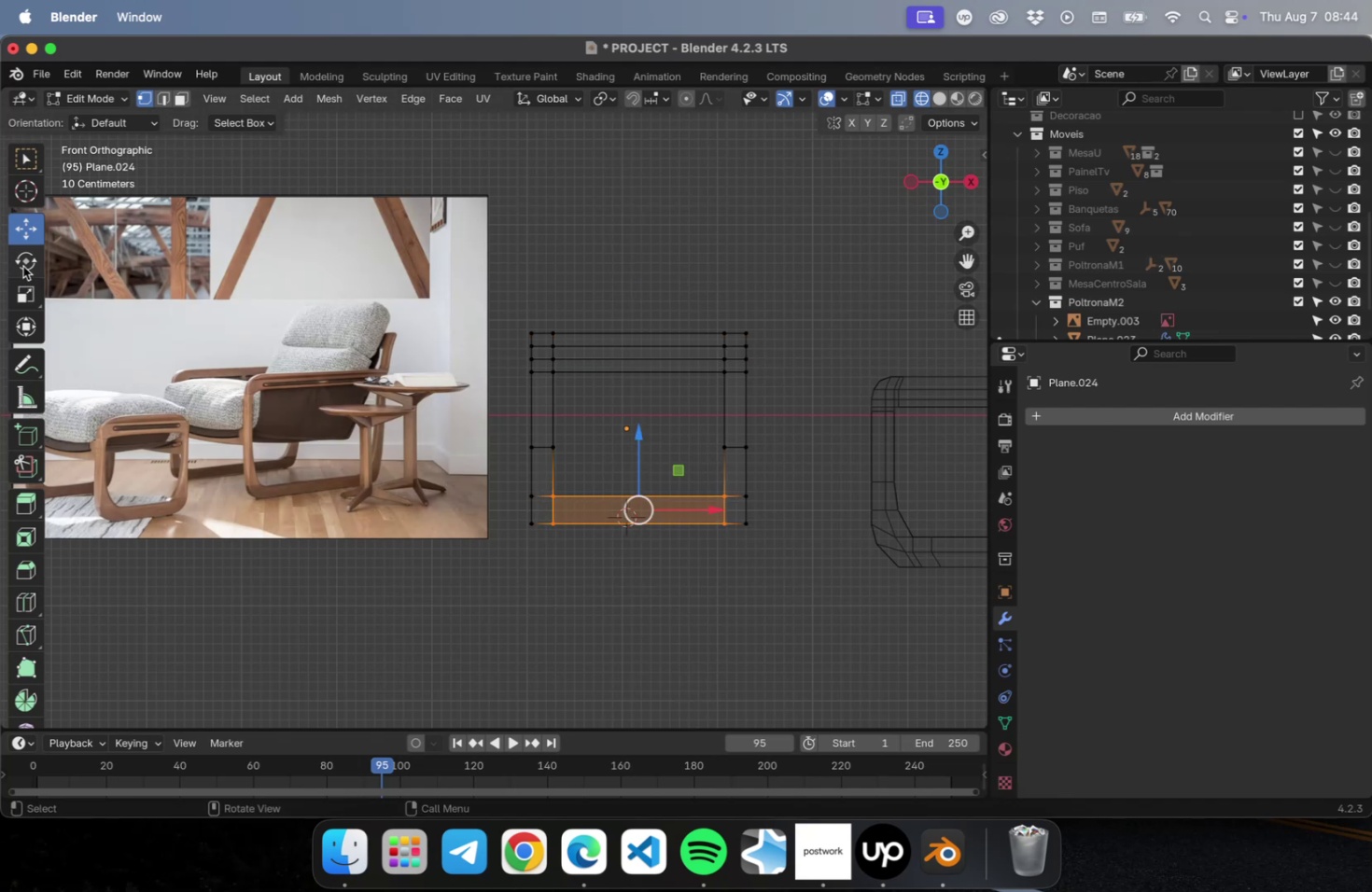 
left_click([25, 287])
 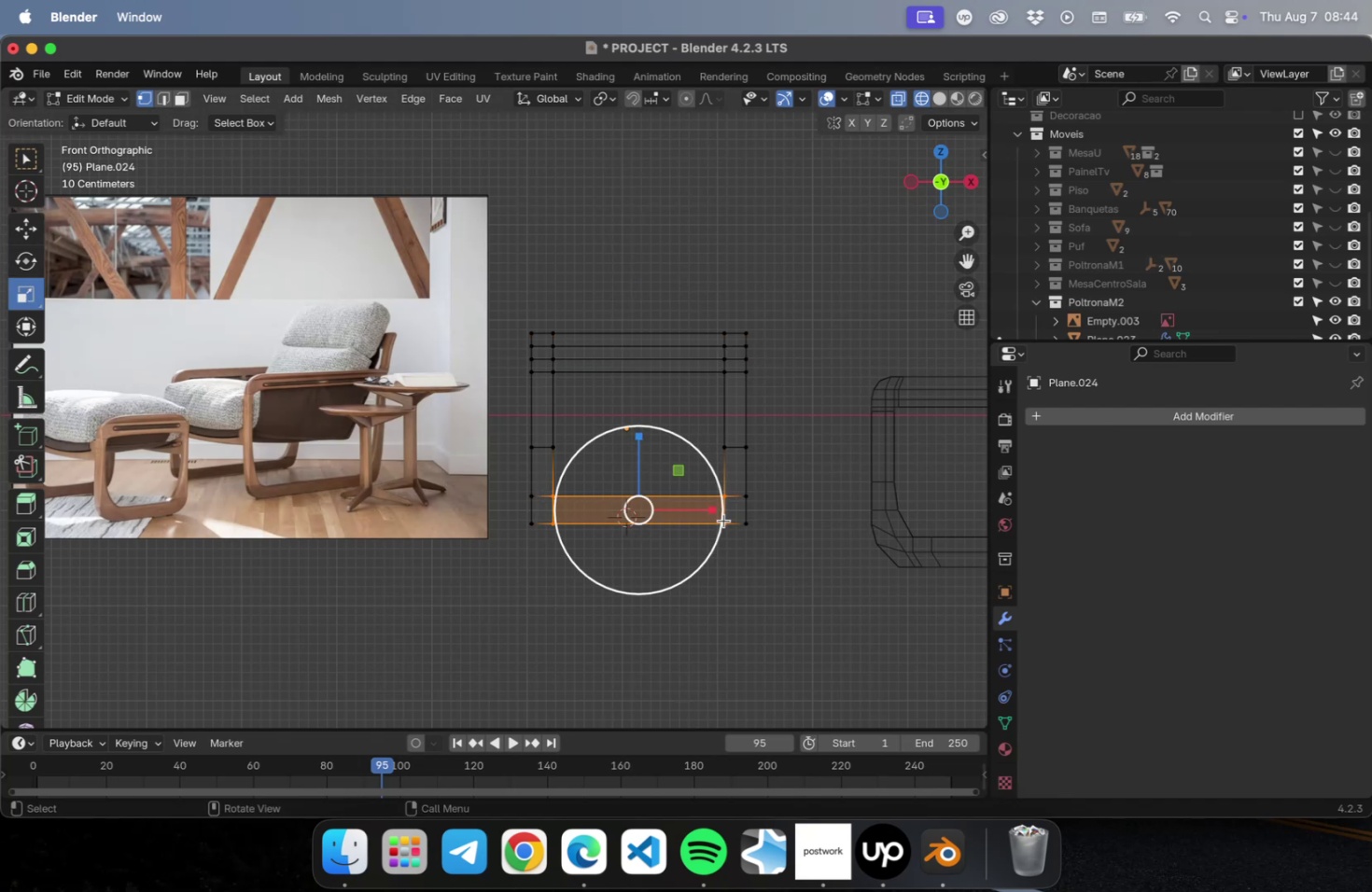 
left_click_drag(start_coordinate=[710, 510], to_coordinate=[688, 511])
 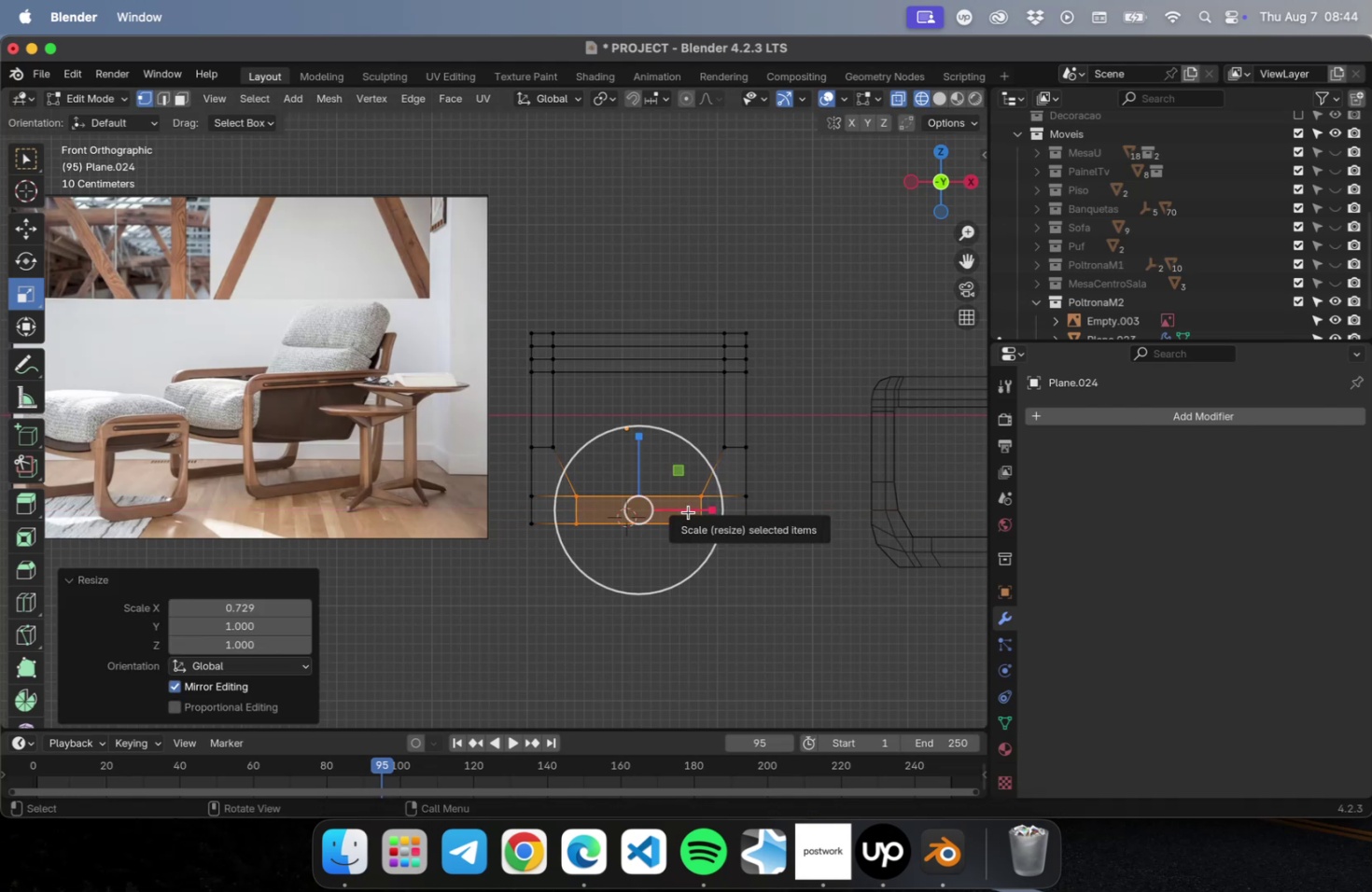 
hold_key(key=CommandLeft, duration=0.47)
 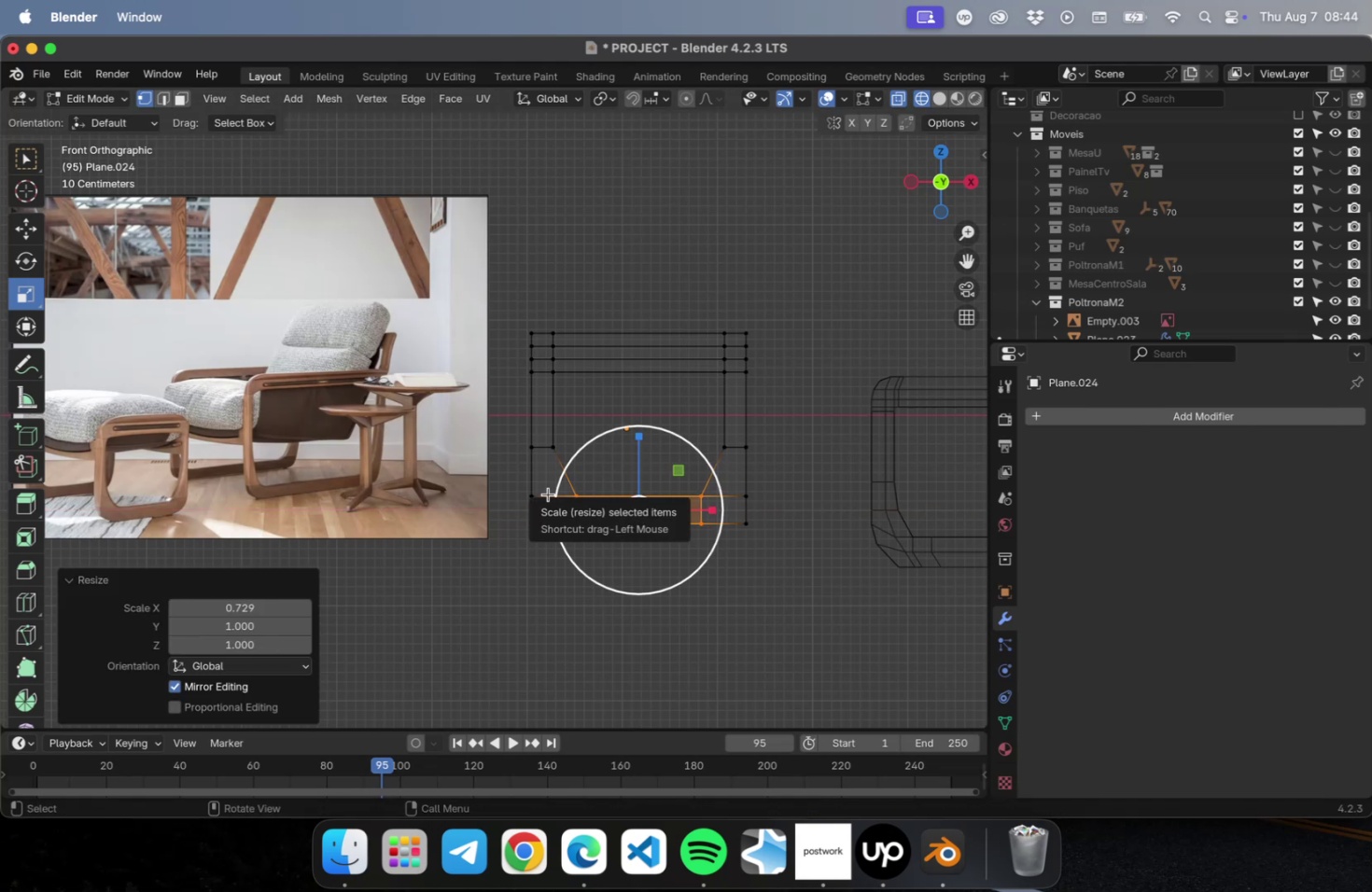 
key(2)
 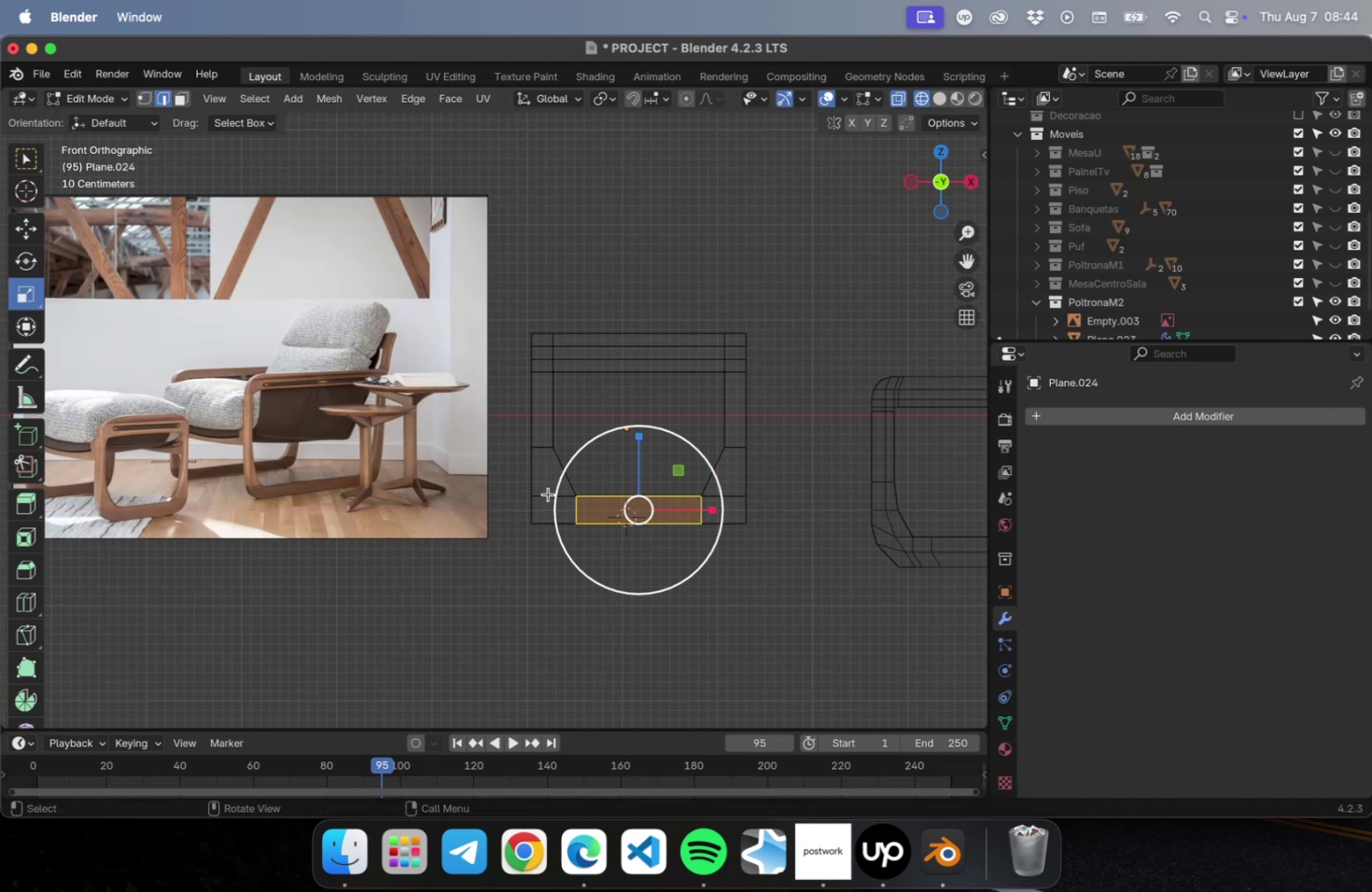 
key(Meta+R)
 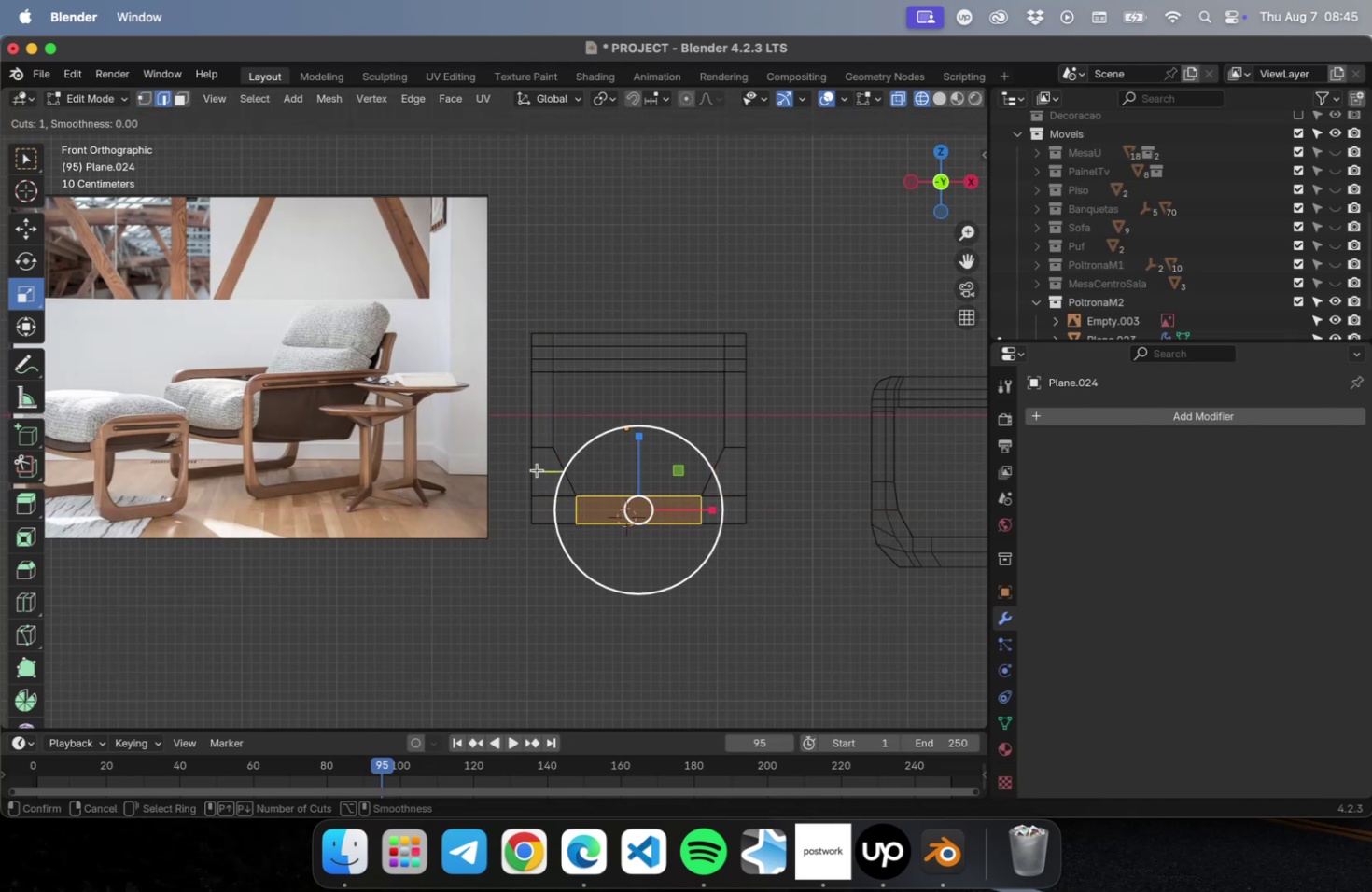 
left_click([537, 469])
 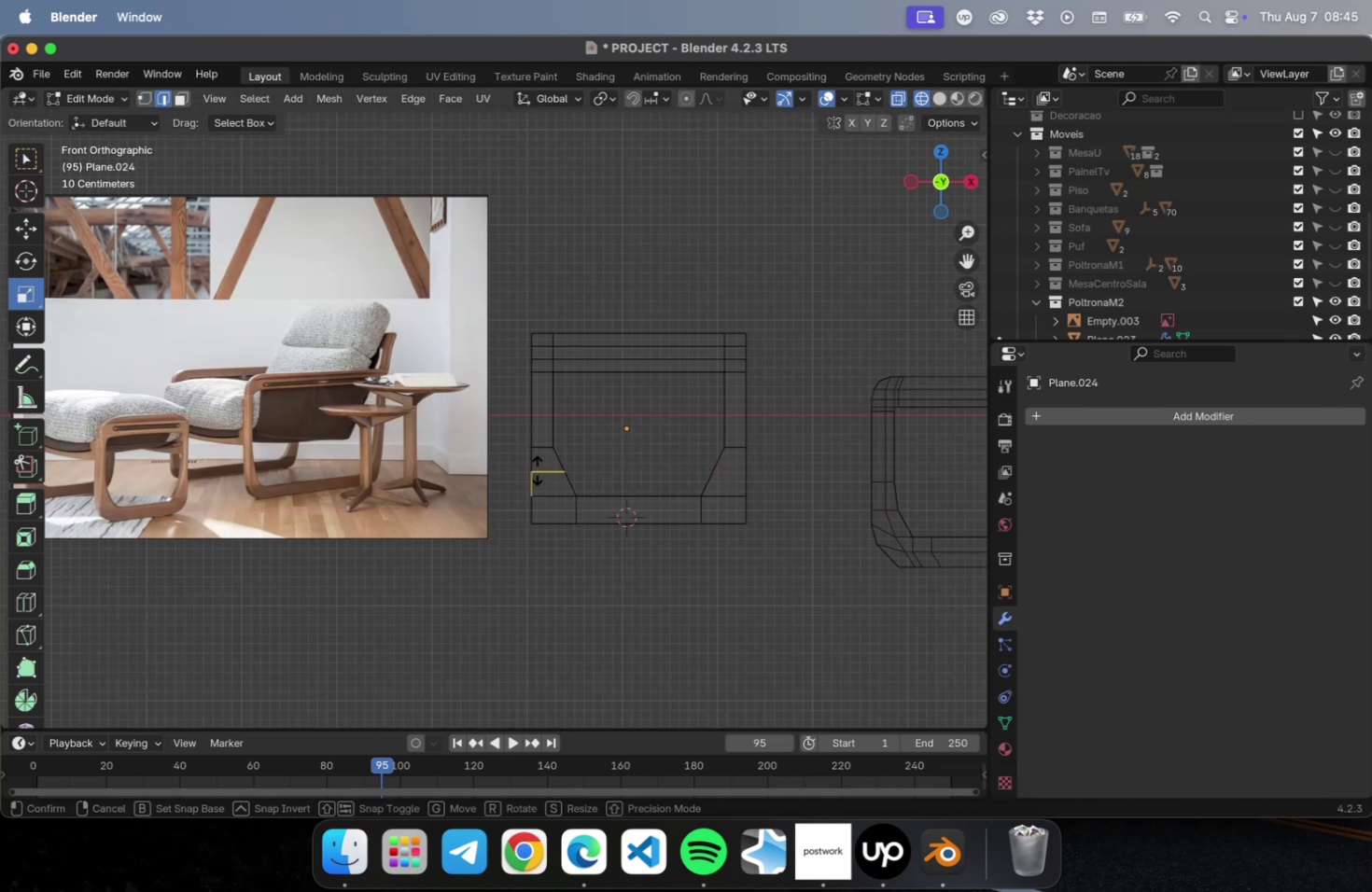 
key(Escape)
 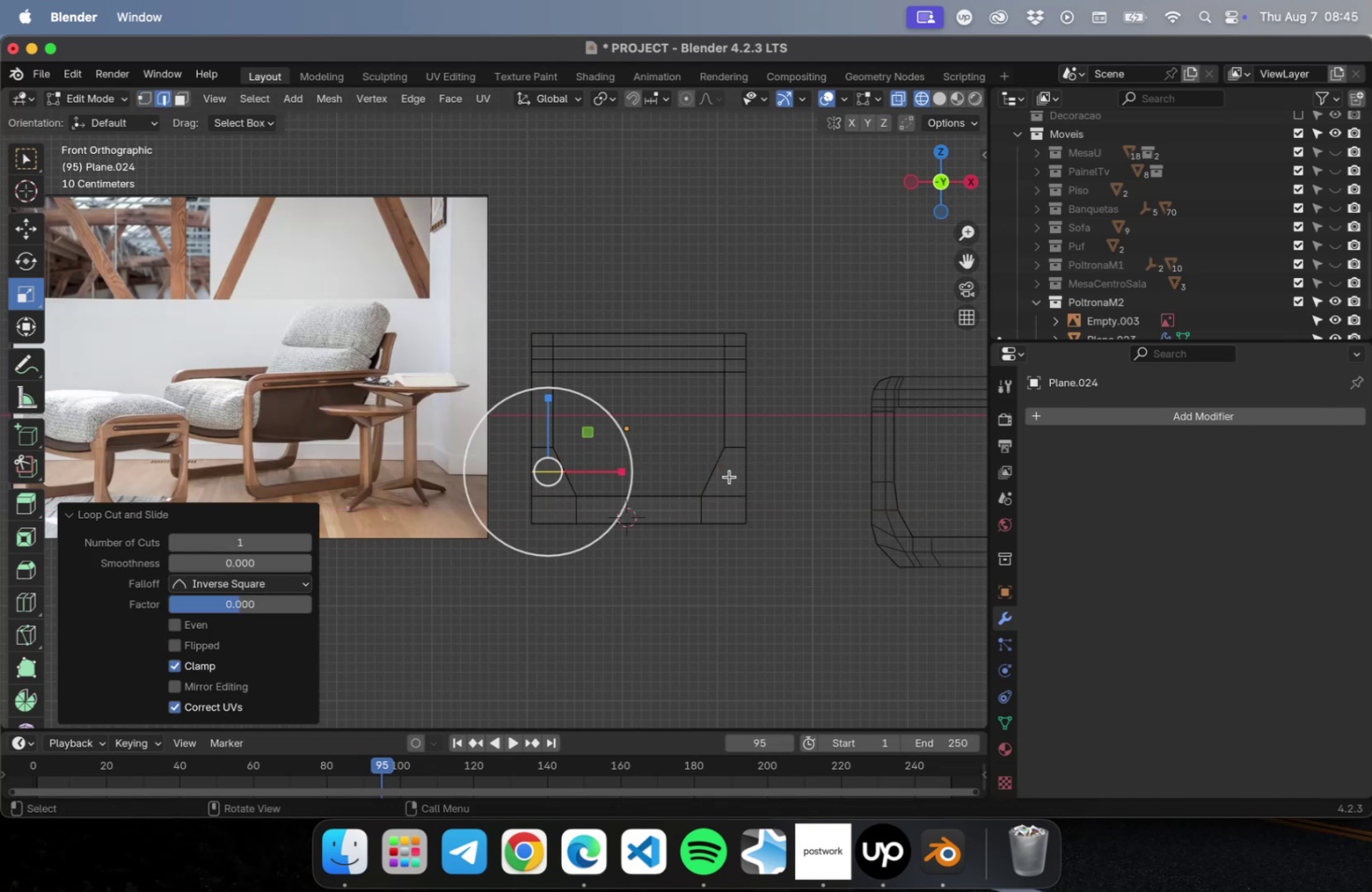 
key(Meta+CommandLeft)
 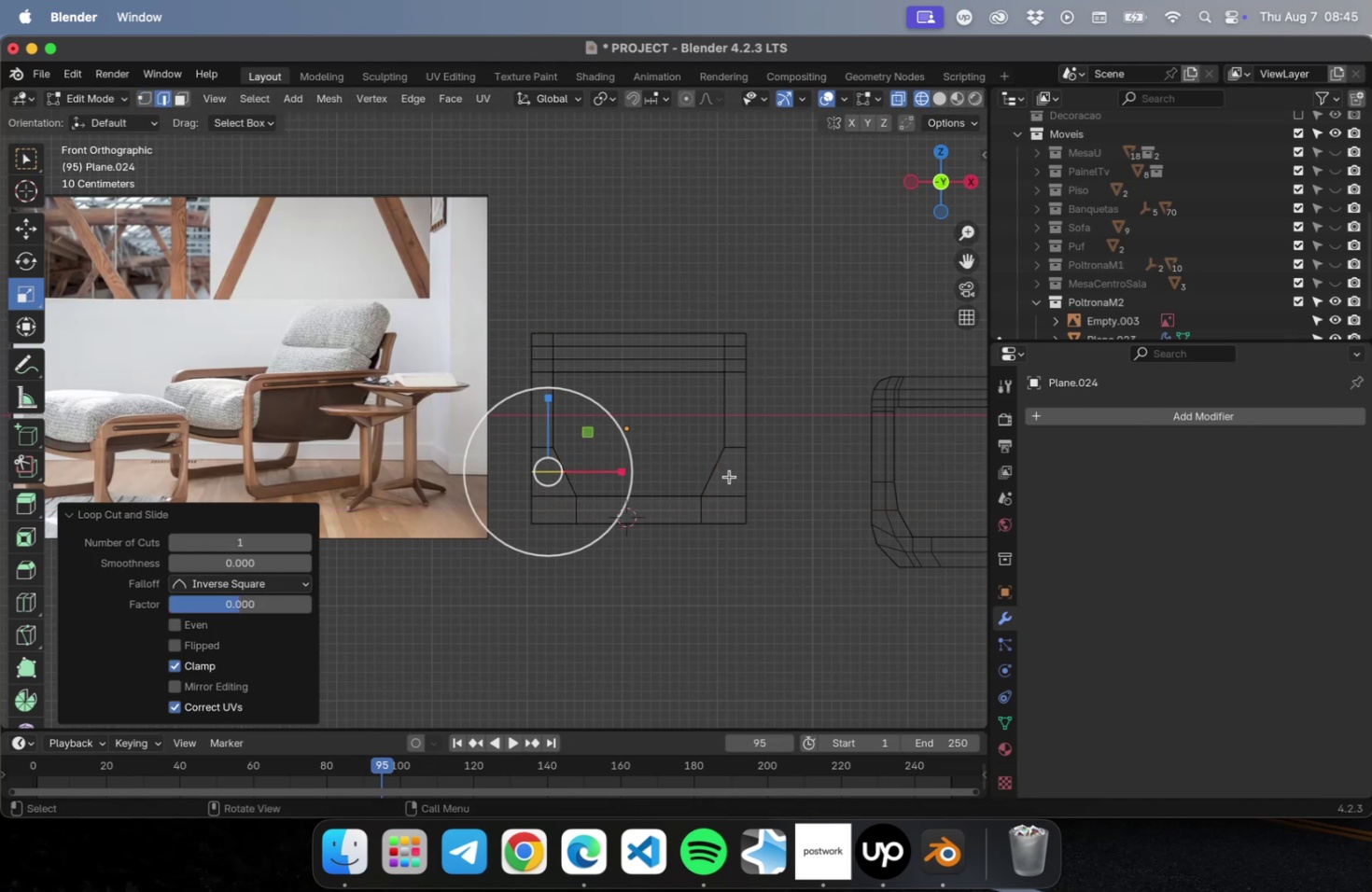 
key(Meta+R)
 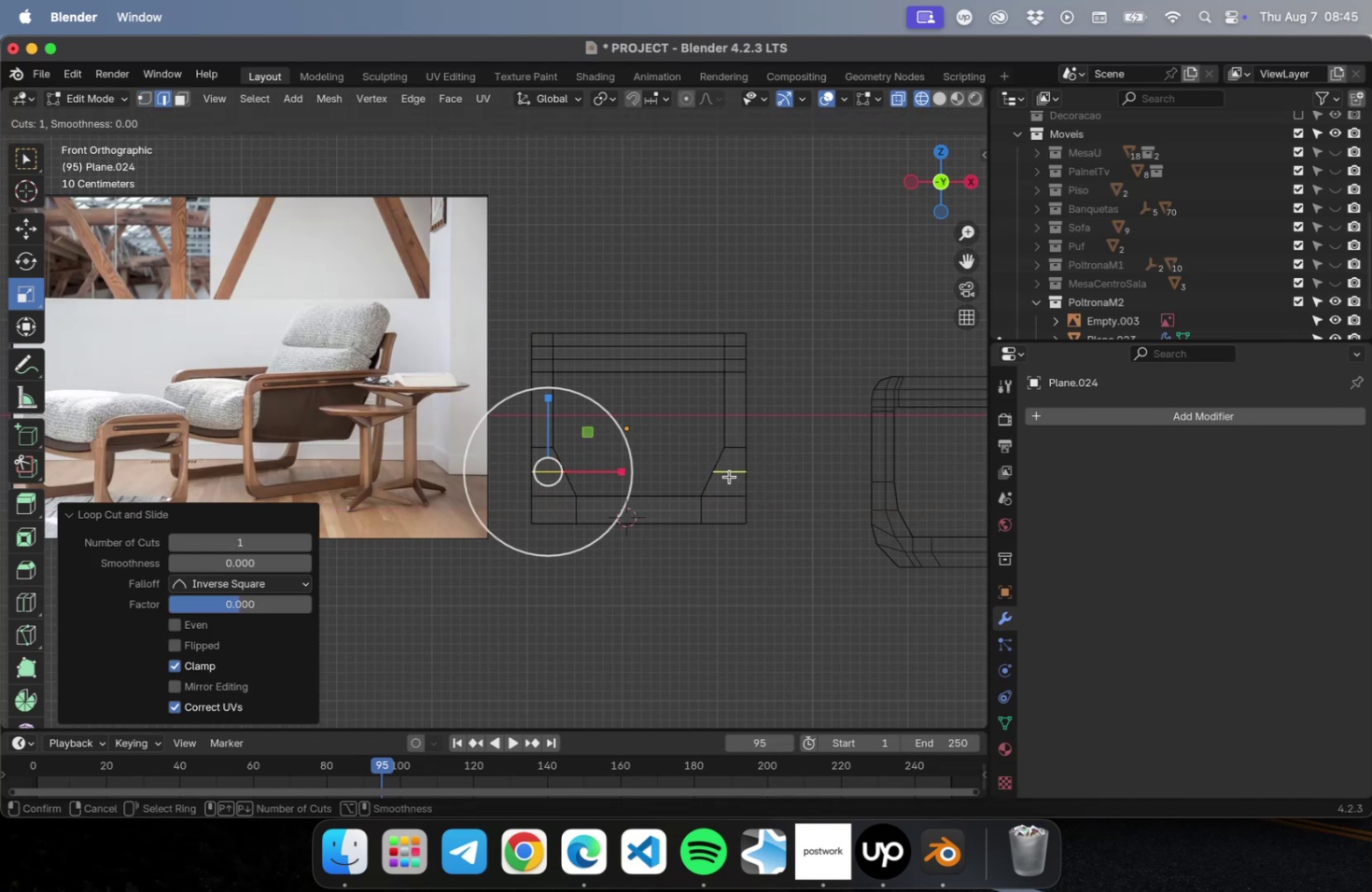 
left_click([729, 476])
 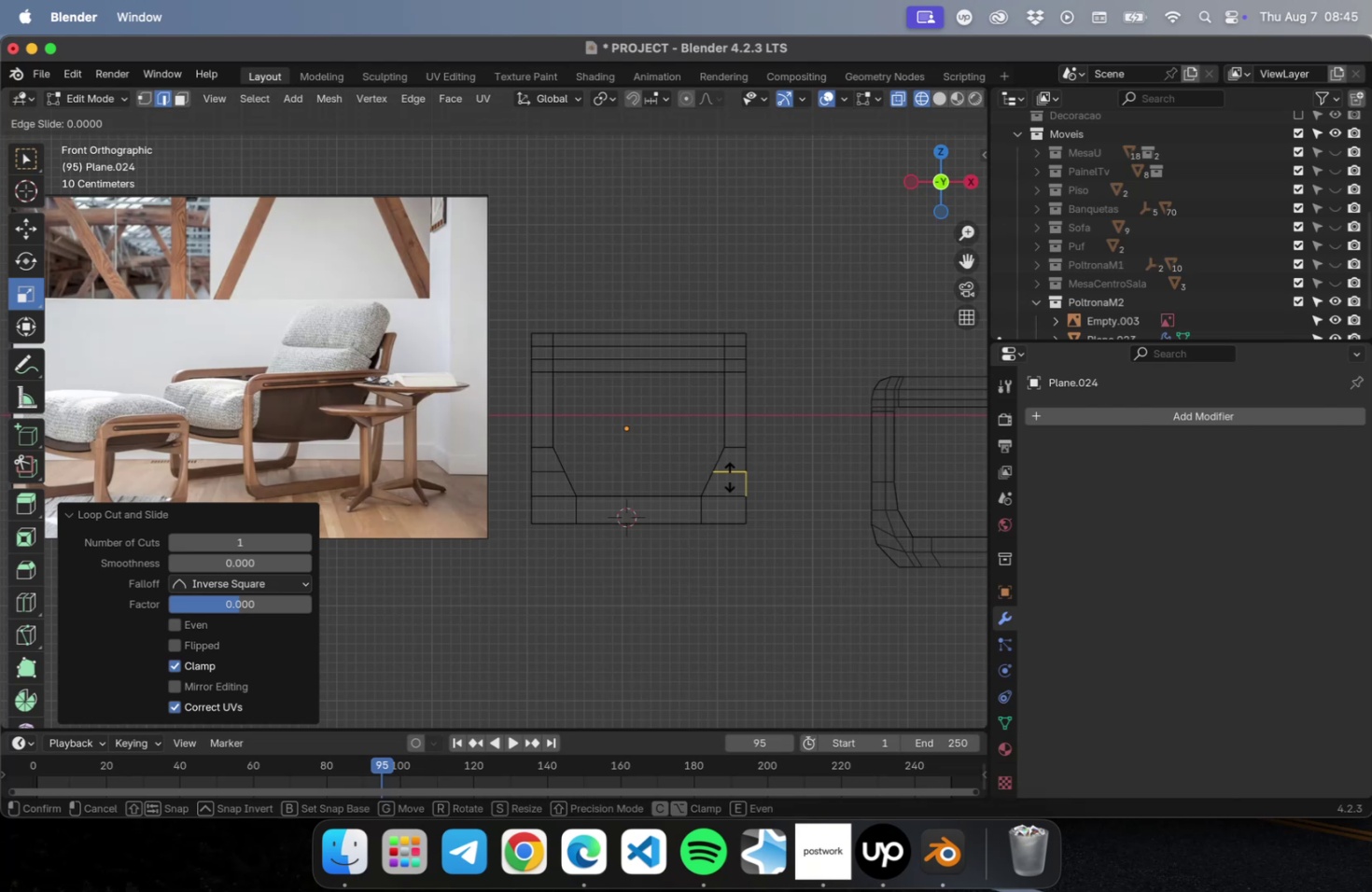 
key(Escape)
 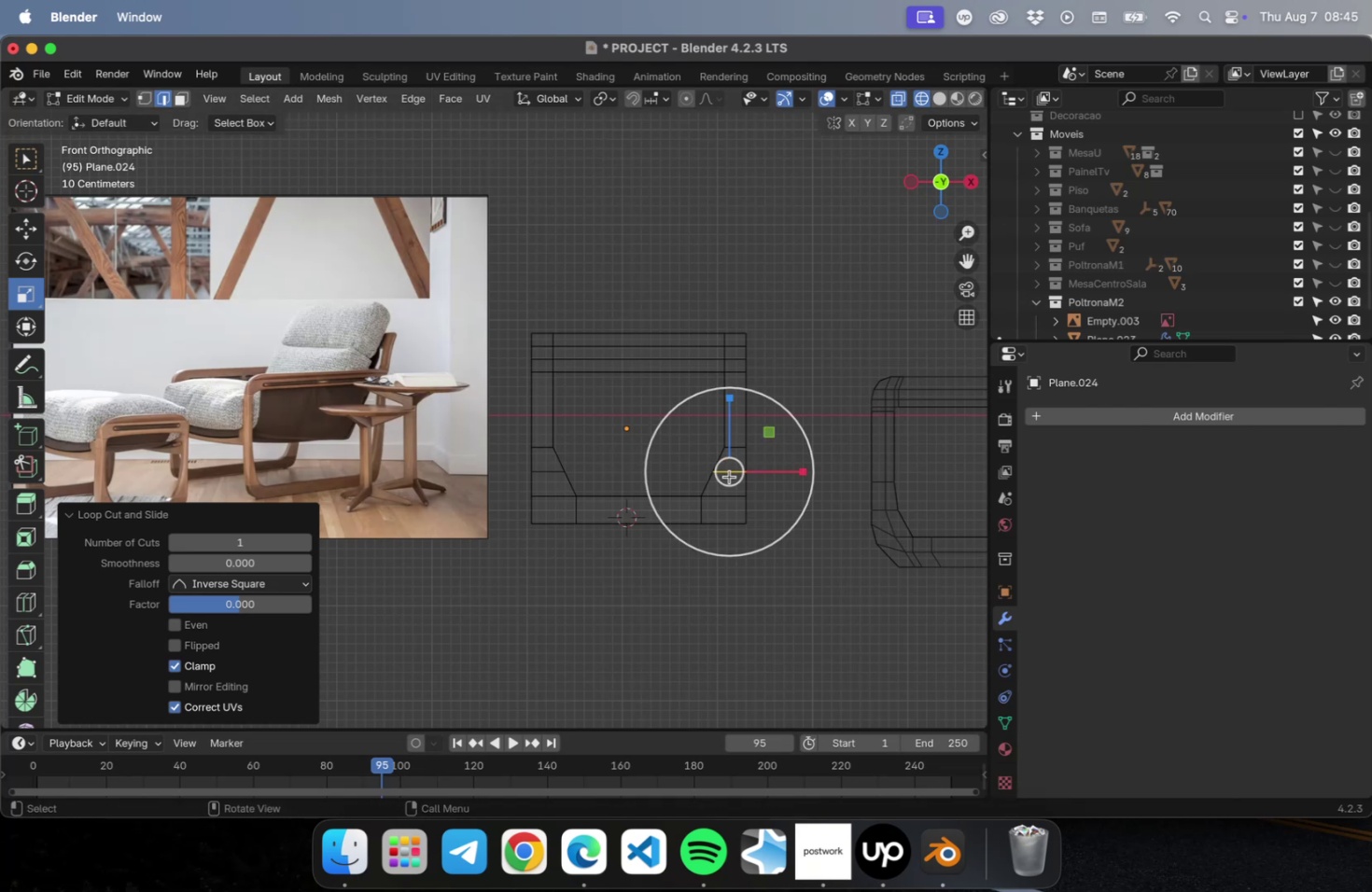 
key(1)
 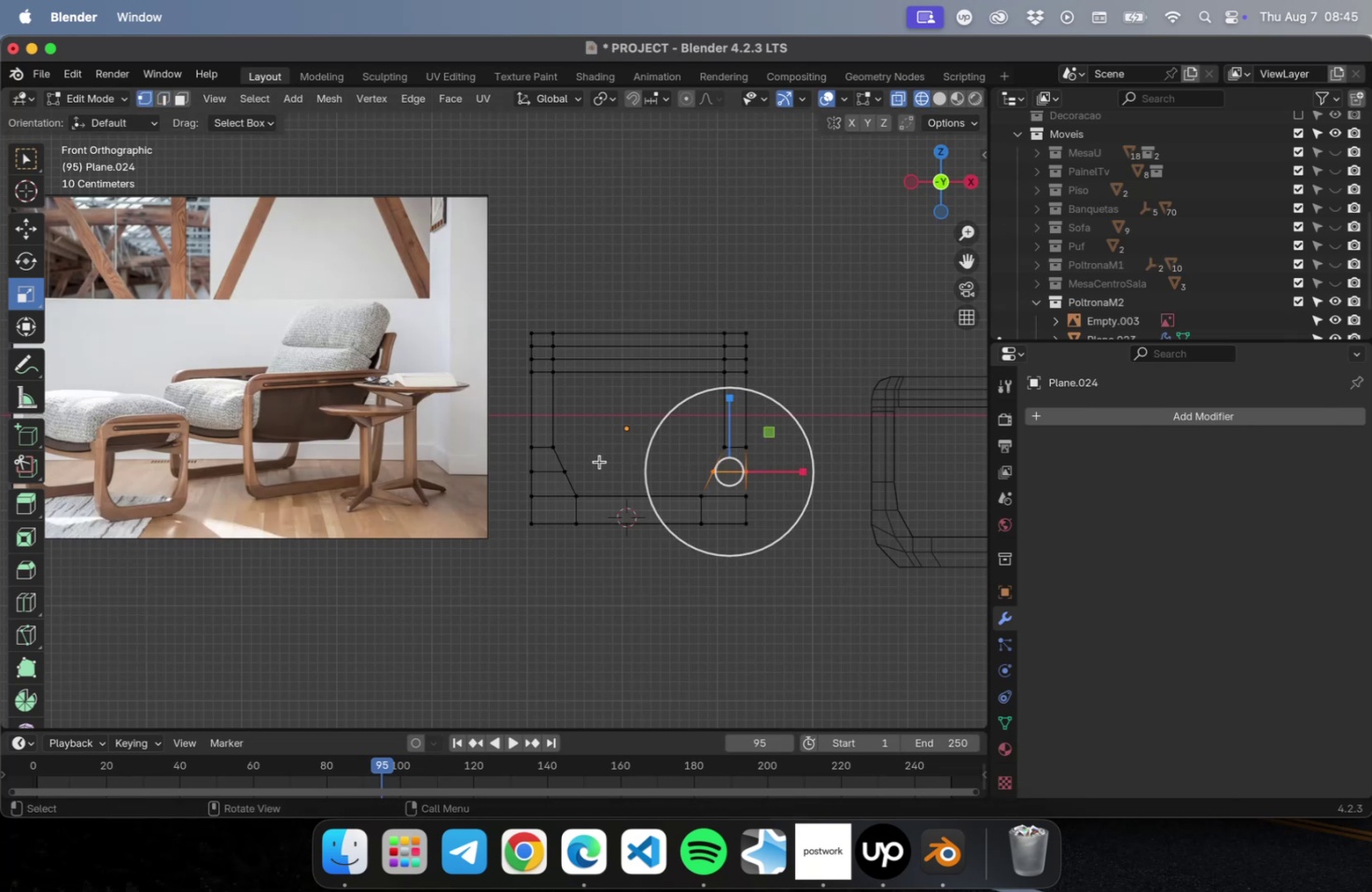 
left_click_drag(start_coordinate=[596, 459], to_coordinate=[557, 478])
 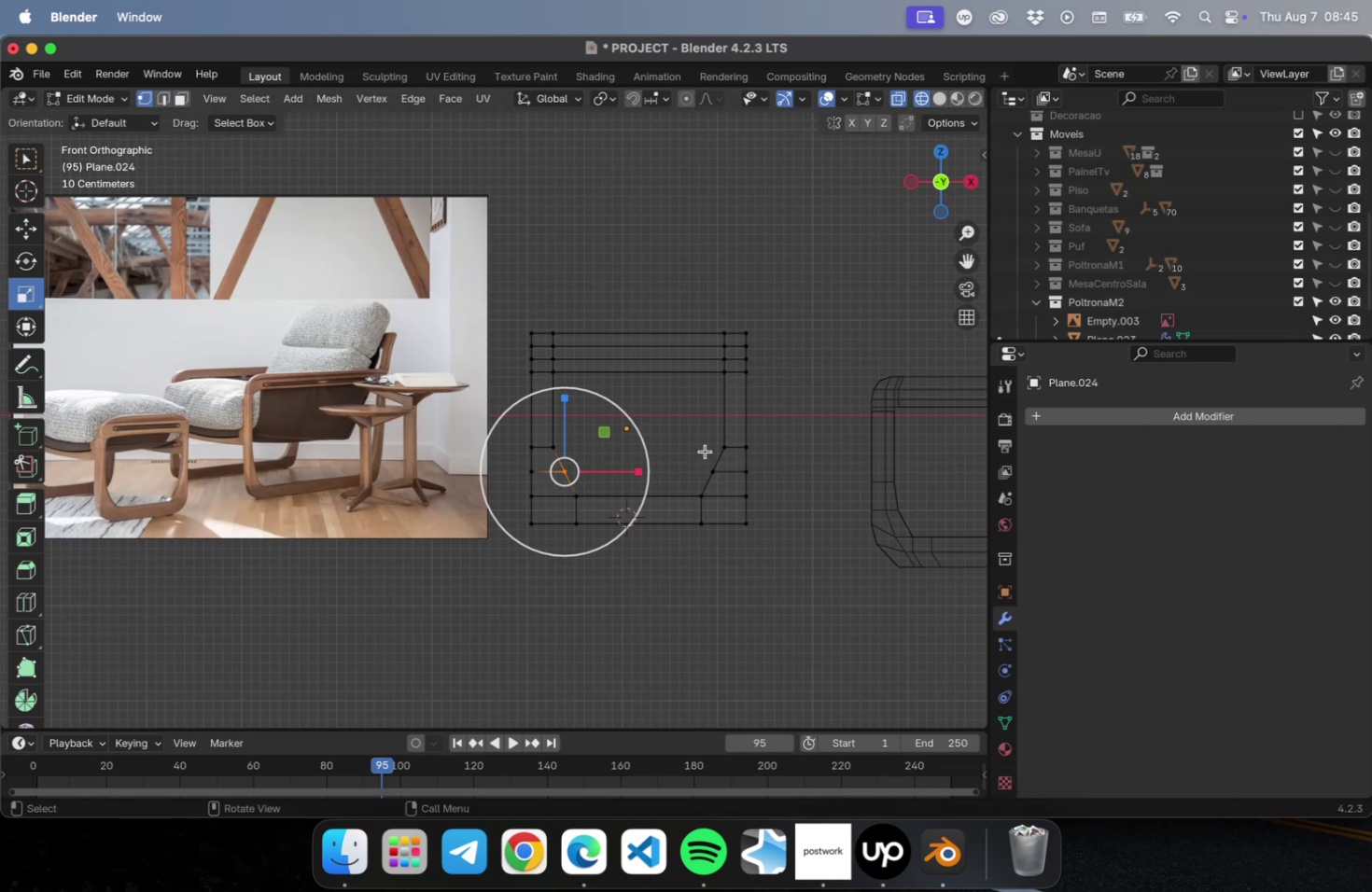 
hold_key(key=ShiftLeft, duration=0.84)
left_click_drag(start_coordinate=[698, 455], to_coordinate=[725, 478])
 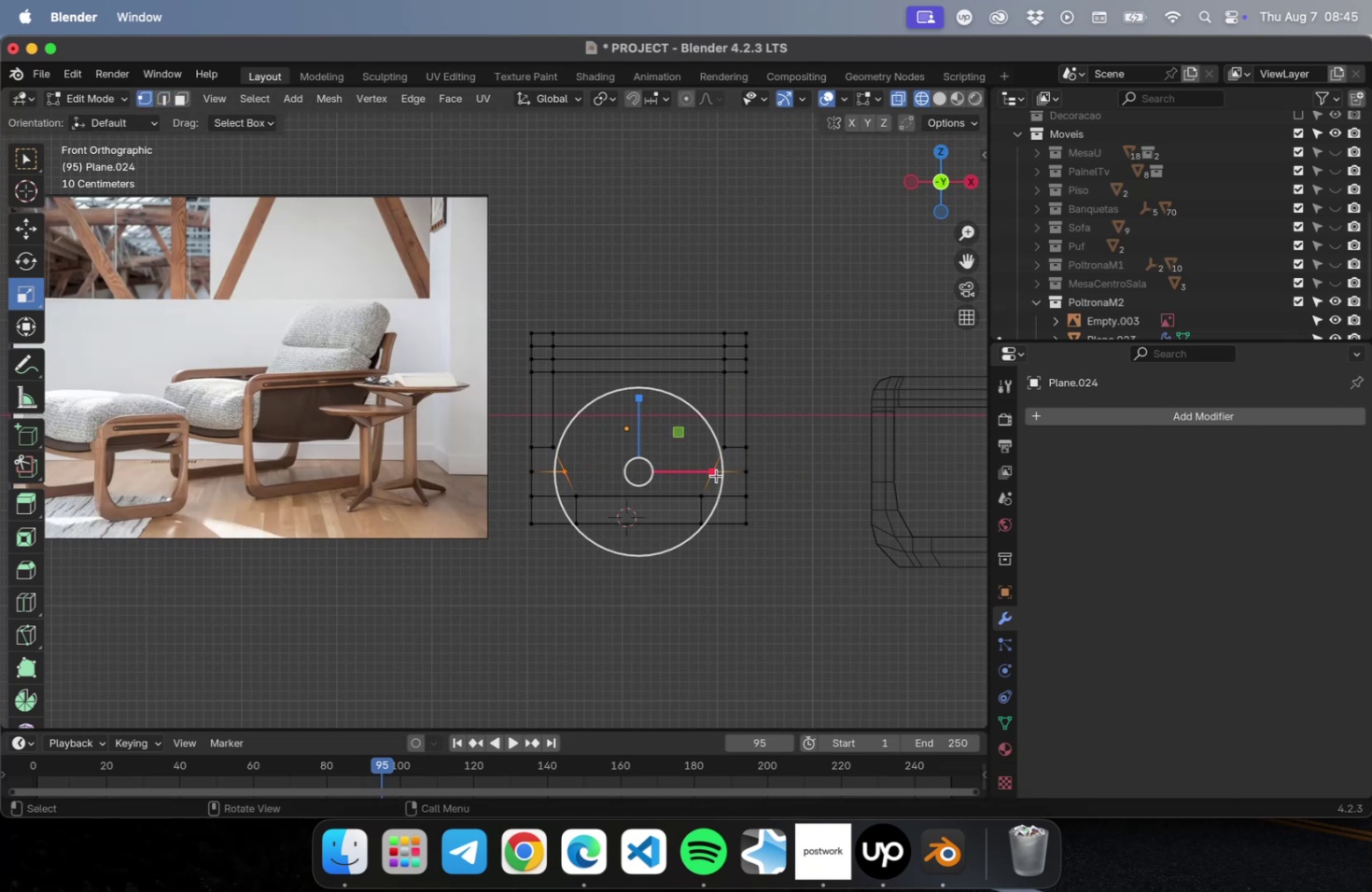 
left_click_drag(start_coordinate=[712, 471], to_coordinate=[722, 469])
 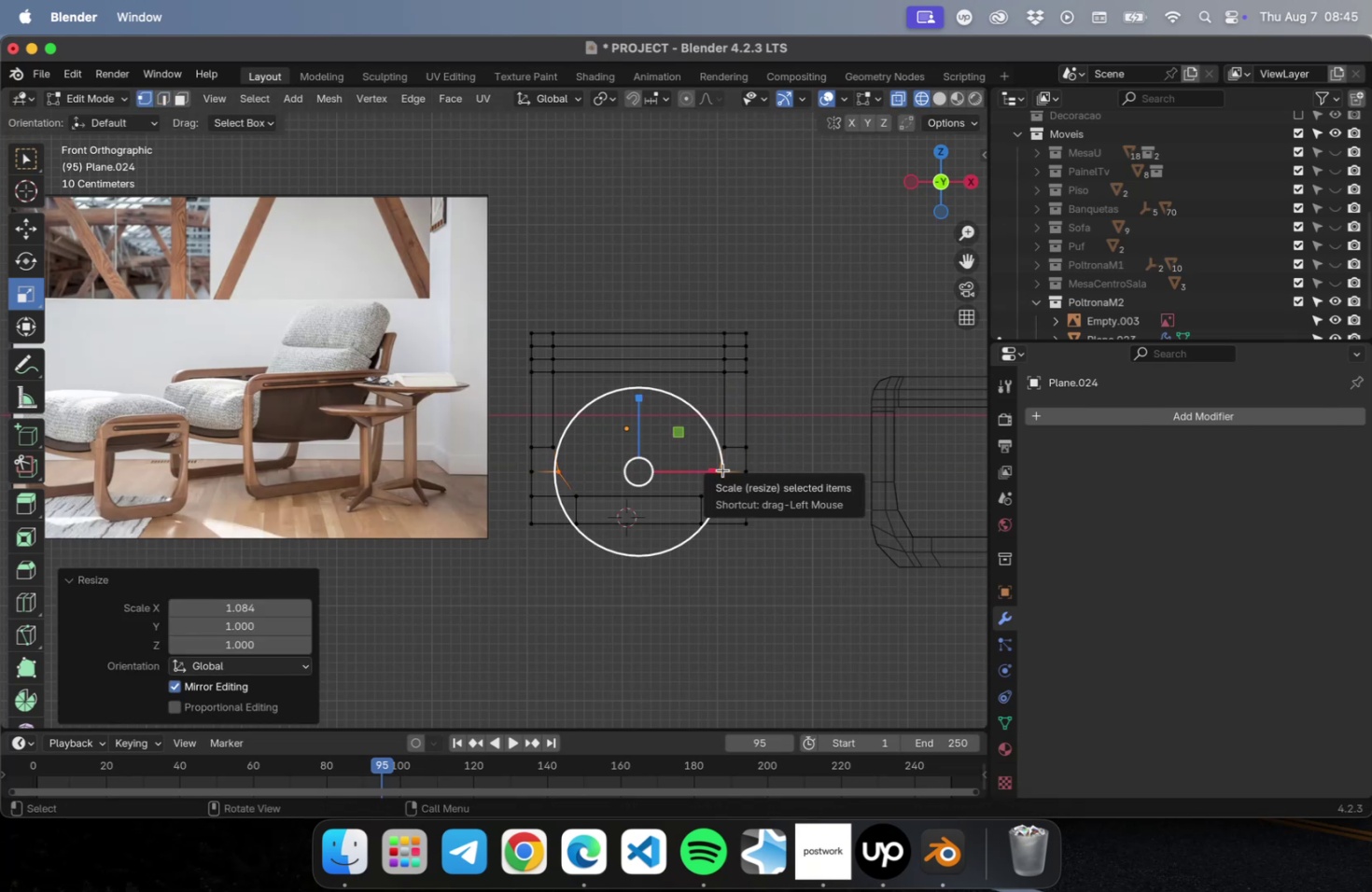 
key(Tab)
 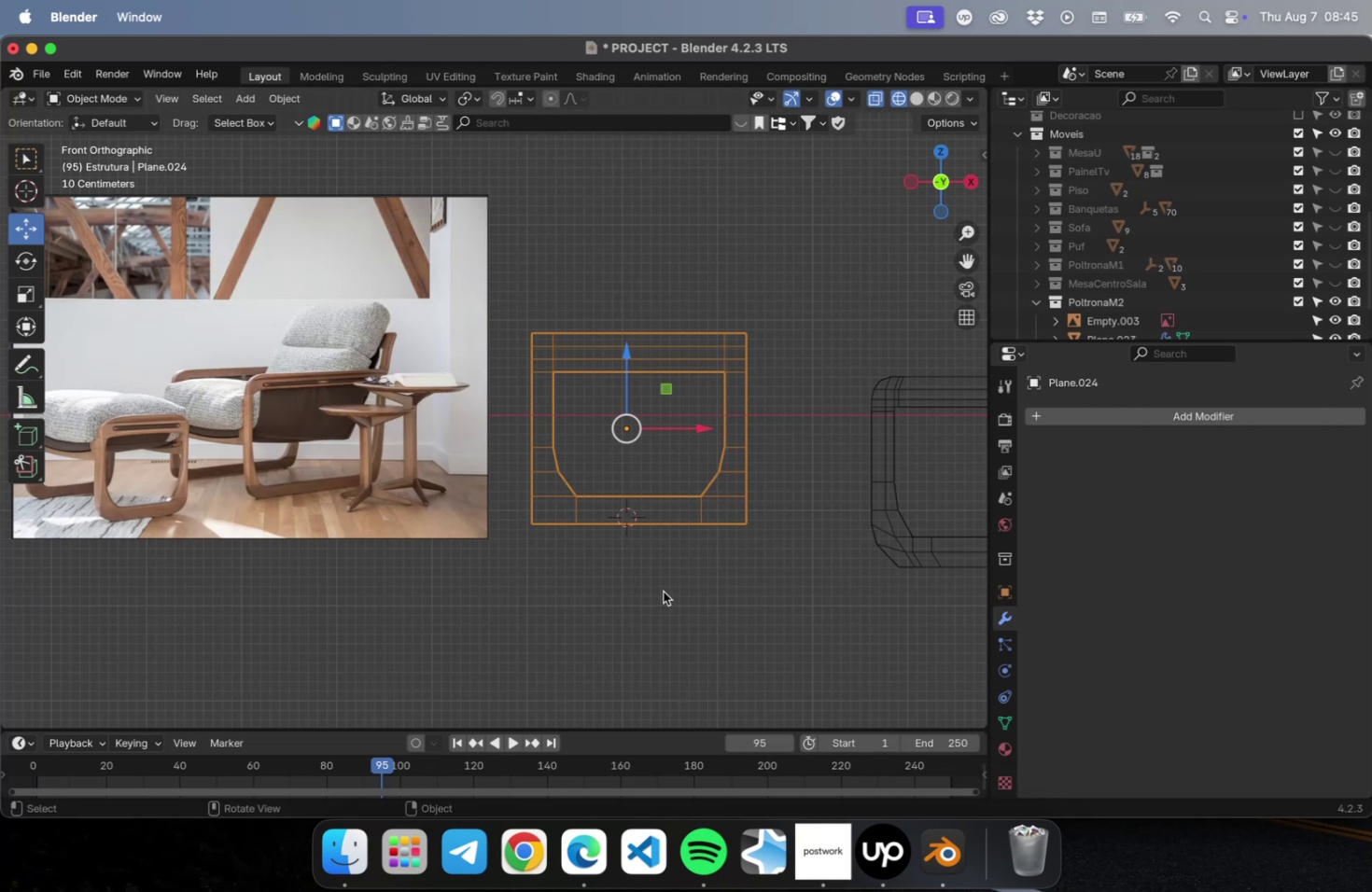 
key(Meta+R)
 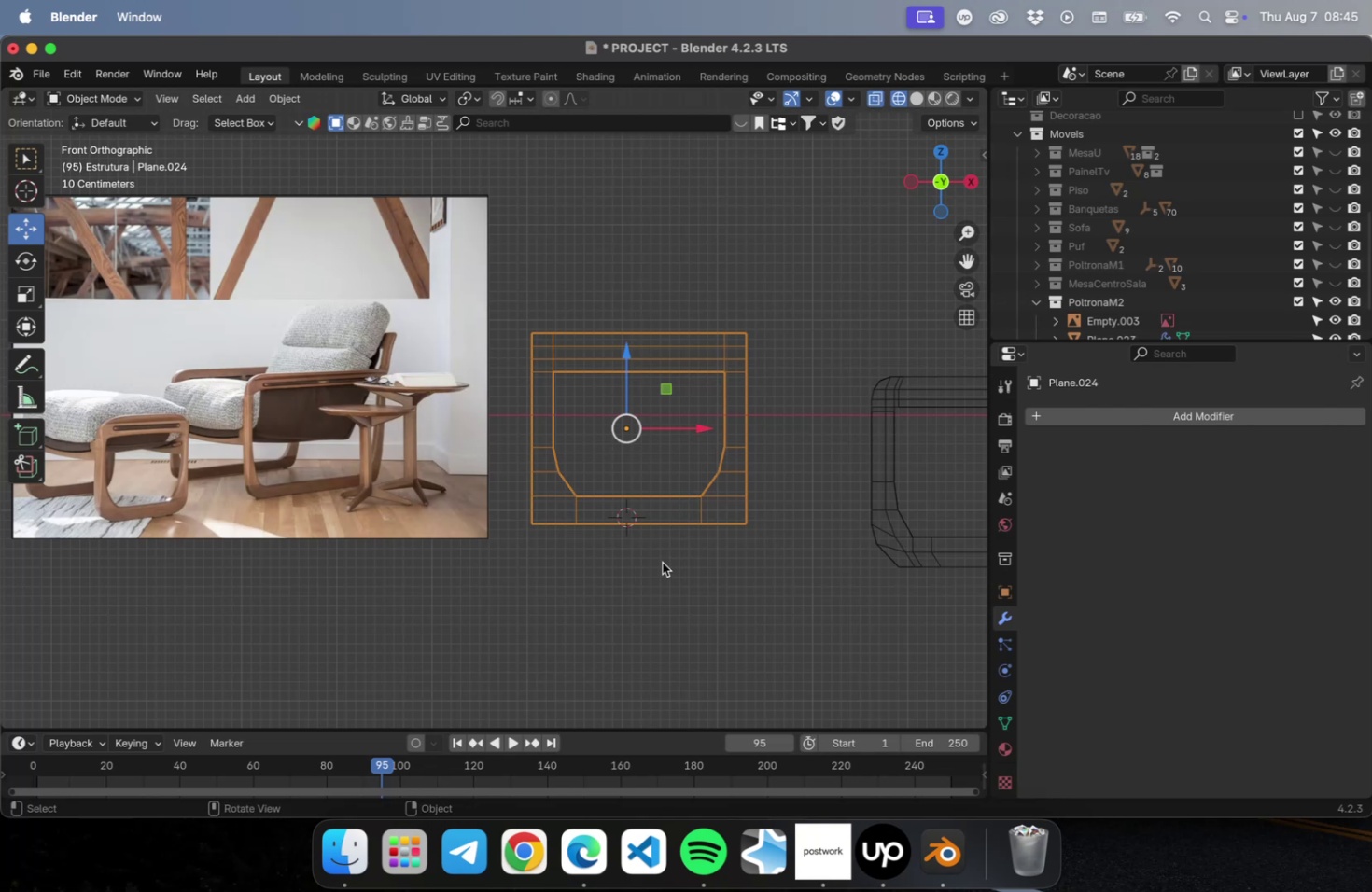 
left_click([660, 567])
 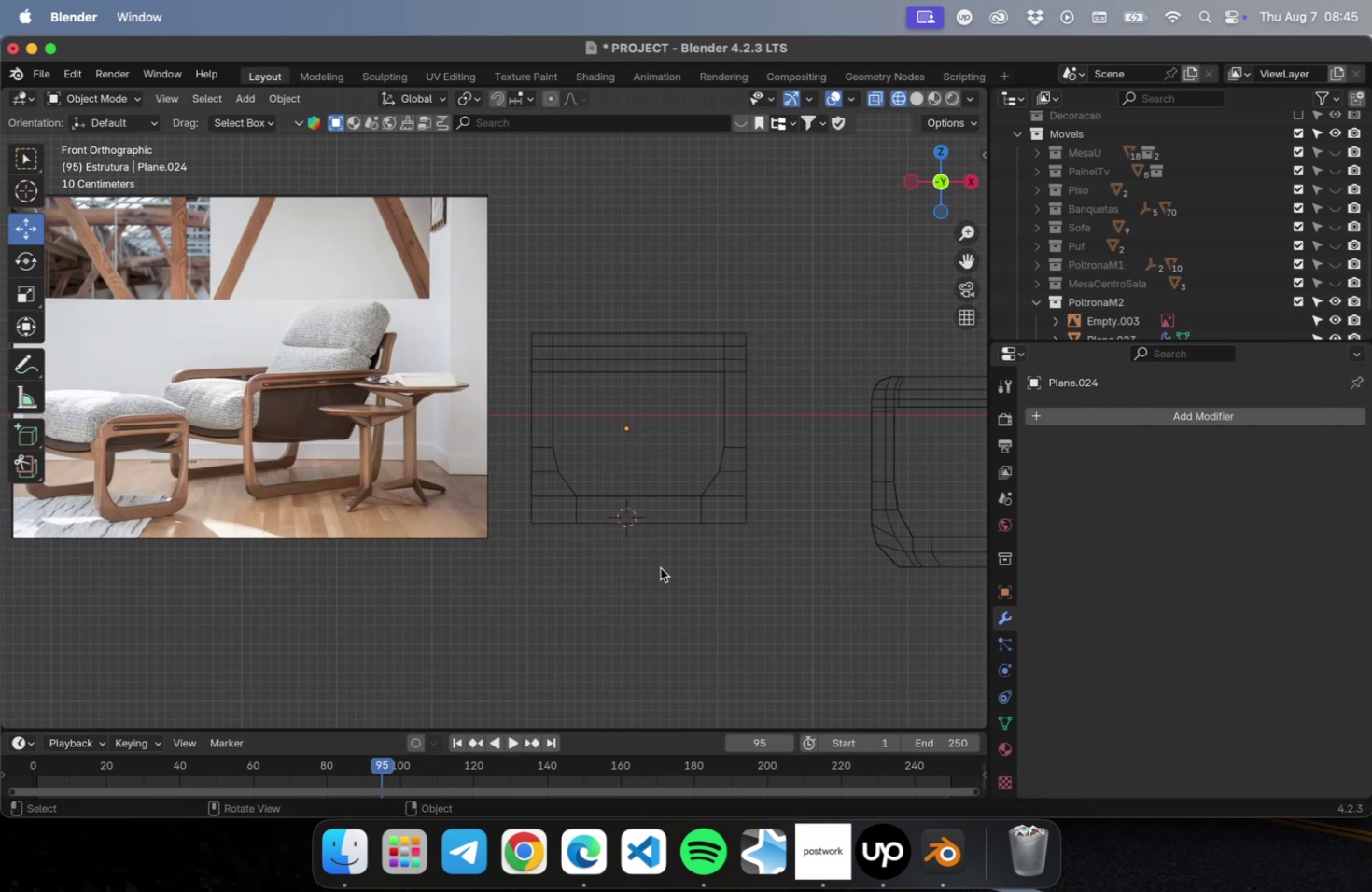 
left_click_drag(start_coordinate=[660, 567], to_coordinate=[644, 463])
 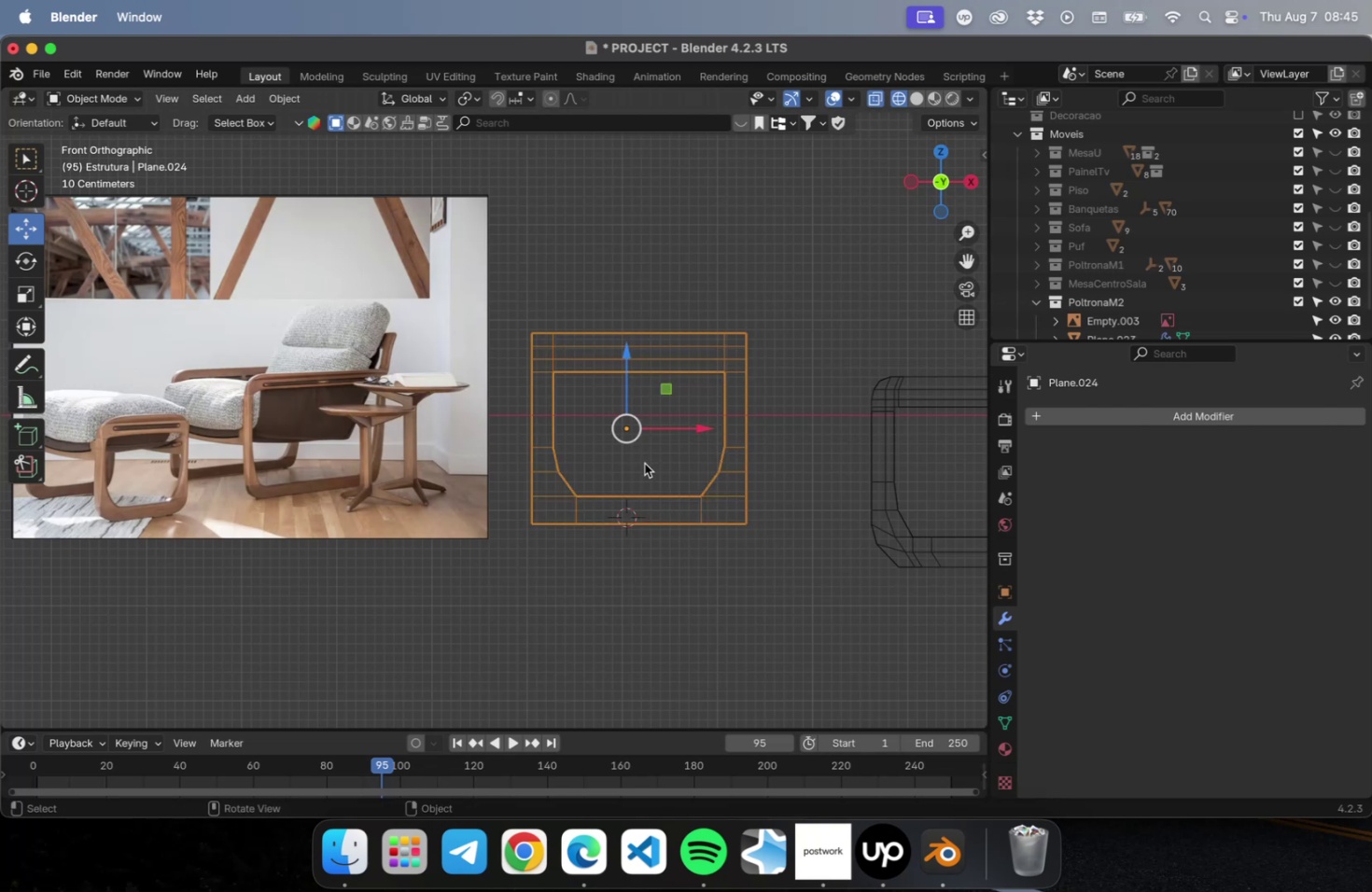 
key(Tab)
 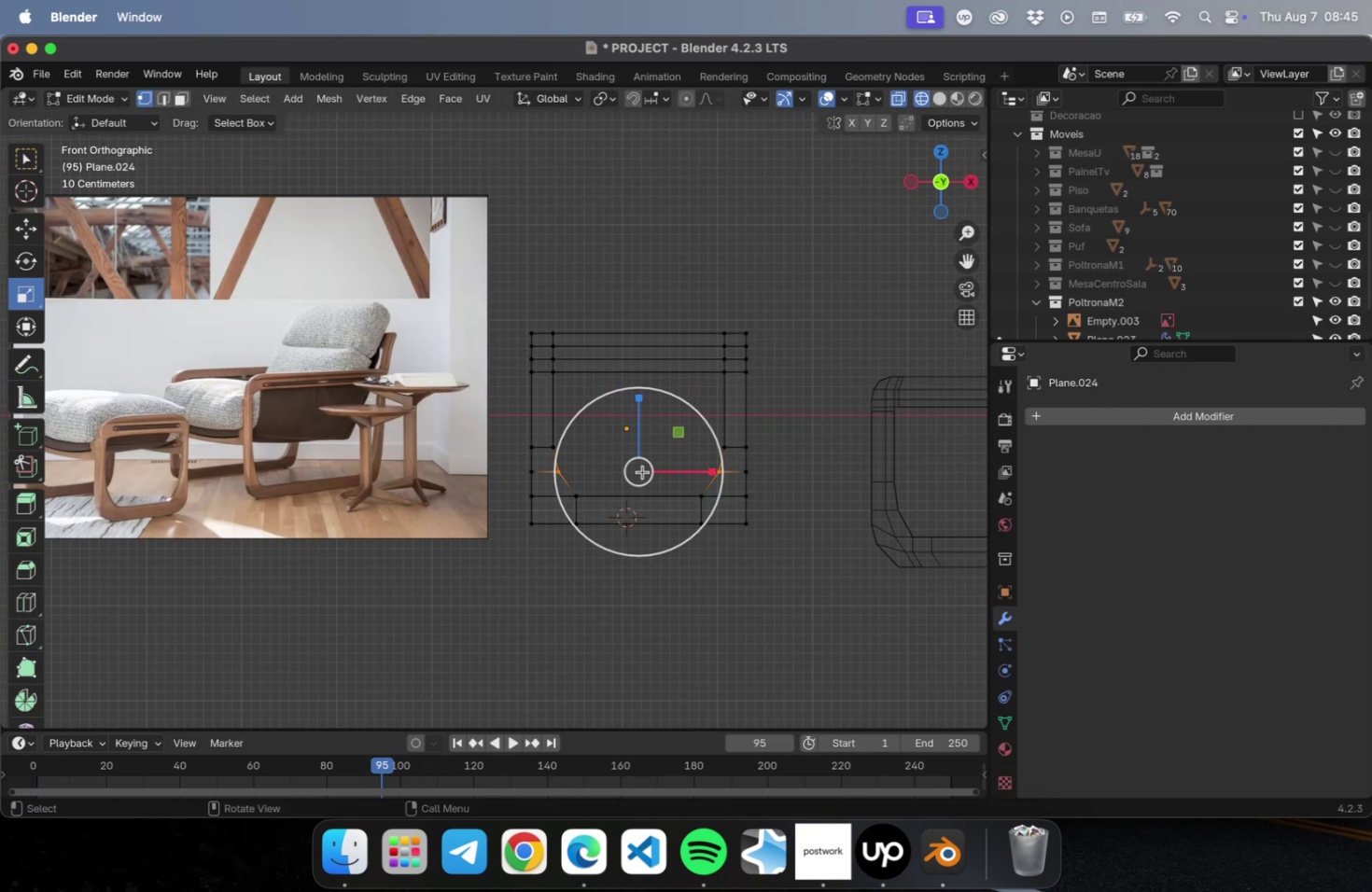 
key(2)
 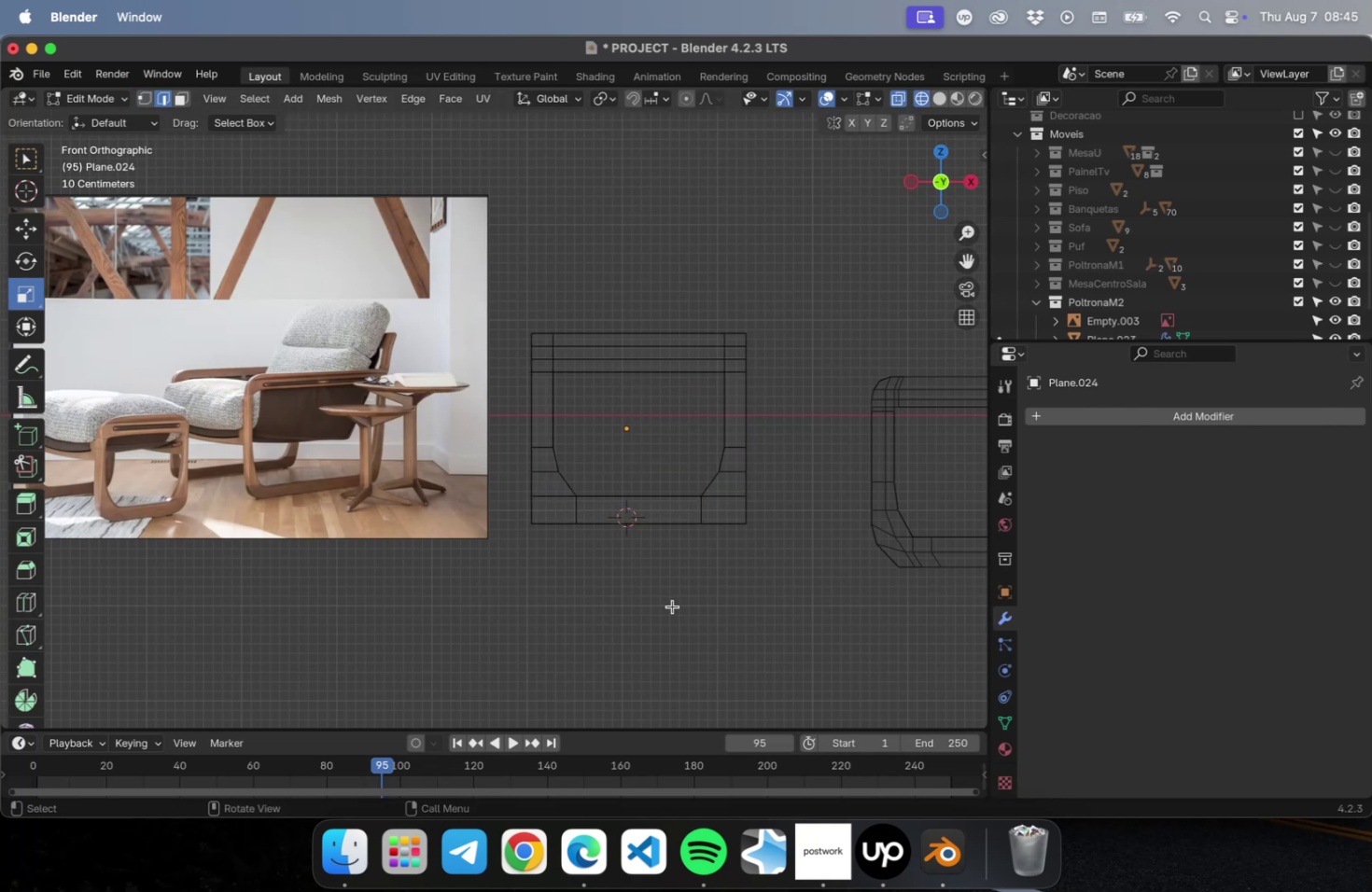 
key(Meta+CommandLeft)
 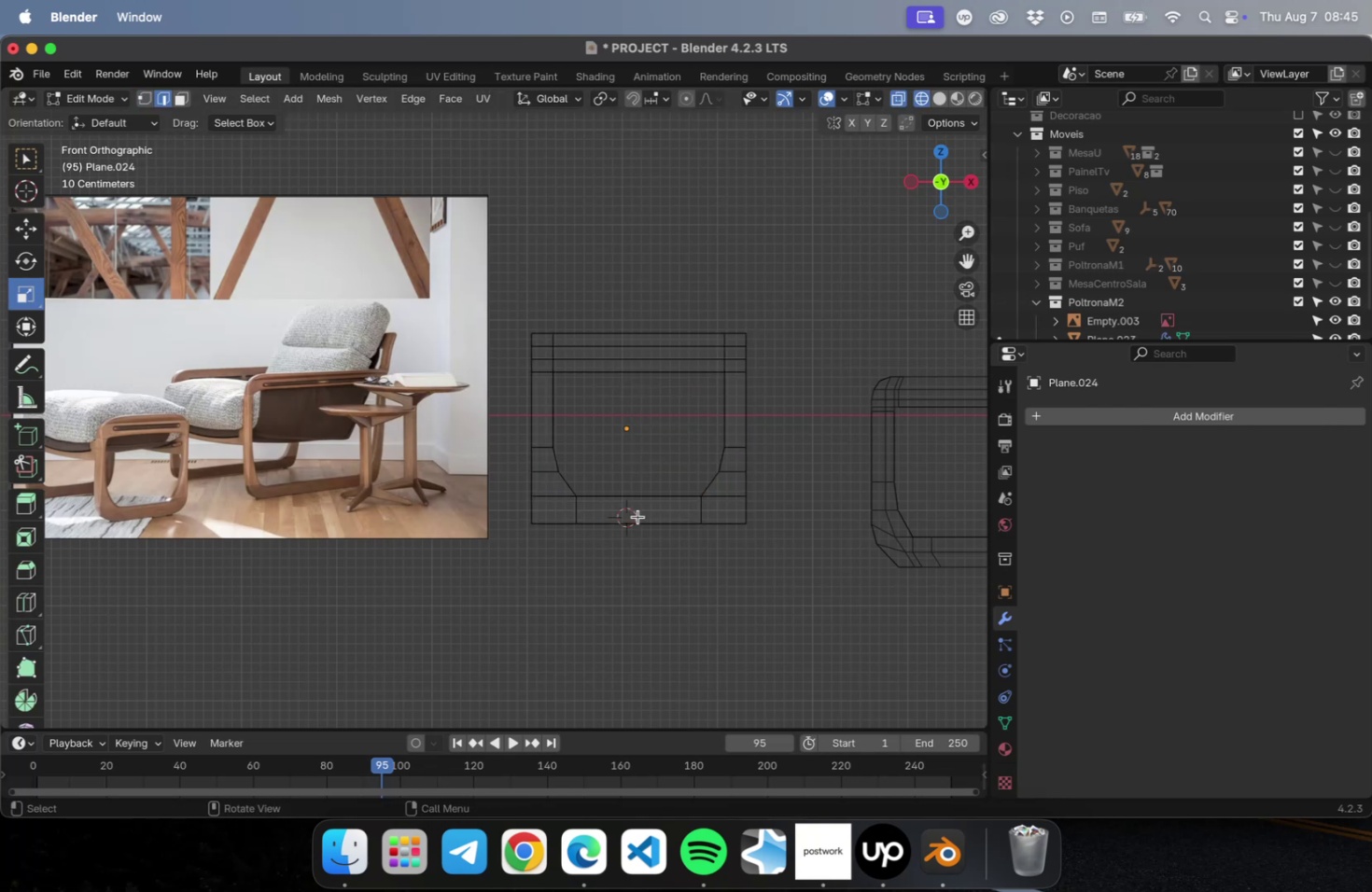 
key(Meta+R)
 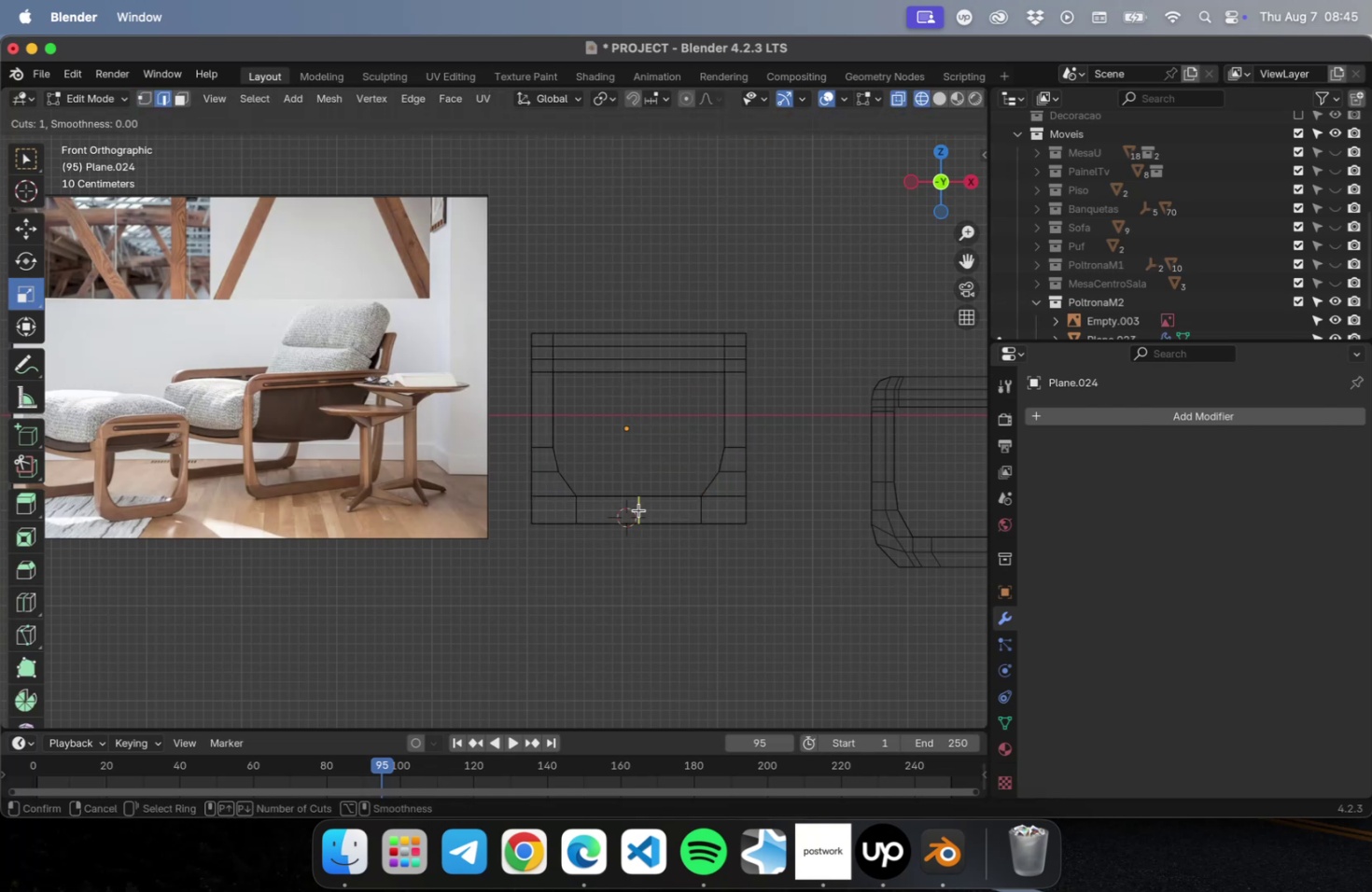 
scroll: coordinate [637, 509], scroll_direction: up, amount: 1.0
 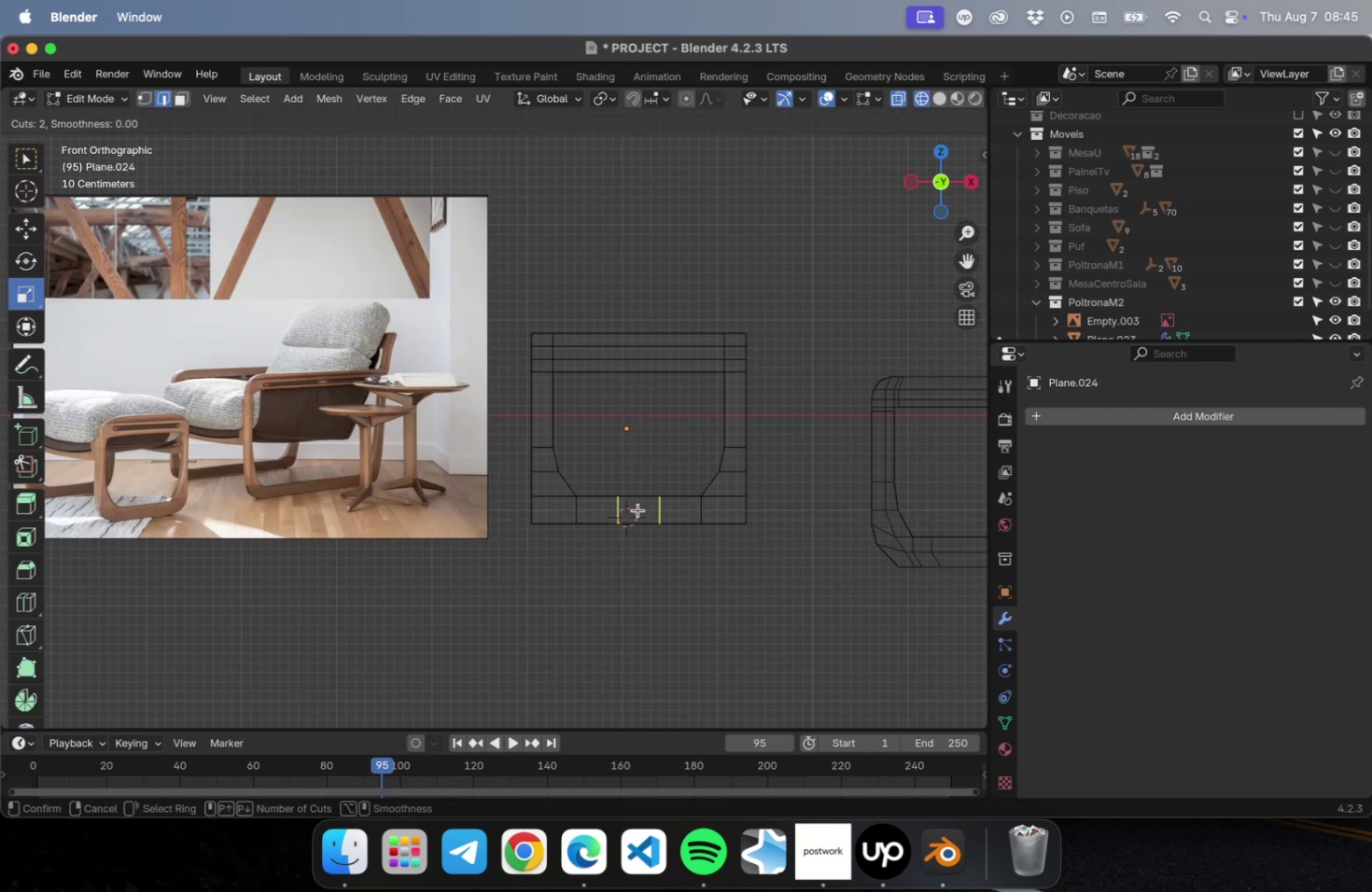 
left_click([637, 509])
 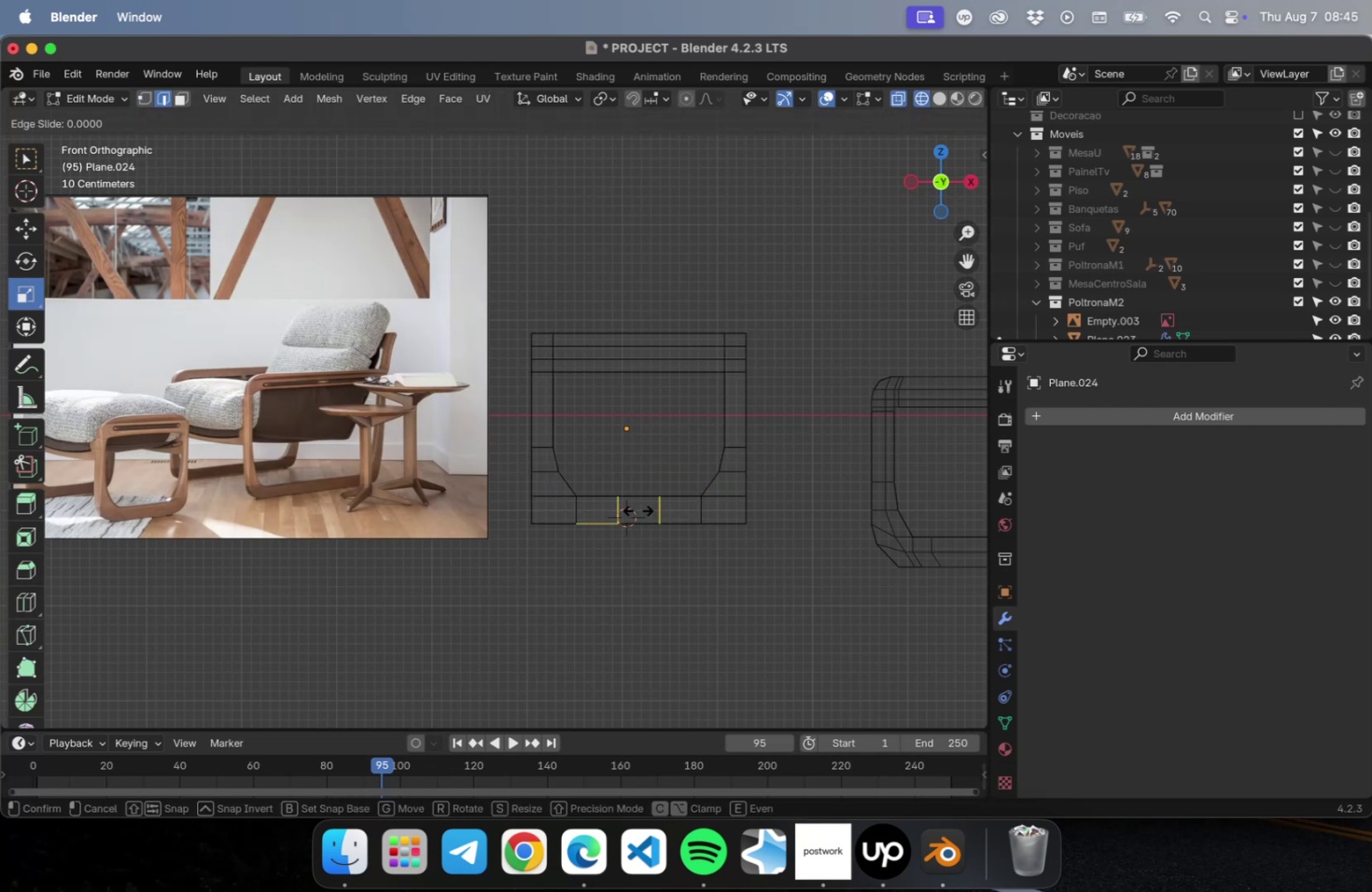 
key(Escape)
 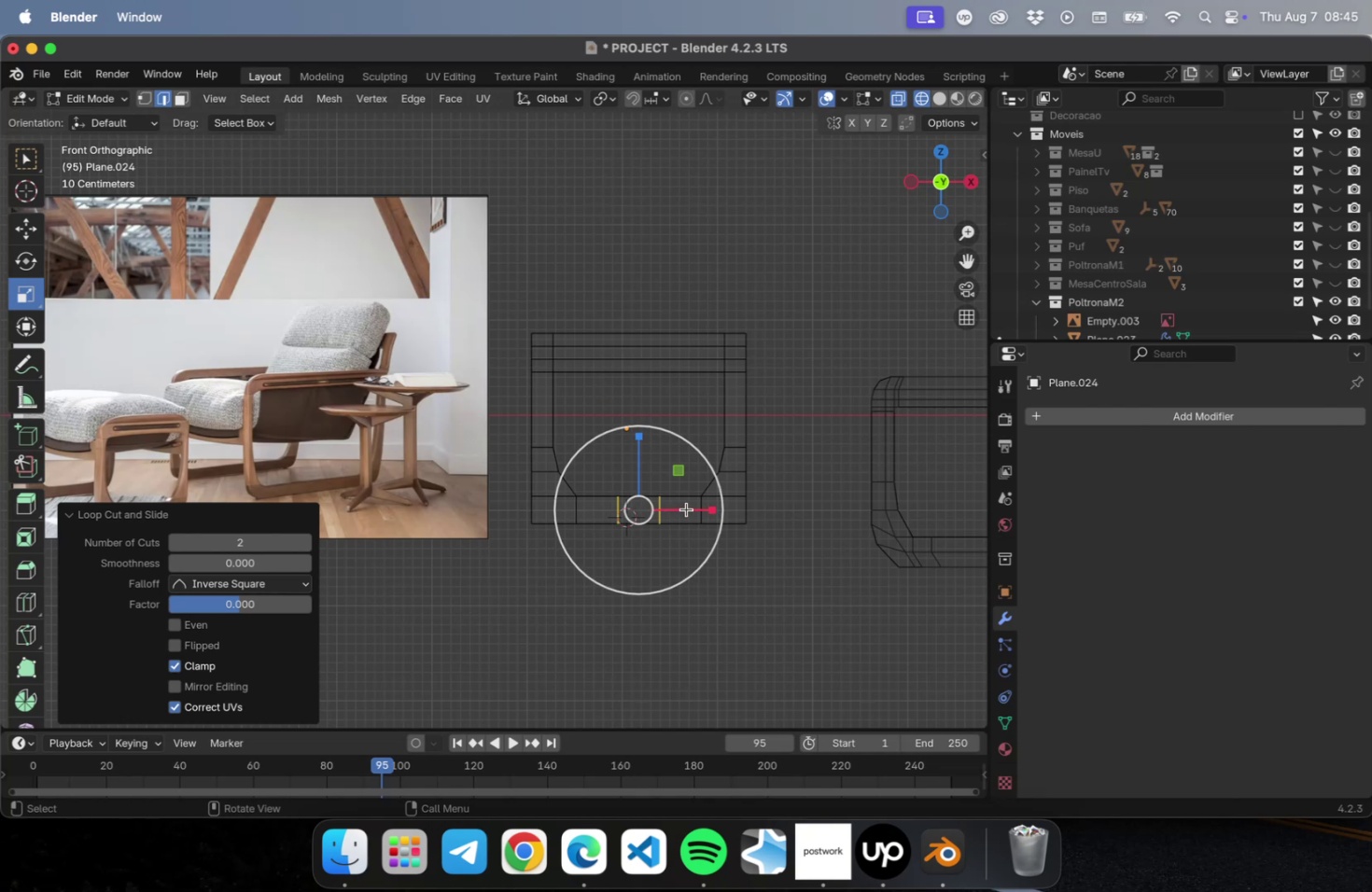 
left_click_drag(start_coordinate=[713, 507], to_coordinate=[835, 509])
 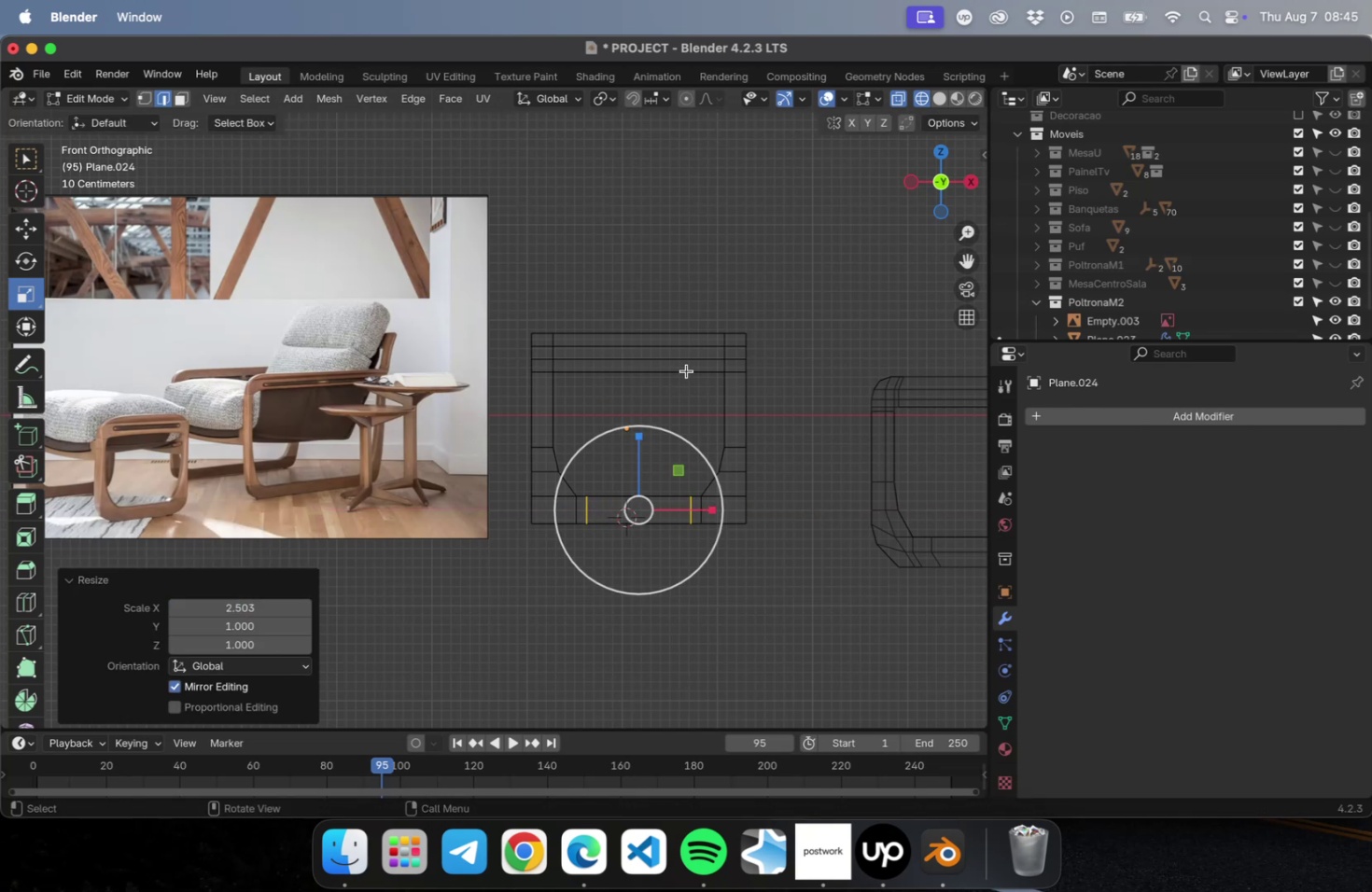 
key(Meta+CommandLeft)
 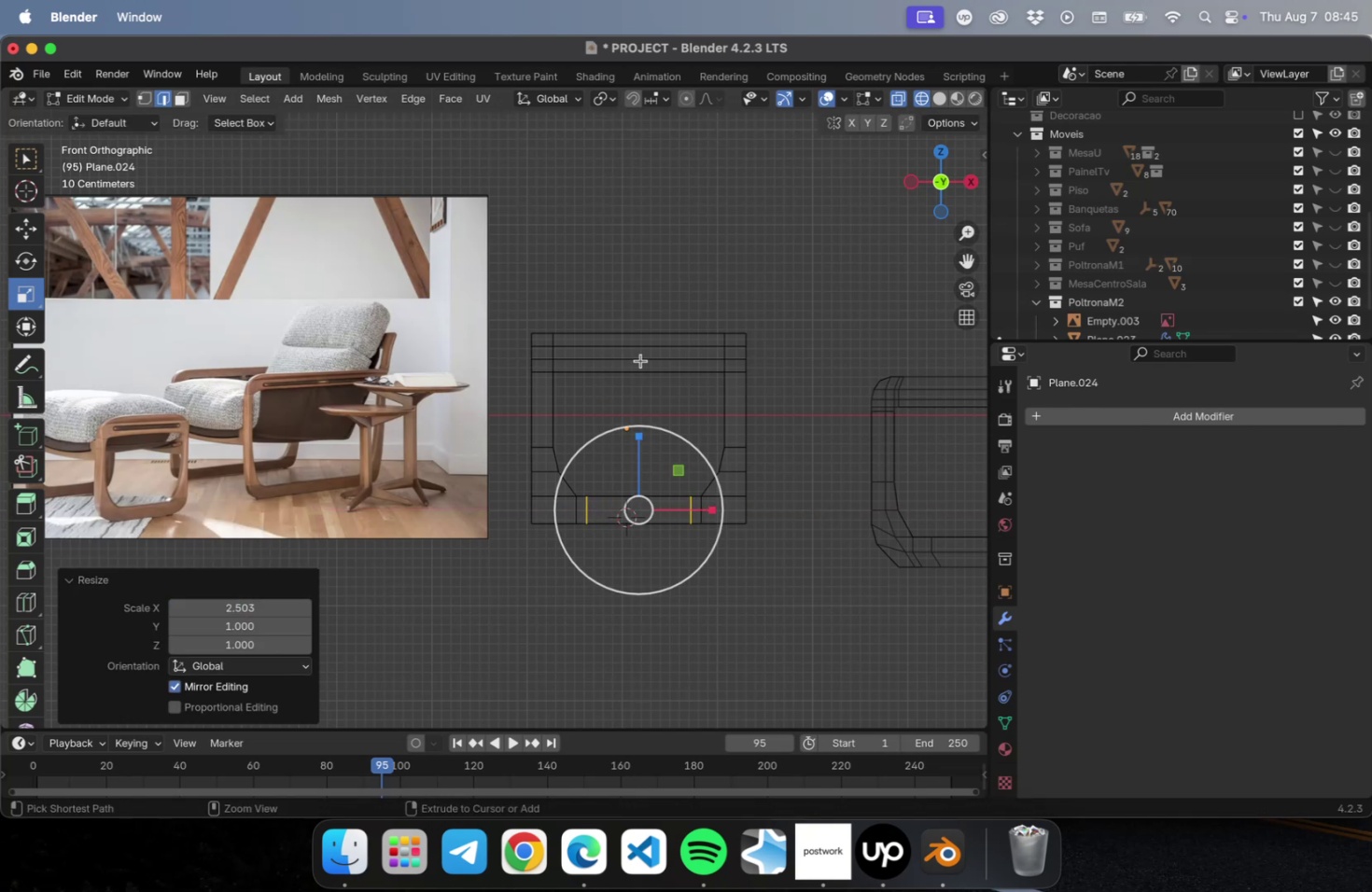 
key(Meta+R)
 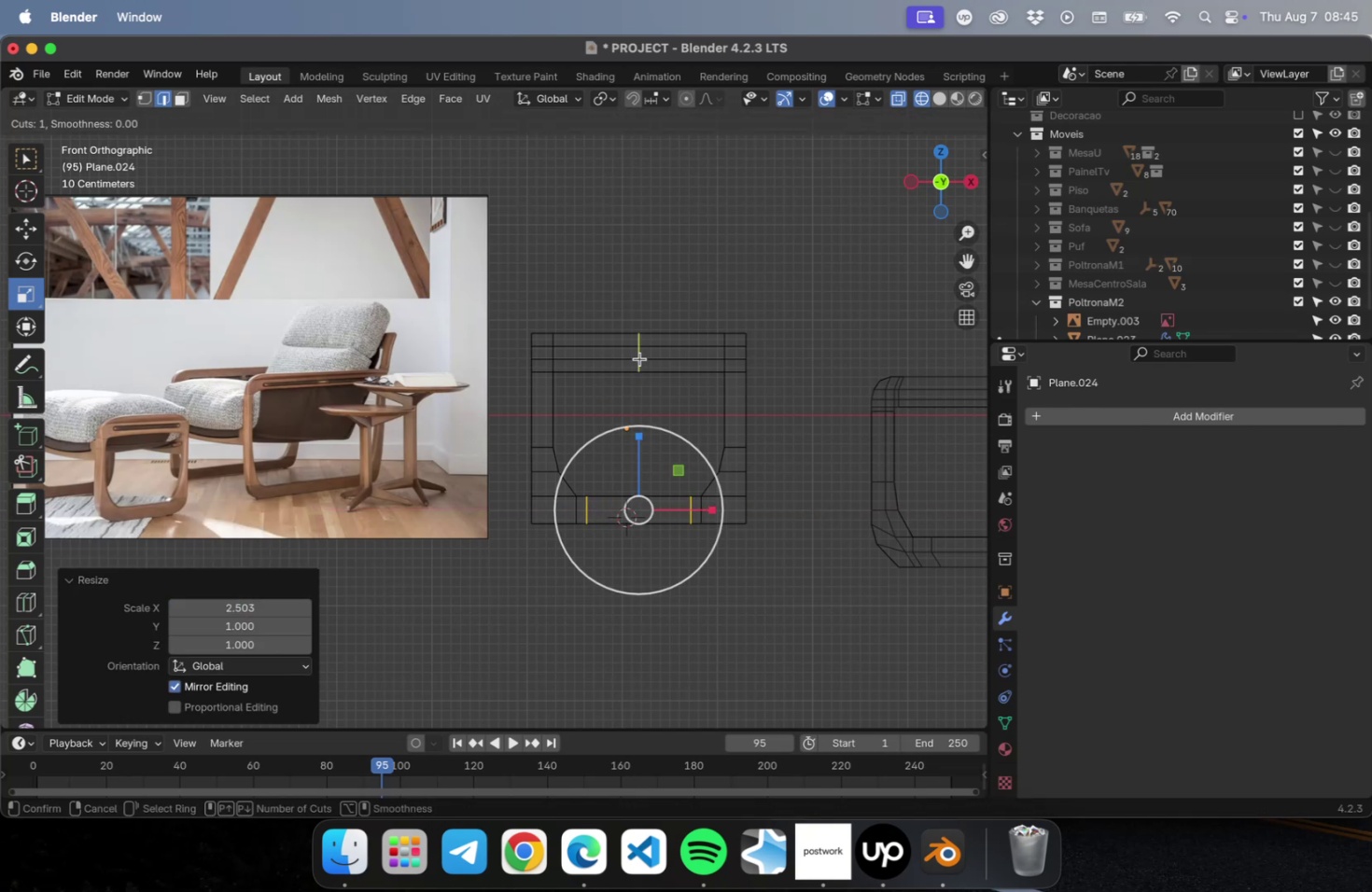 
scroll: coordinate [639, 361], scroll_direction: up, amount: 1.0
 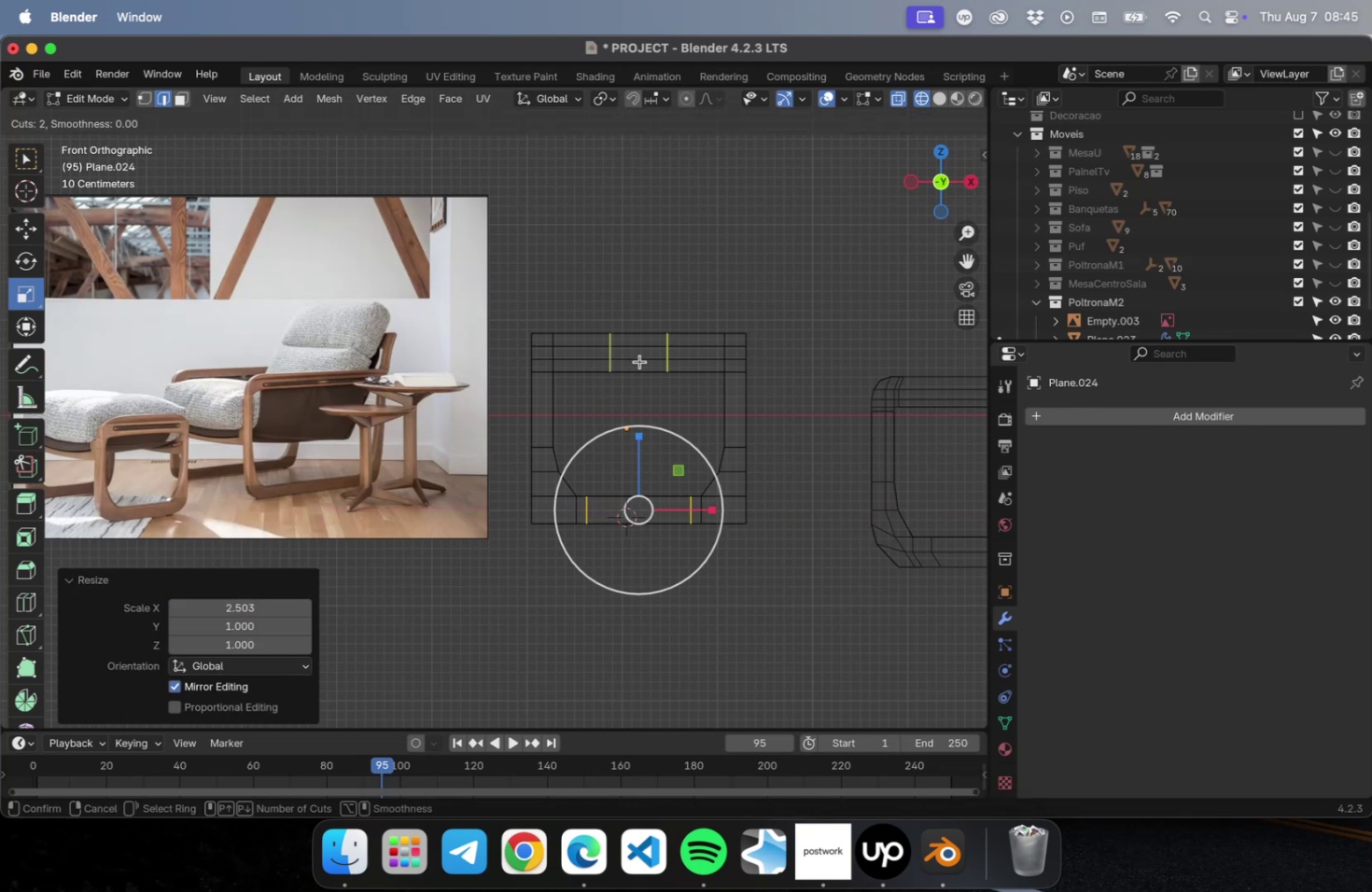 
left_click([639, 361])
 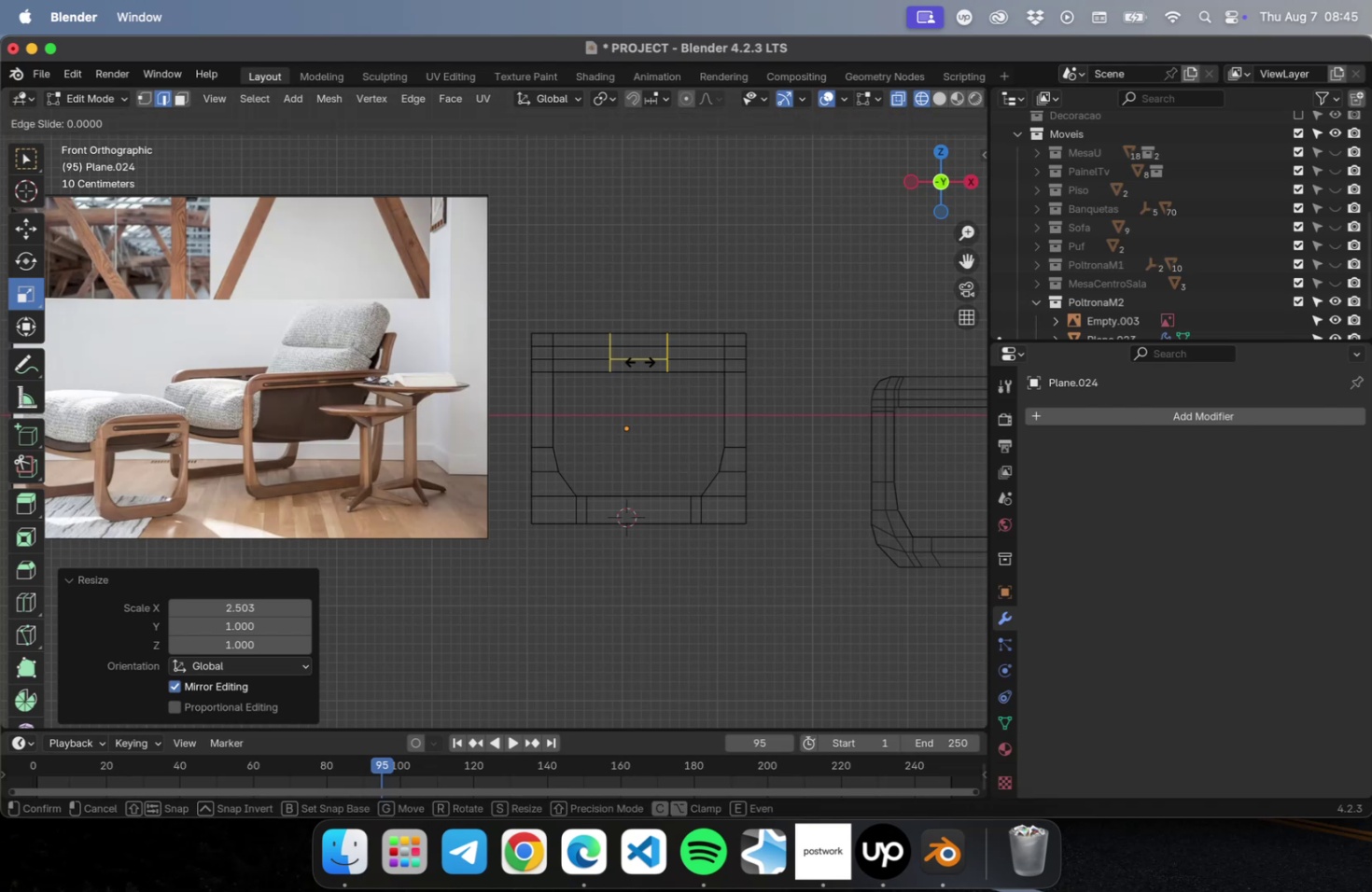 
key(Escape)
 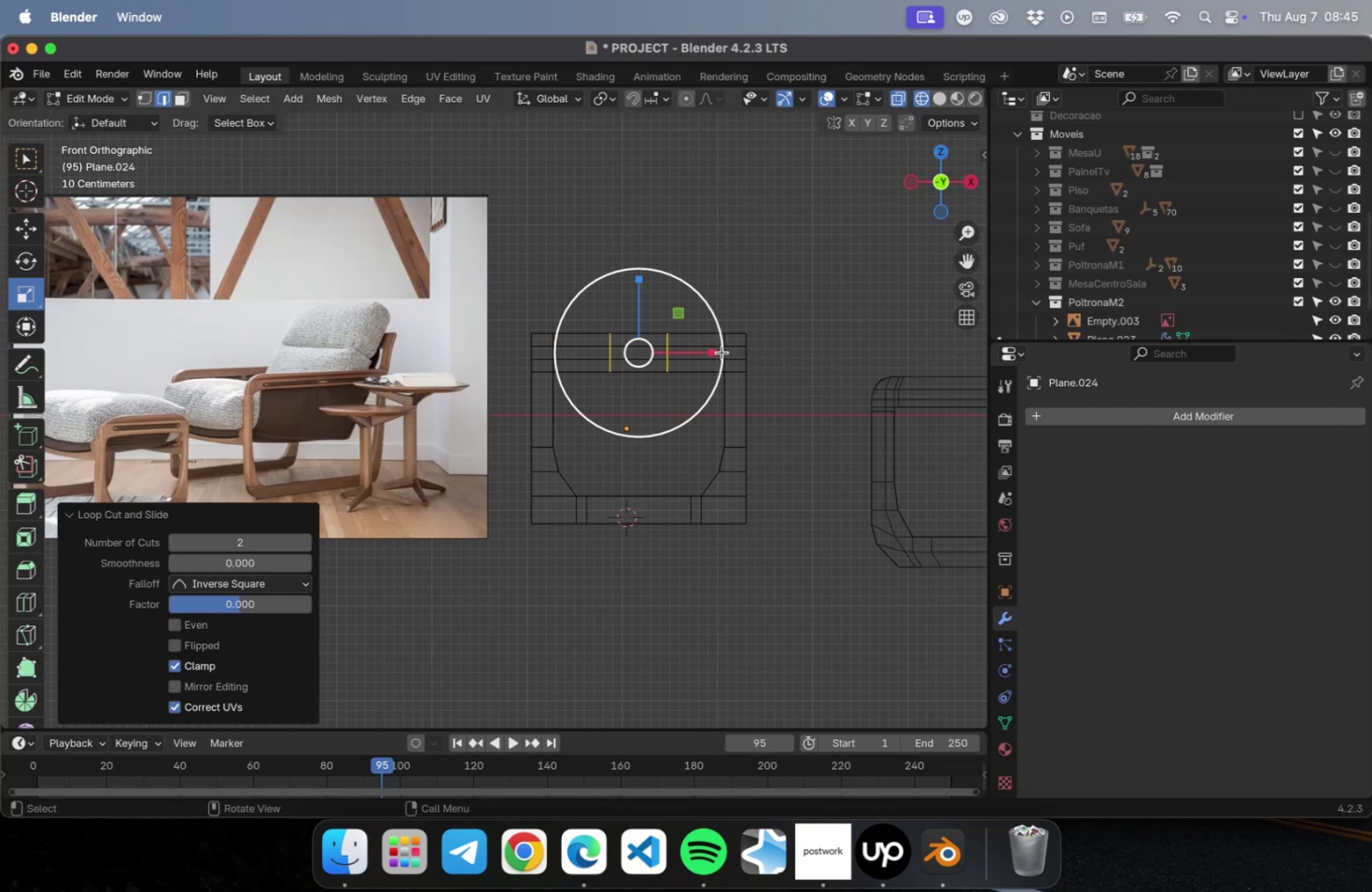 
left_click_drag(start_coordinate=[716, 349], to_coordinate=[842, 354])
 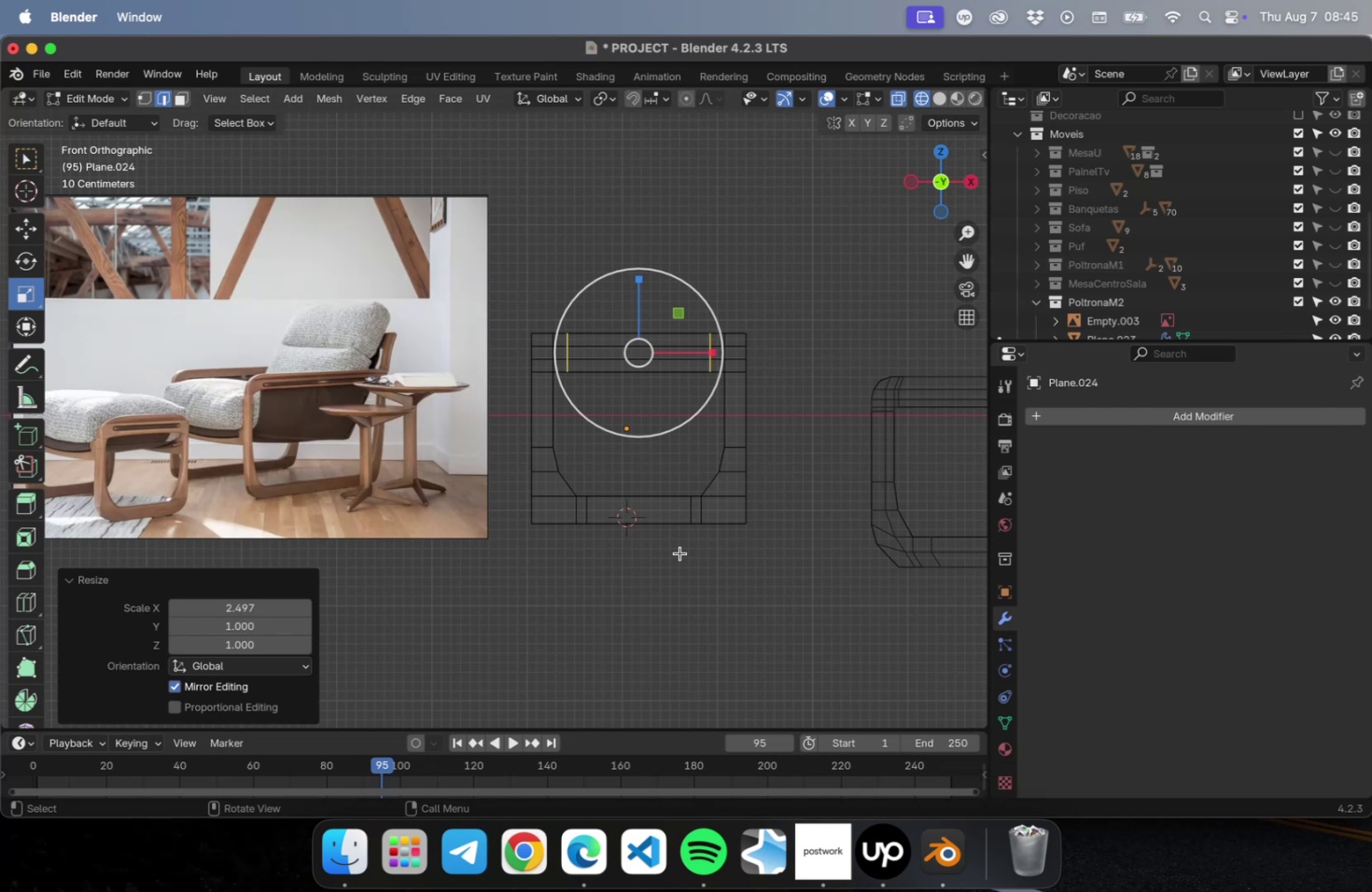 
key(Tab)
 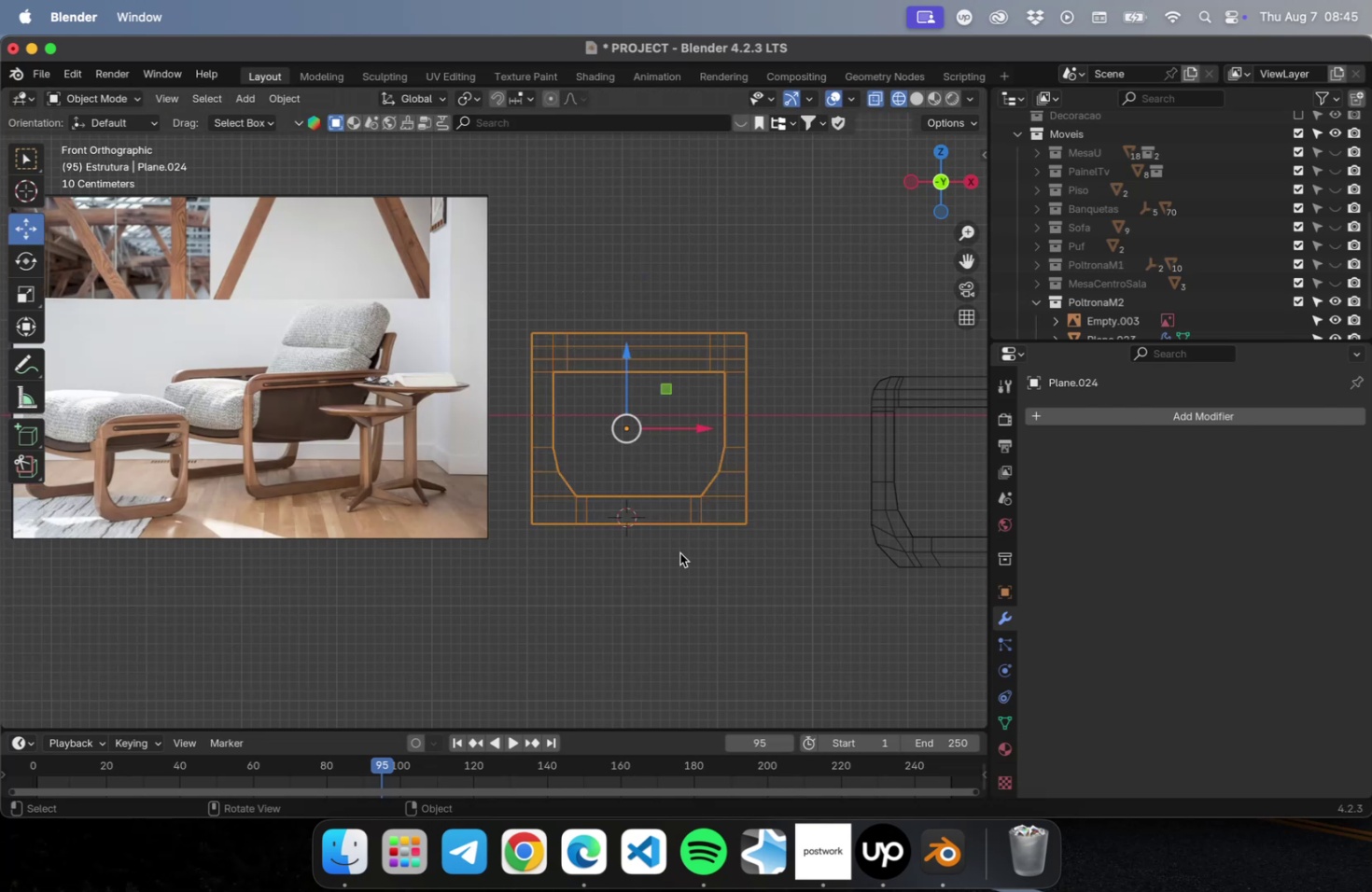 
key(Meta+1)
 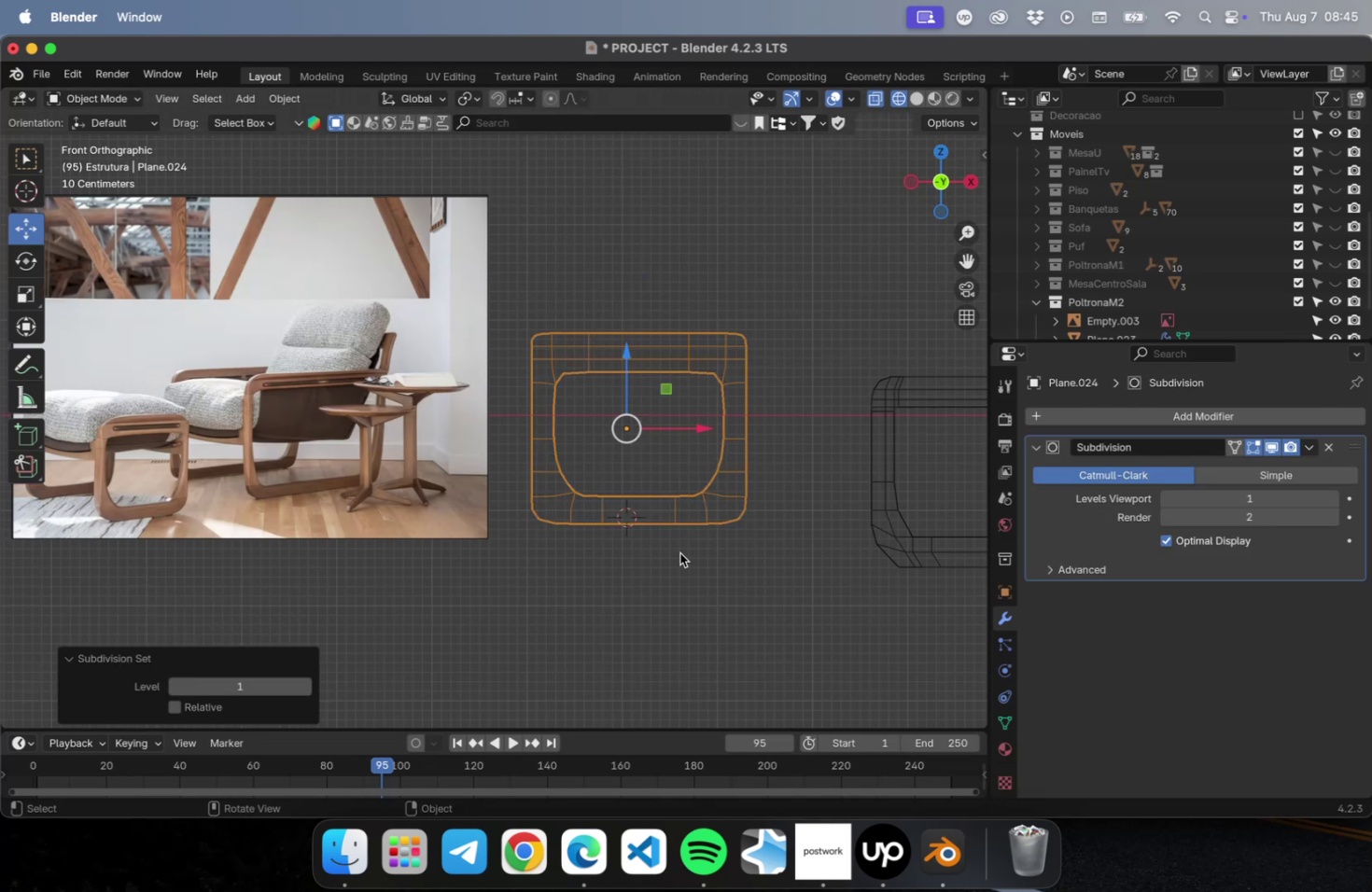 
key(Meta+2)
 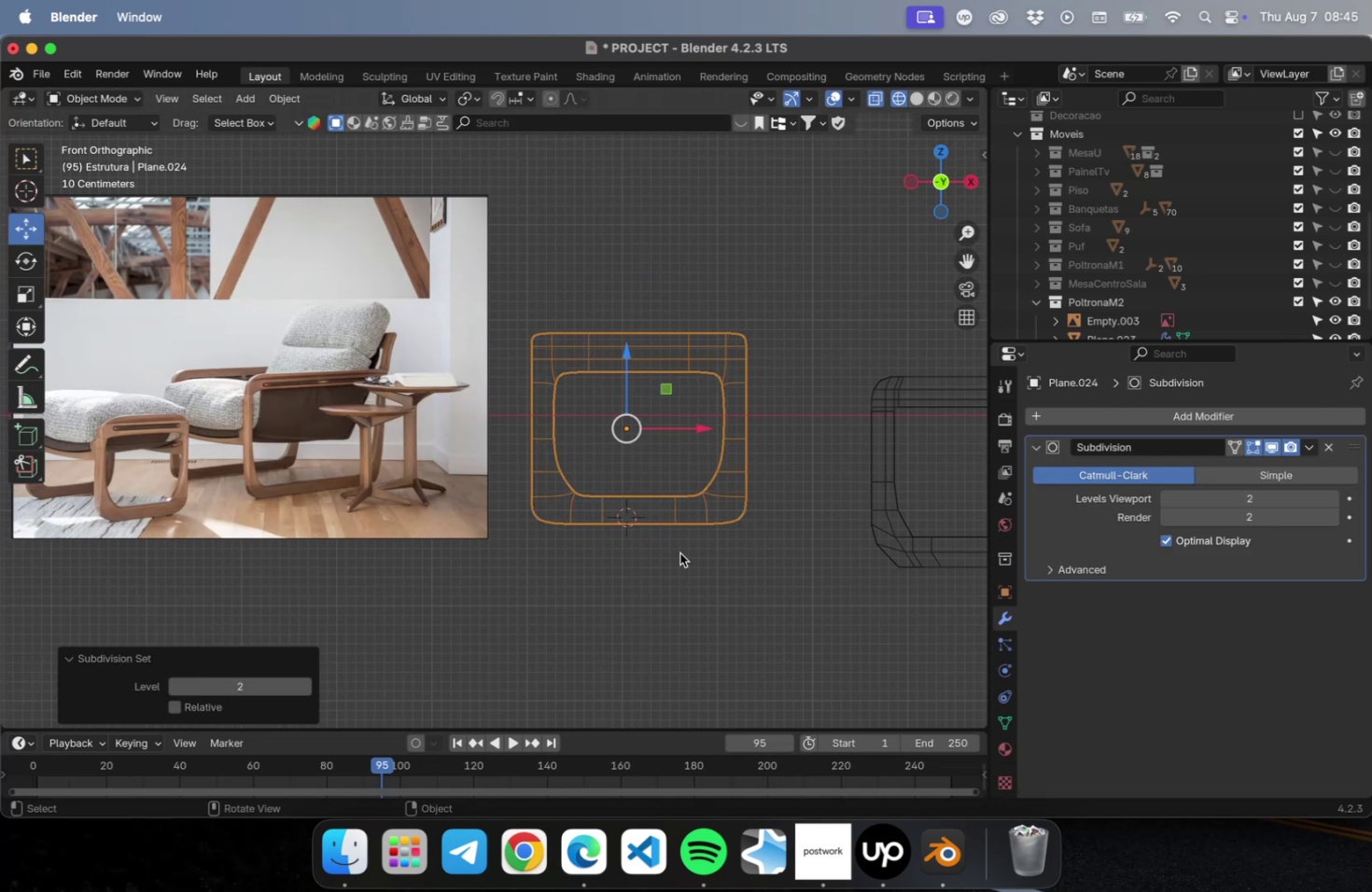 
key(Tab)
 